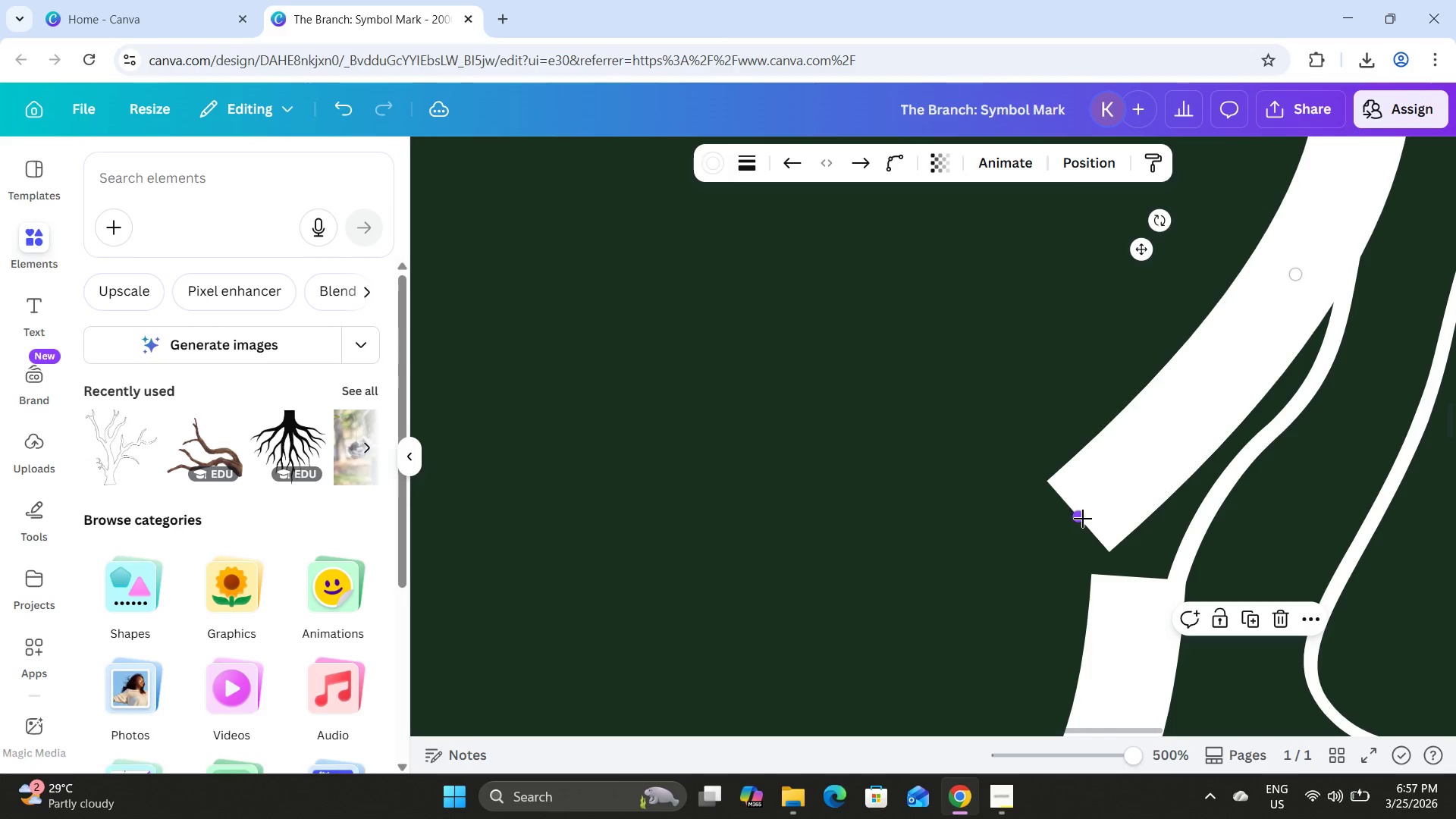 
left_click_drag(start_coordinate=[1082, 519], to_coordinate=[1115, 540])
 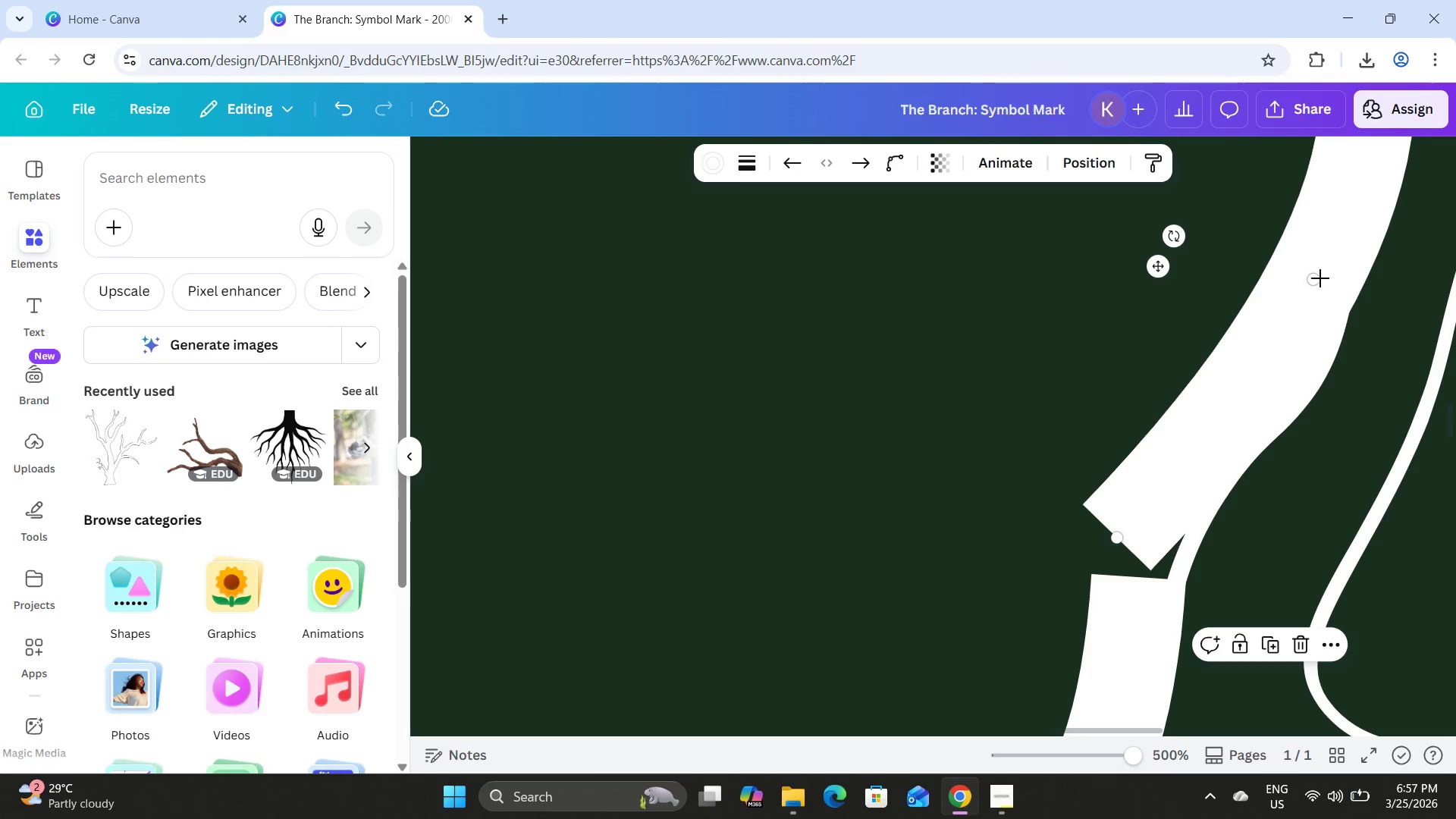 
left_click_drag(start_coordinate=[1317, 278], to_coordinate=[1185, 287])
 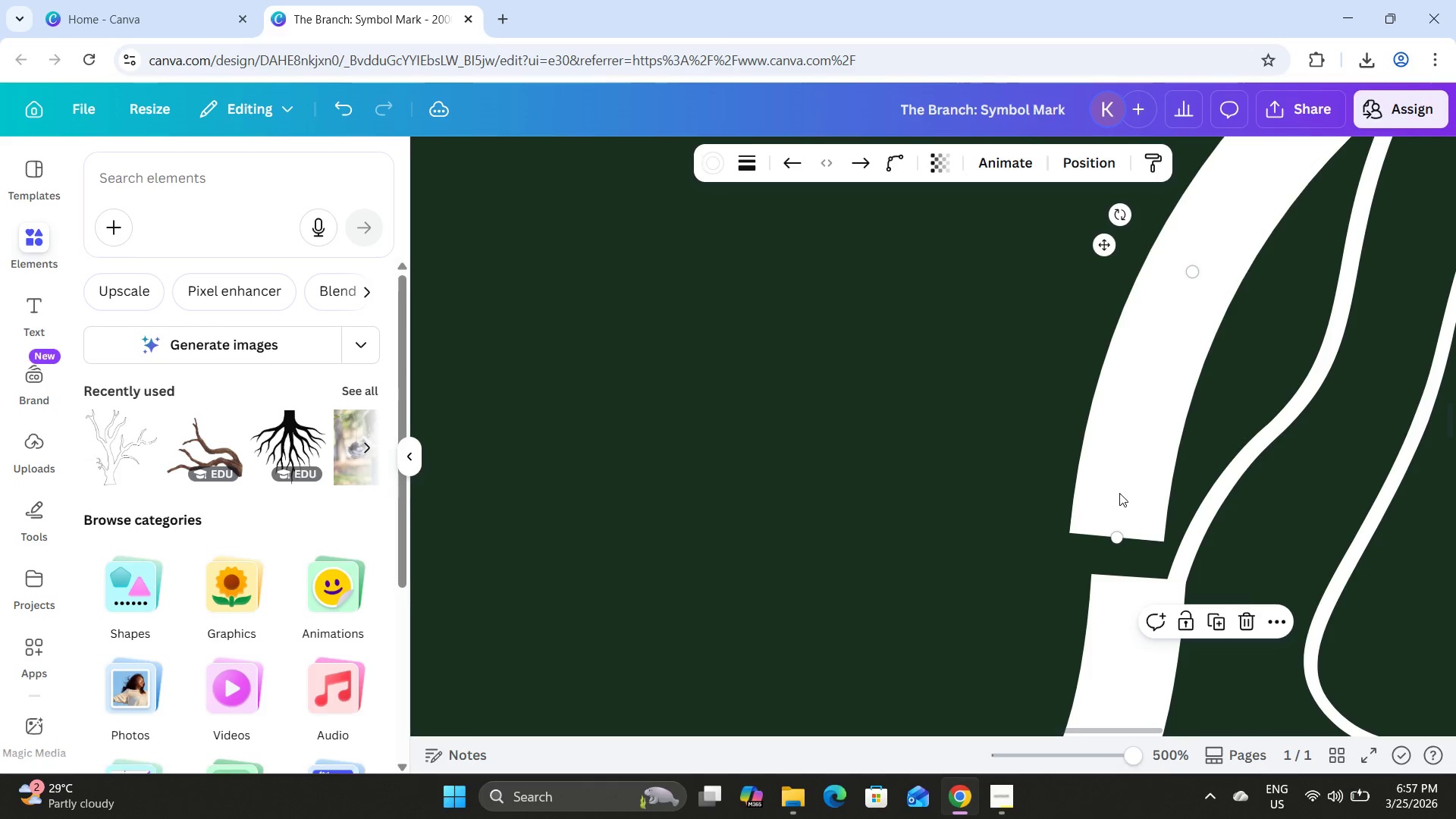 
left_click_drag(start_coordinate=[1119, 493], to_coordinate=[1141, 537])
 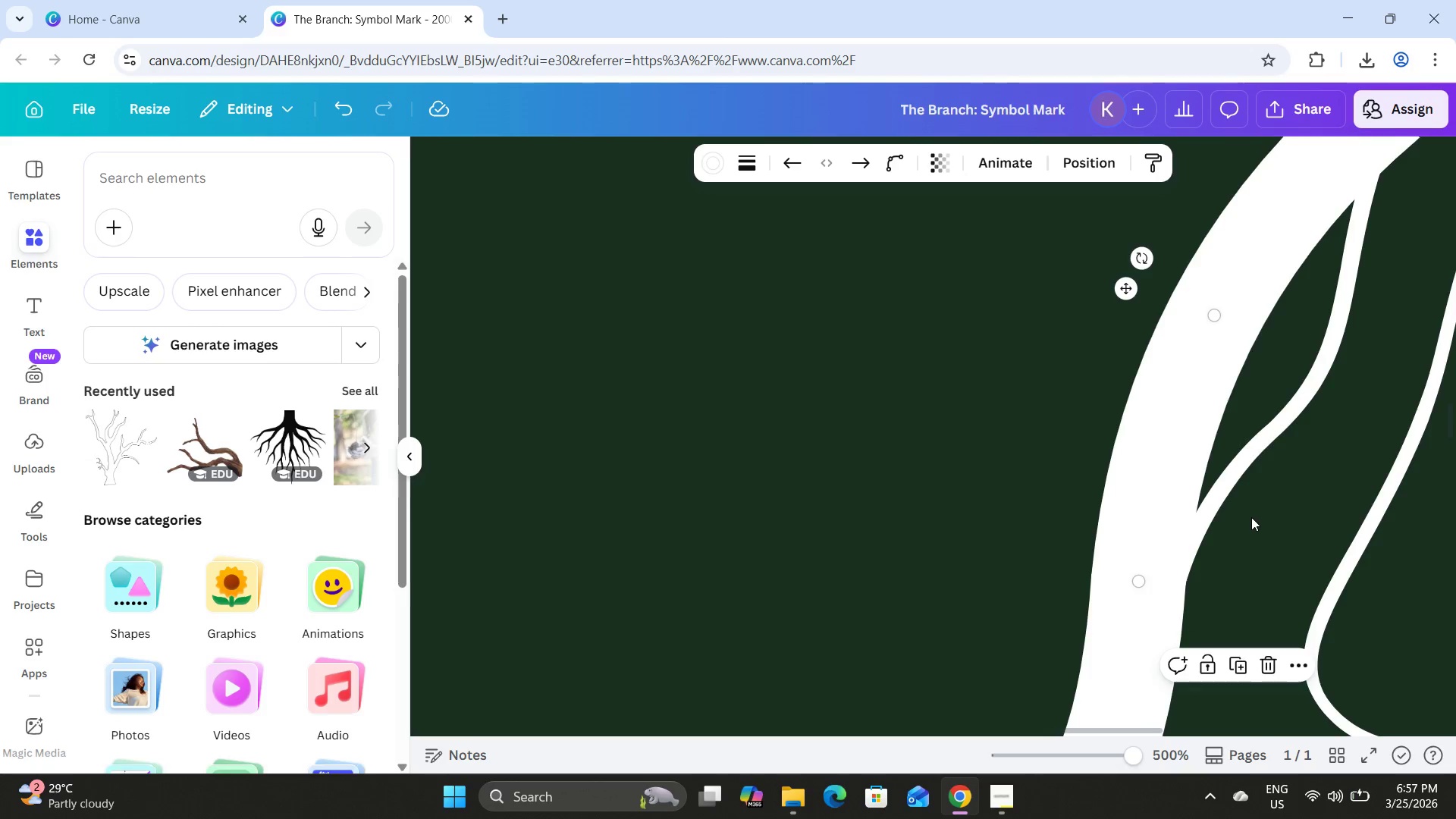 
scroll: coordinate [1250, 515], scroll_direction: up, amount: 2.0
 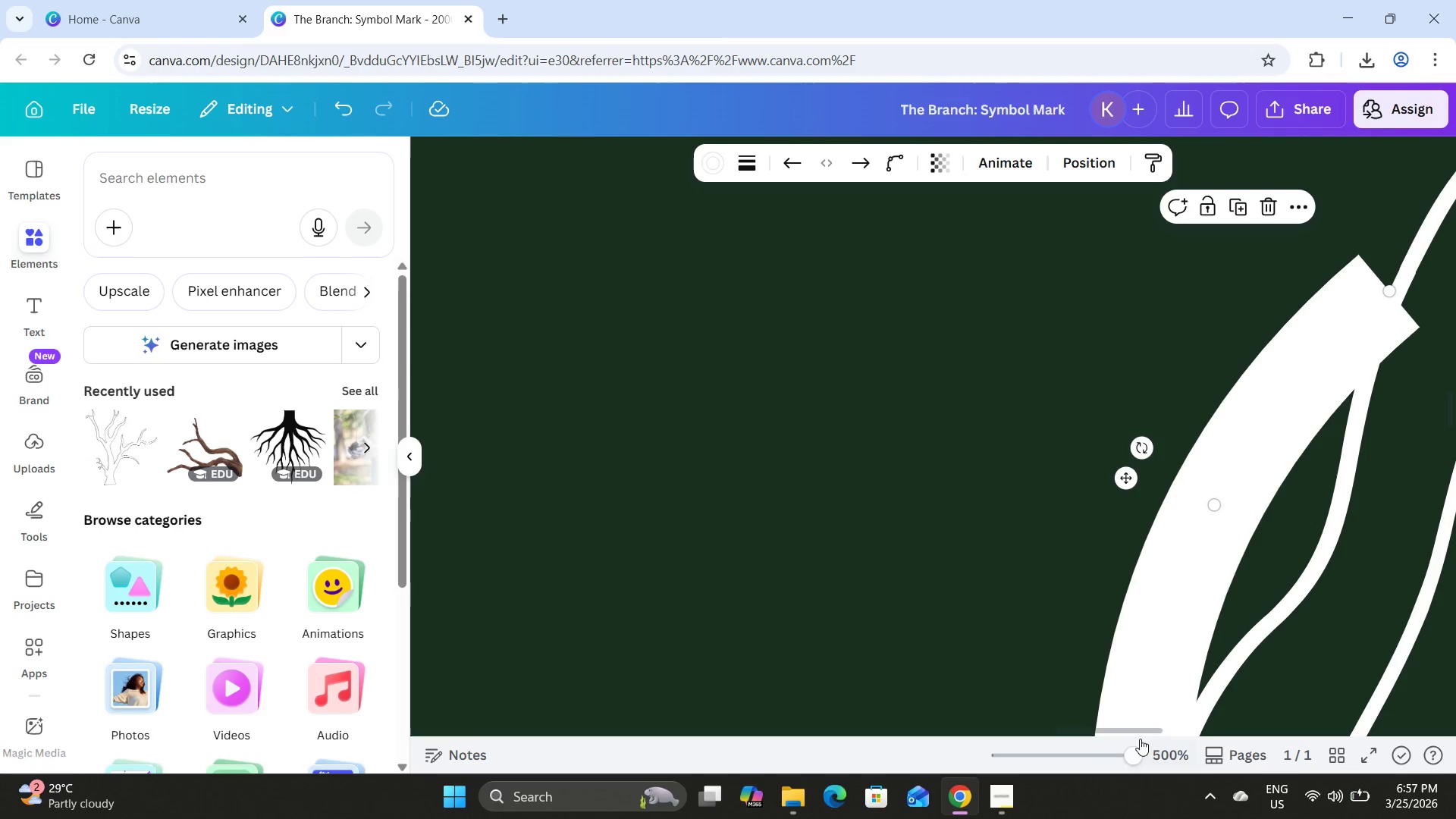 
left_click_drag(start_coordinate=[1136, 733], to_coordinate=[1175, 733])
 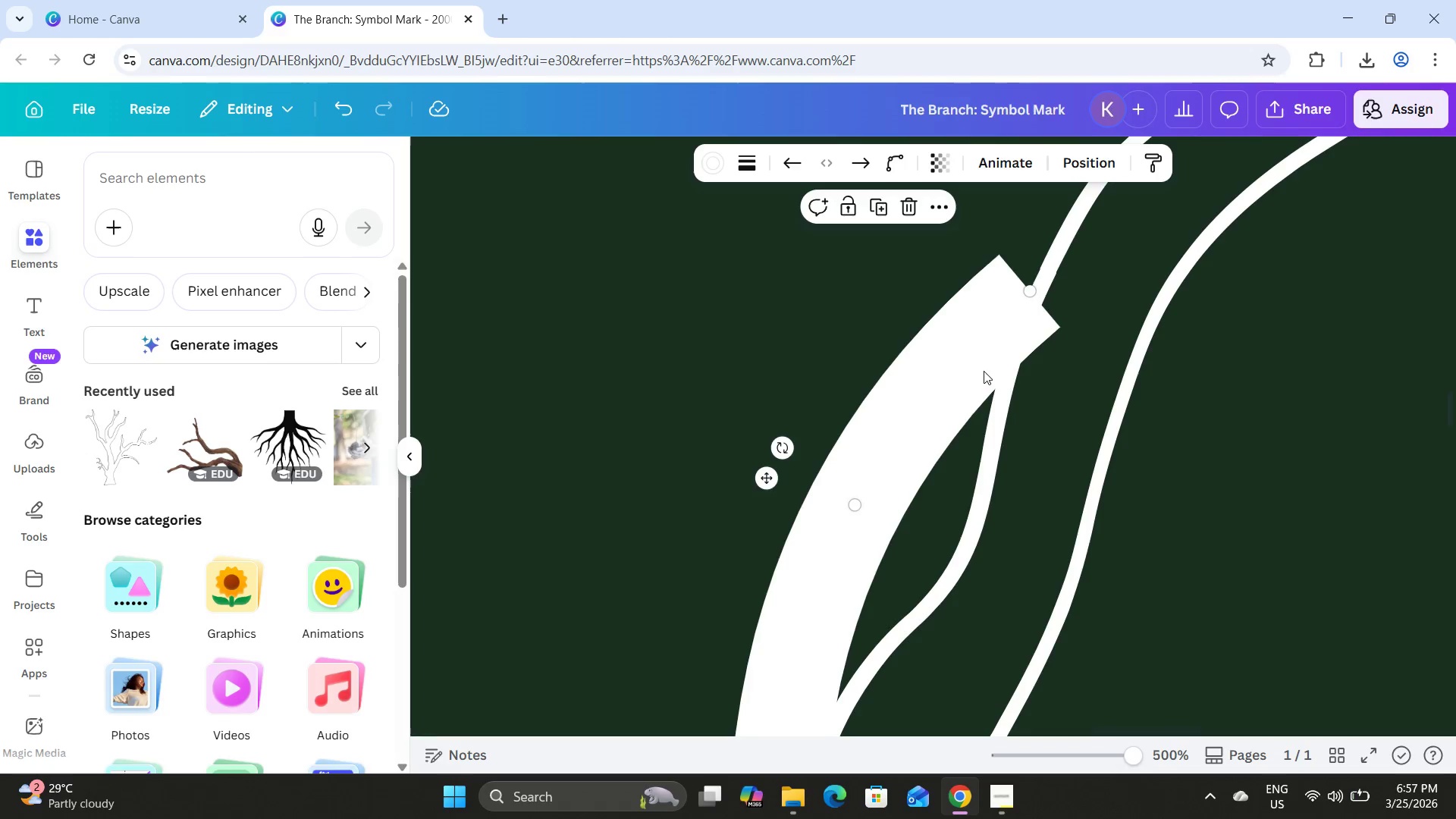 
scroll: coordinate [986, 369], scroll_direction: down, amount: 2.0
 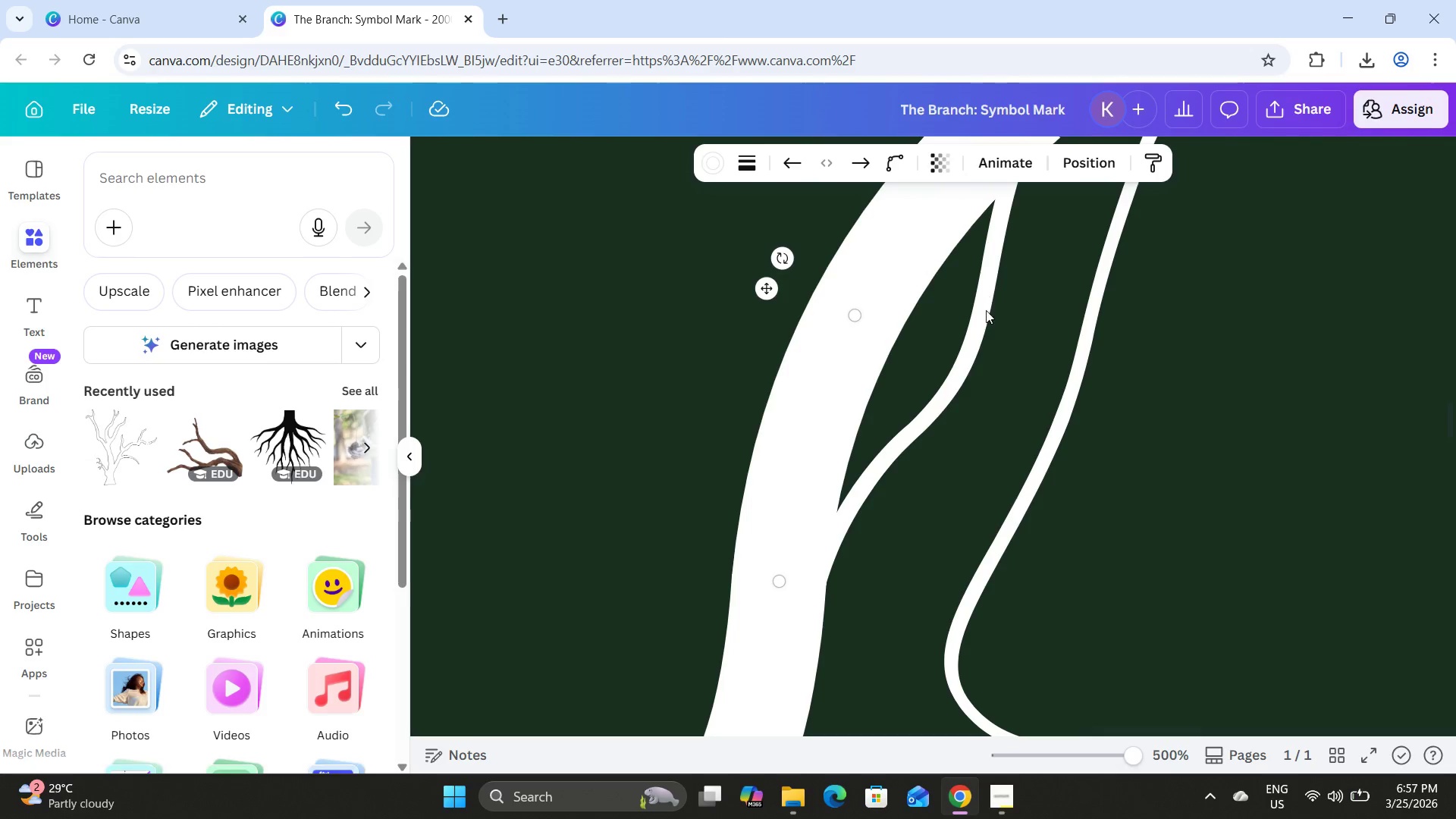 
scroll: coordinate [988, 310], scroll_direction: up, amount: 2.0
 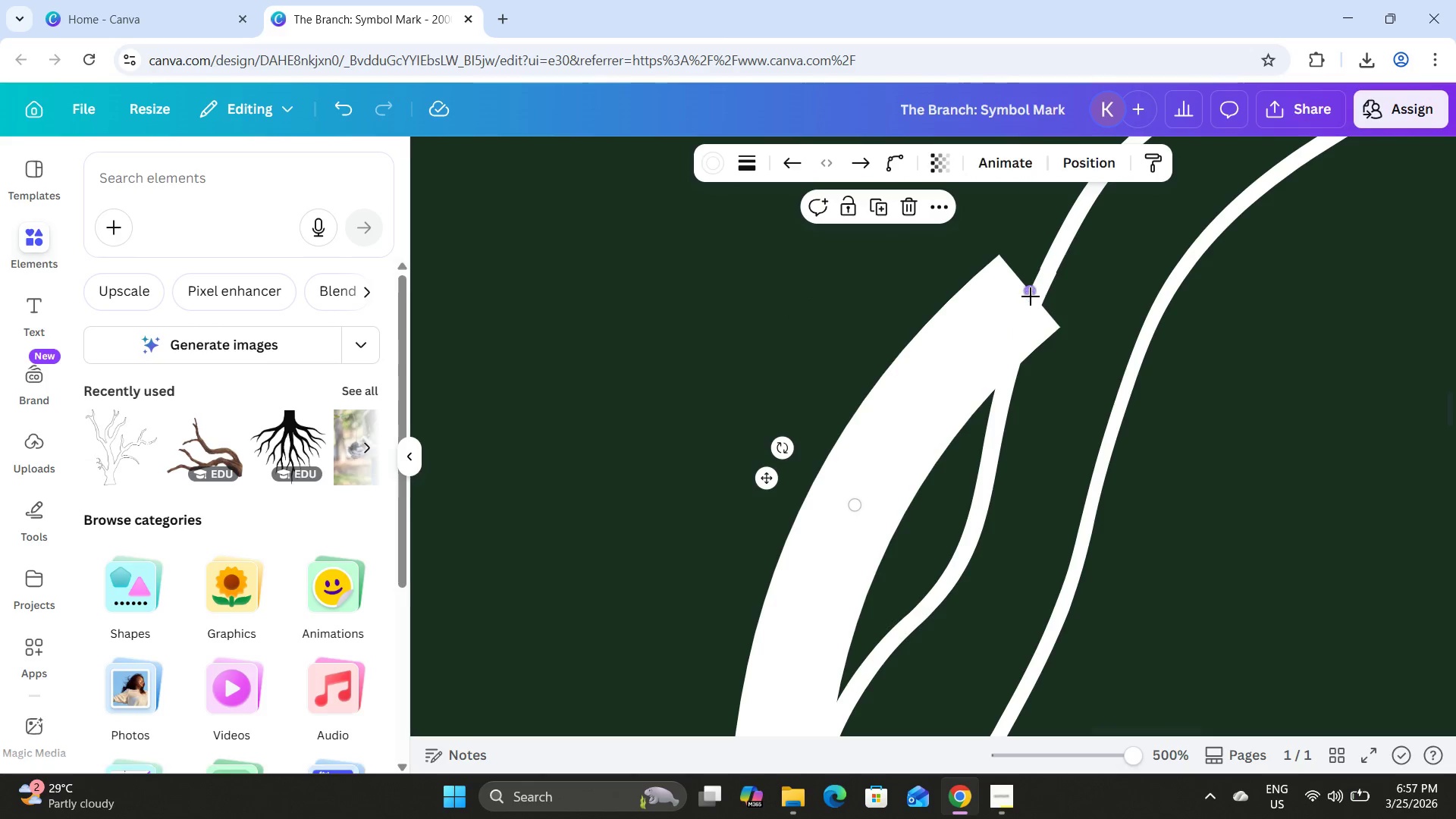 
left_click_drag(start_coordinate=[1031, 297], to_coordinate=[925, 620])
 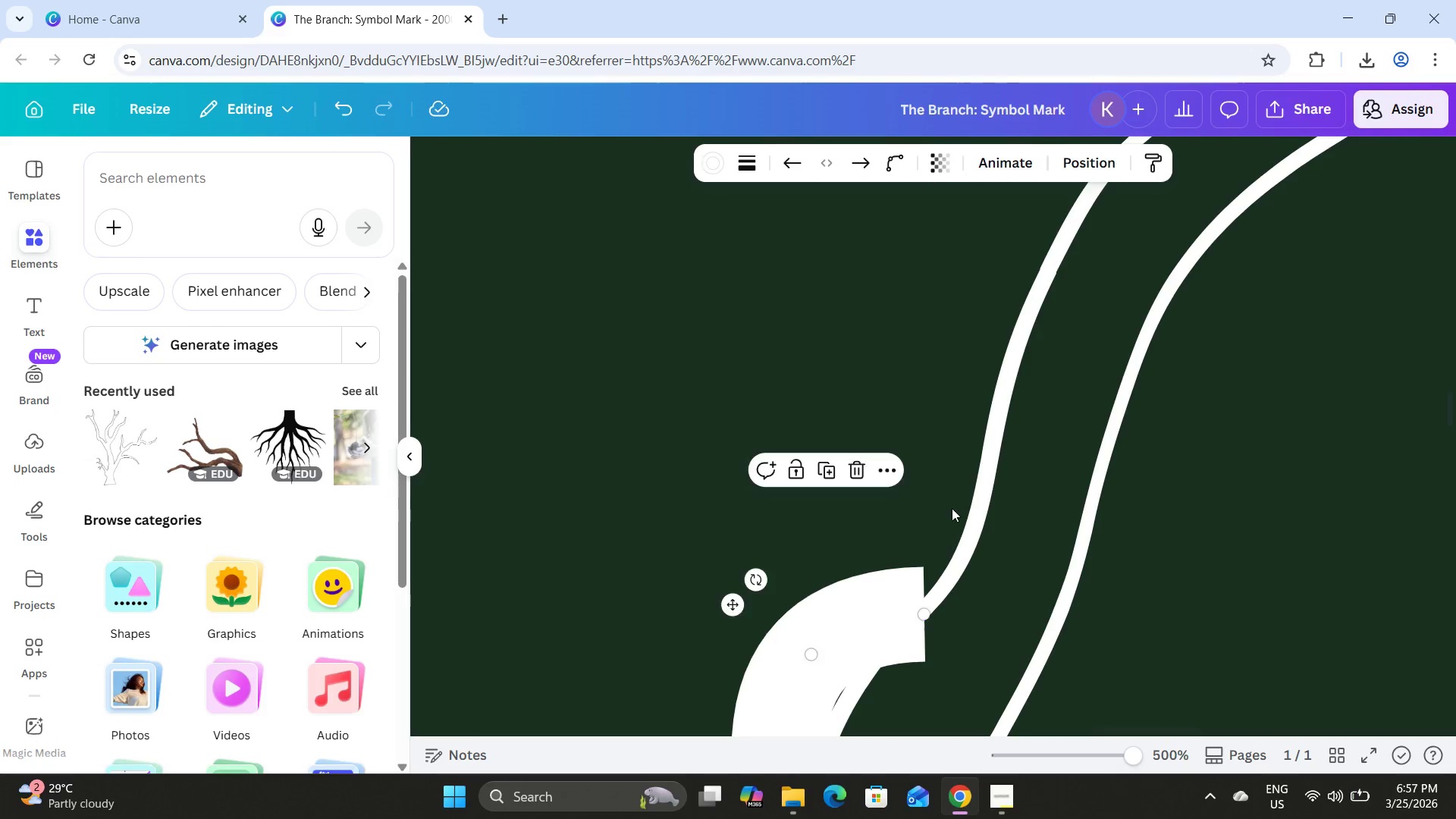 
scroll: coordinate [952, 507], scroll_direction: down, amount: 2.0
 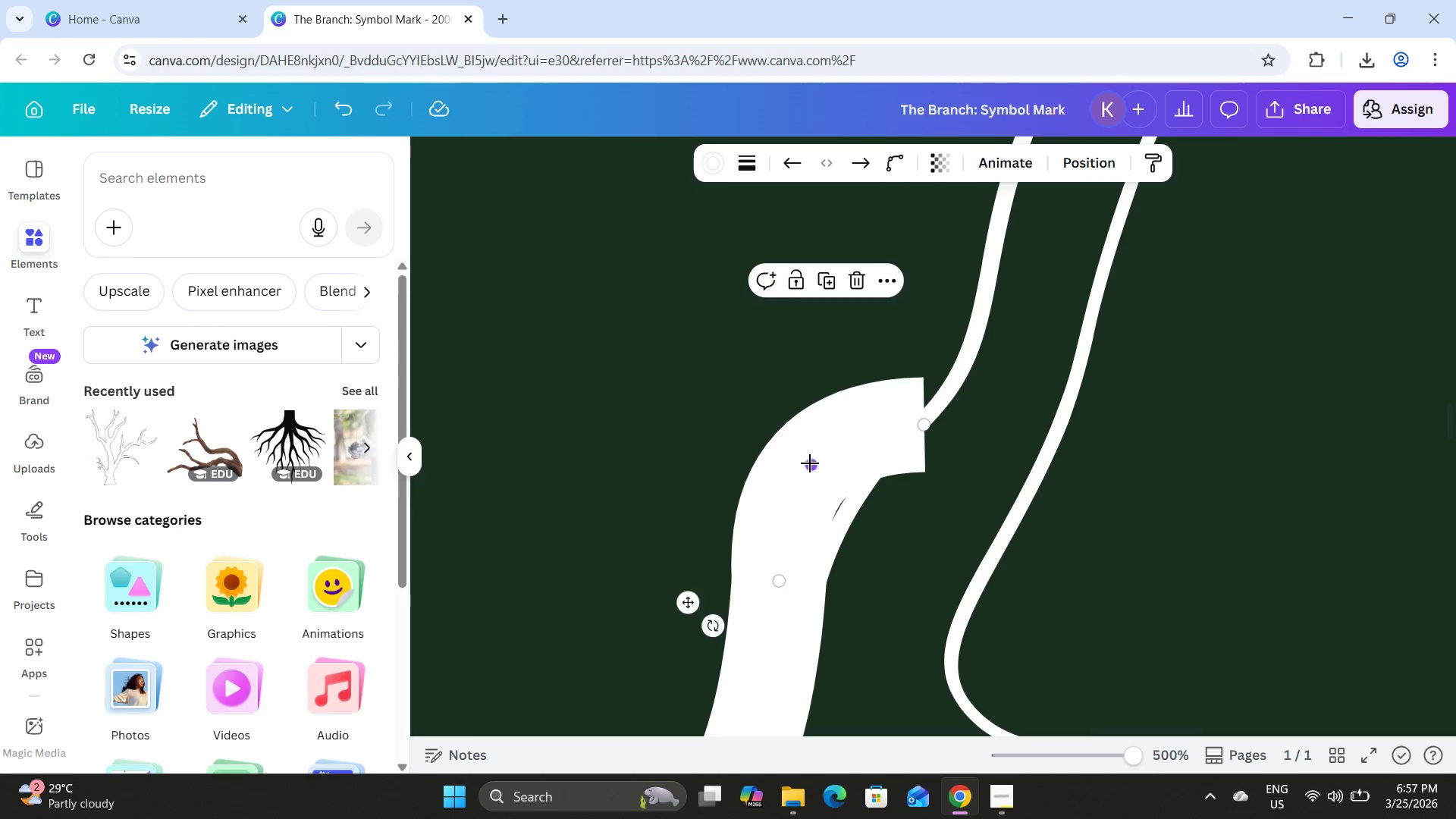 
left_click_drag(start_coordinate=[810, 463], to_coordinate=[816, 485])
 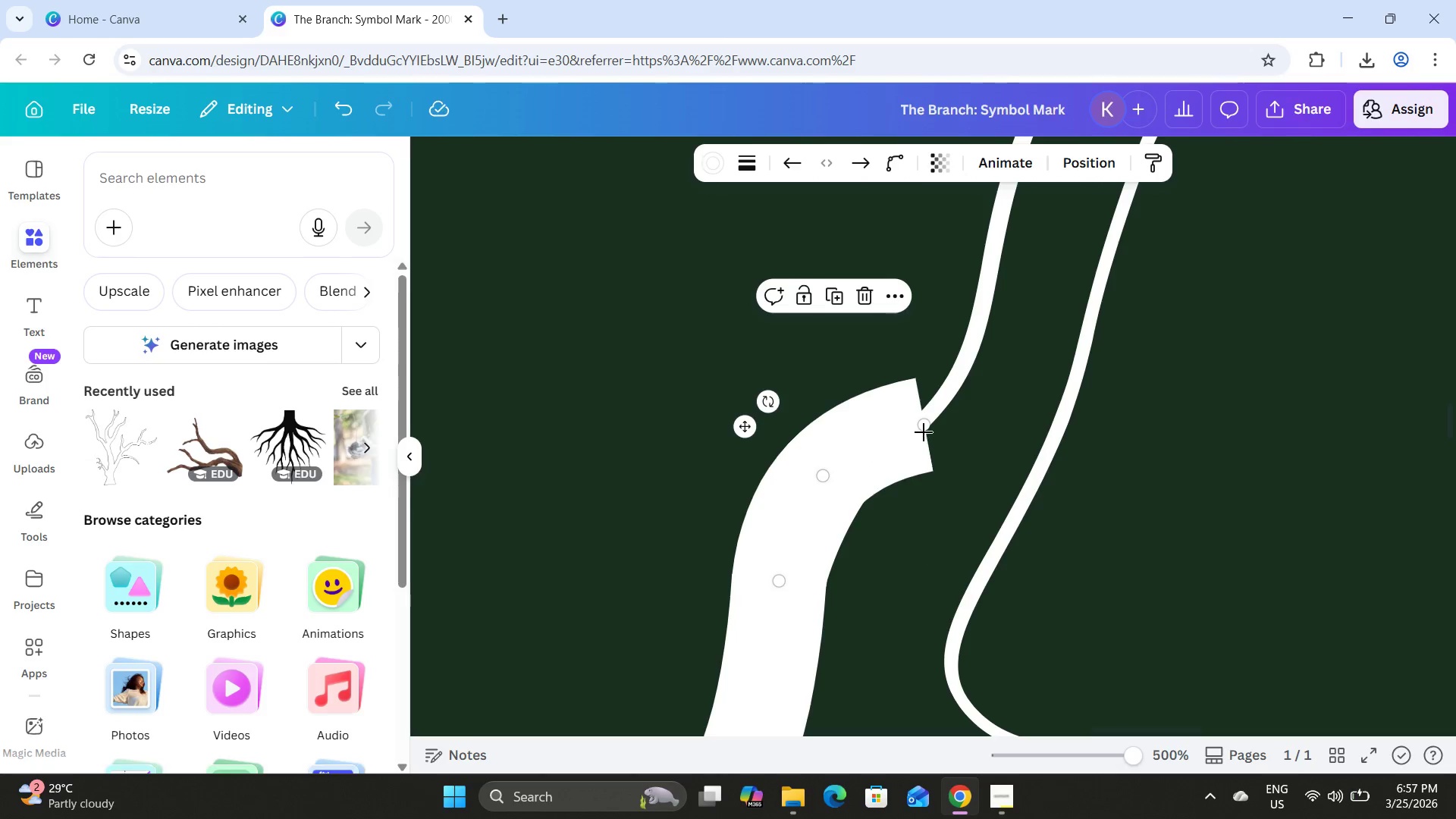 
left_click_drag(start_coordinate=[924, 431], to_coordinate=[898, 378])
 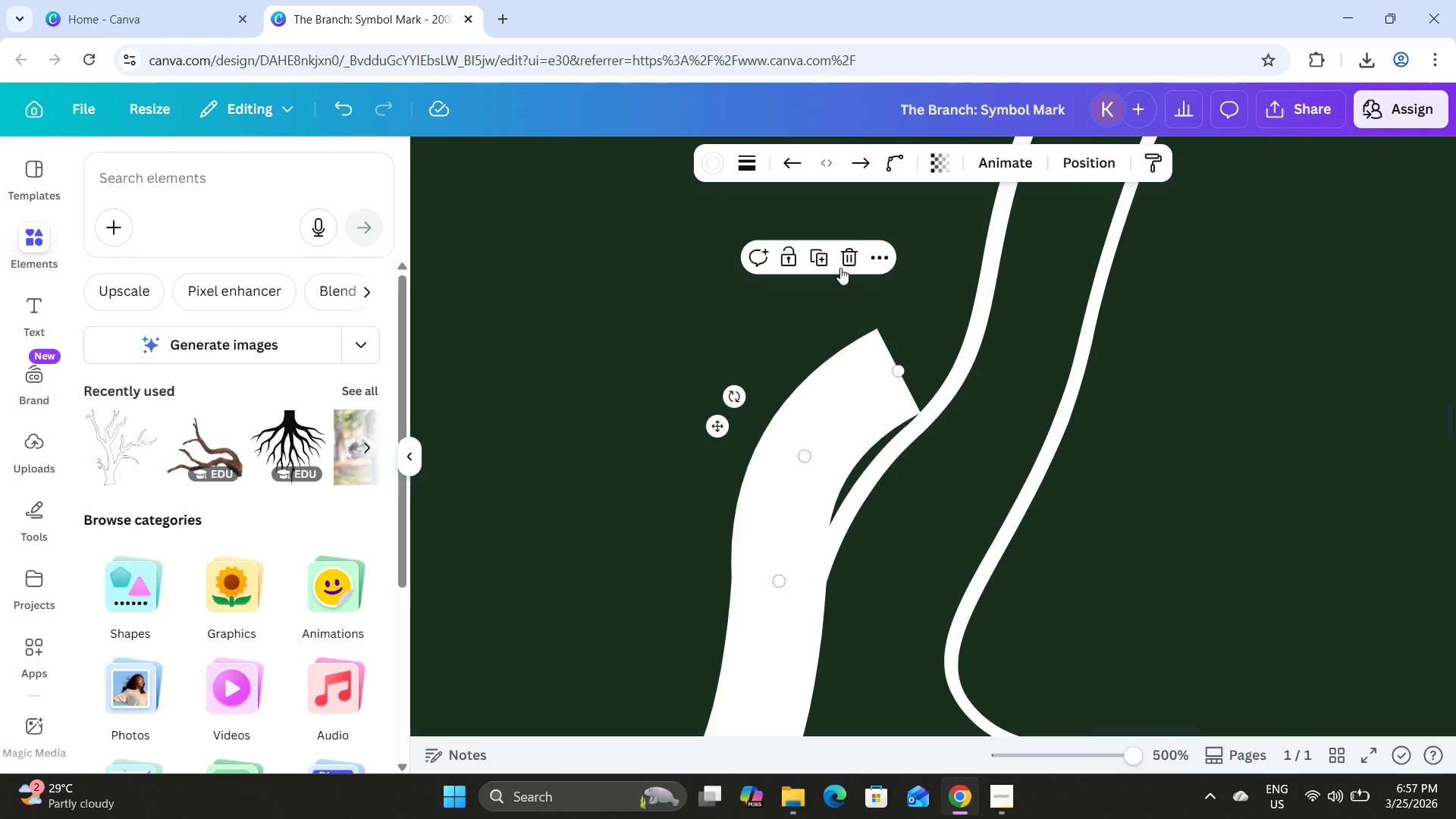 
left_click([818, 256])
 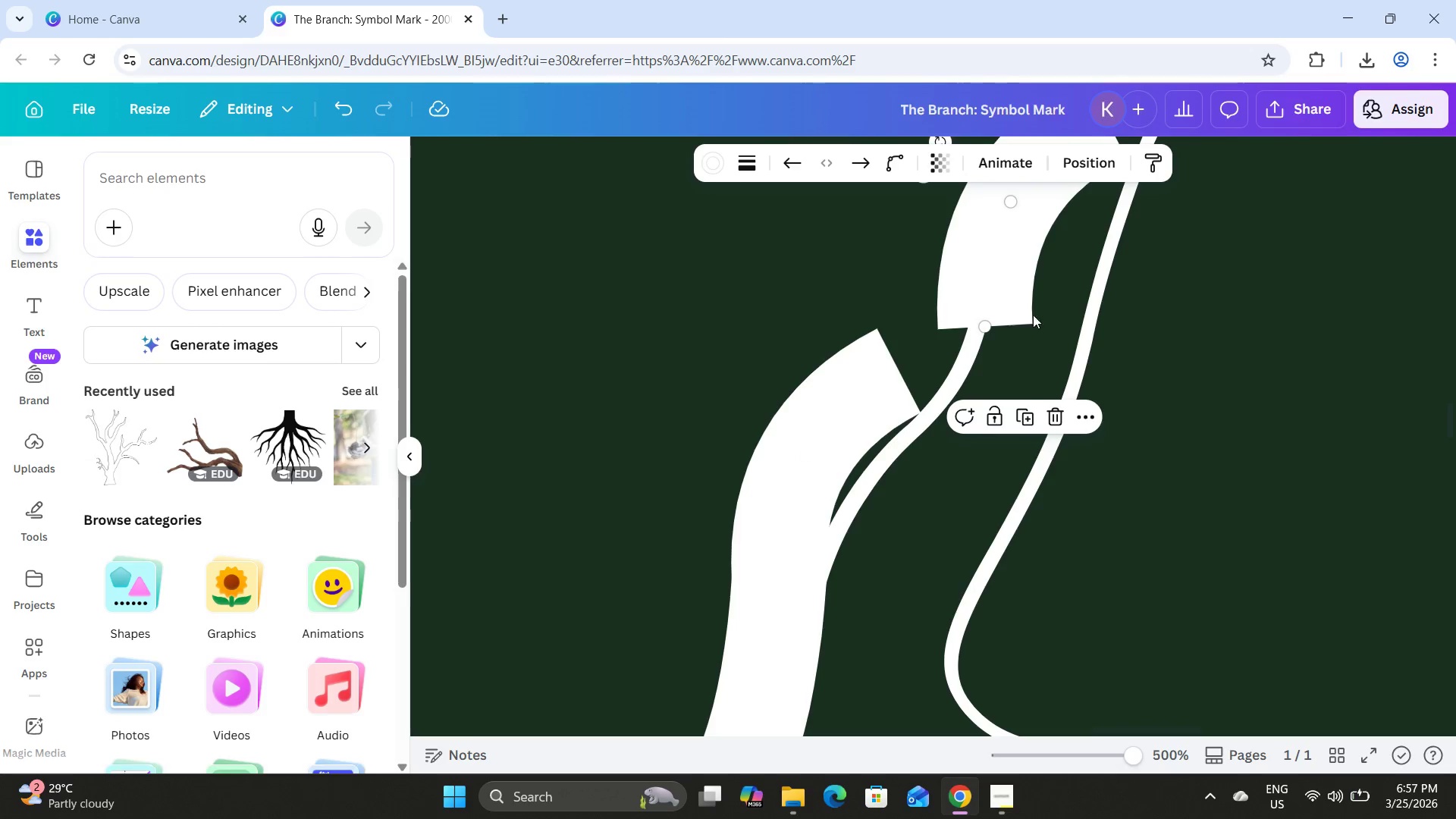 
left_click_drag(start_coordinate=[1009, 295], to_coordinate=[1009, 312])
 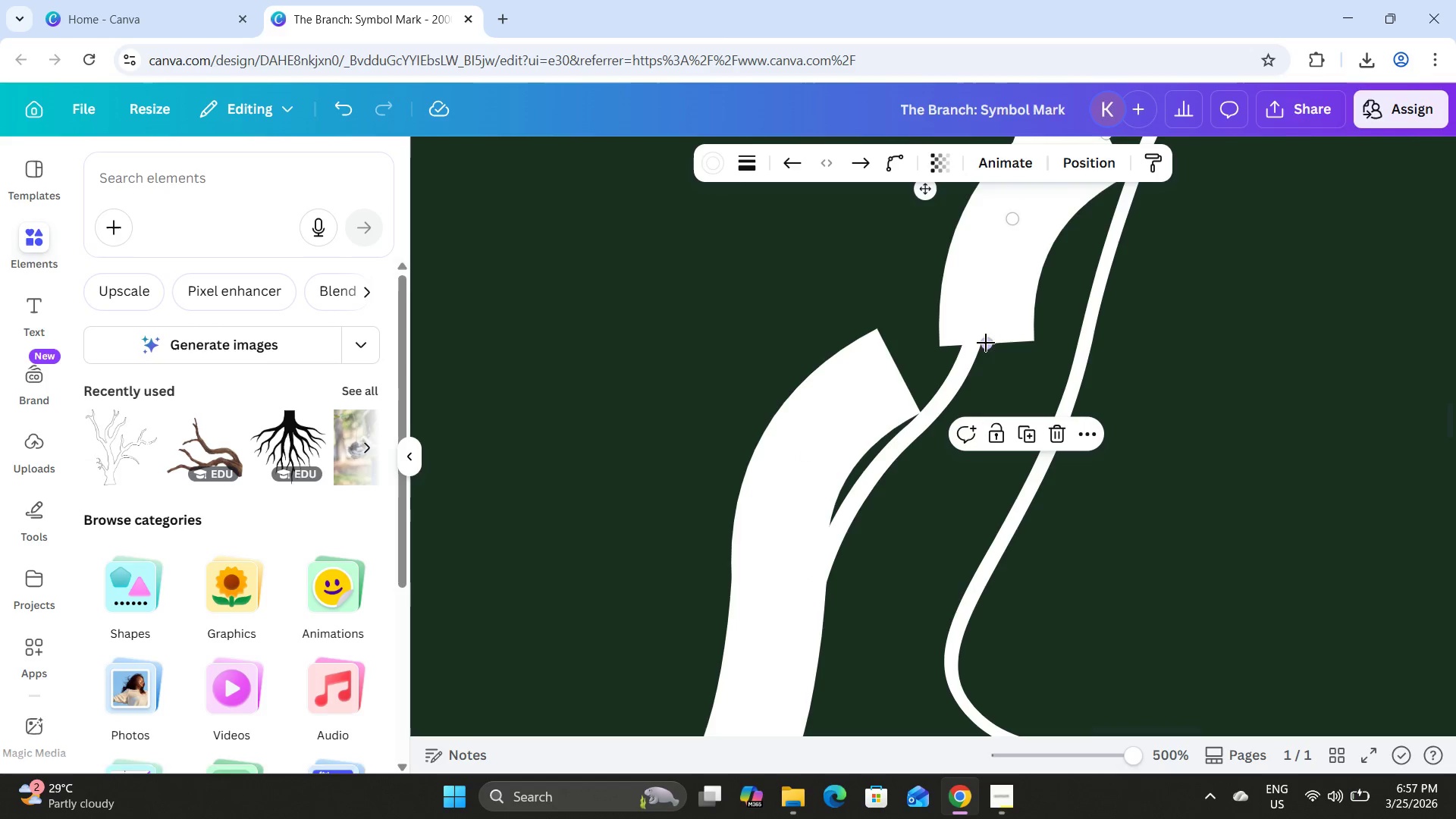 
left_click_drag(start_coordinate=[985, 344], to_coordinate=[898, 379])
 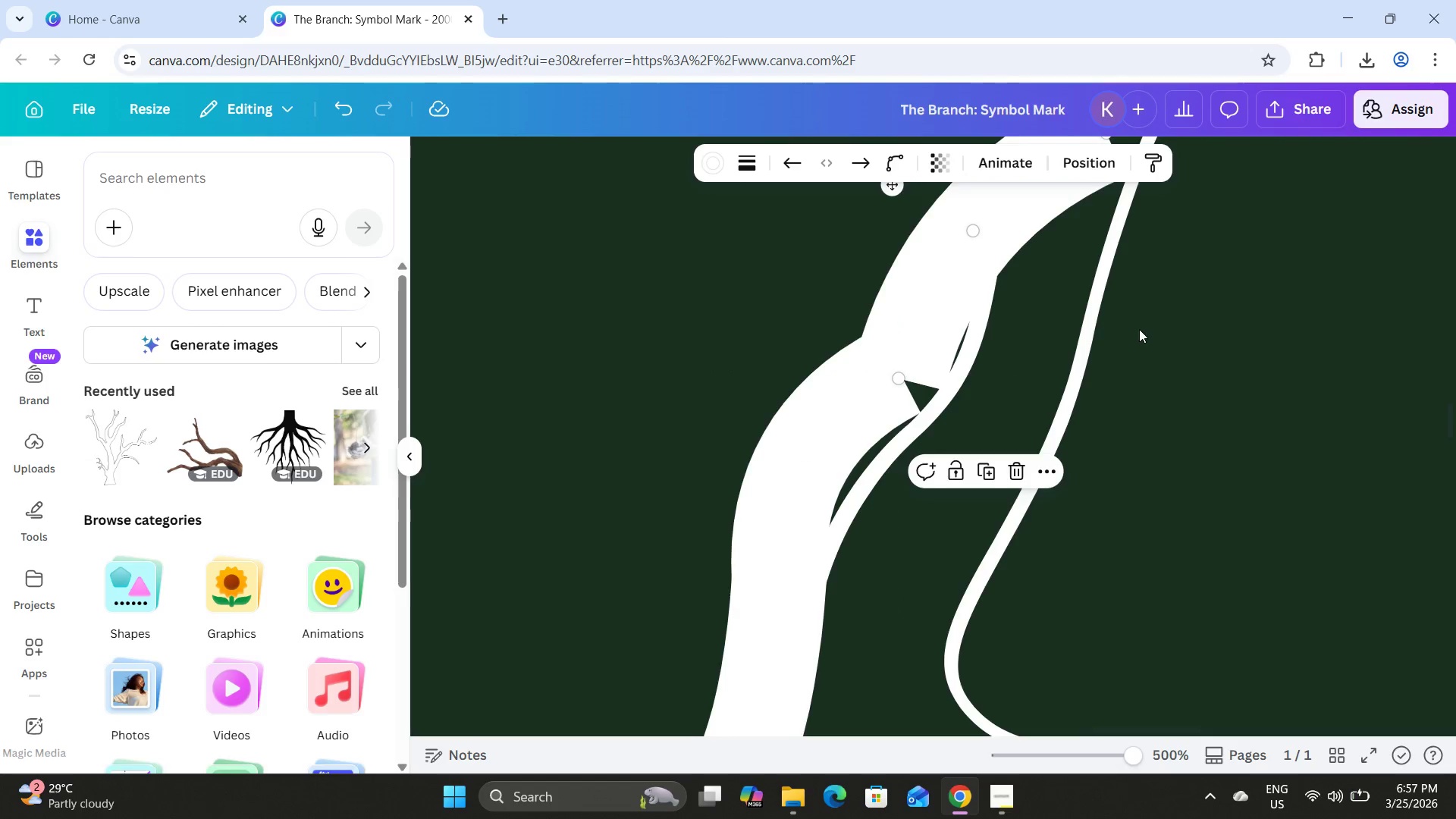 
scroll: coordinate [1141, 327], scroll_direction: up, amount: 2.0
 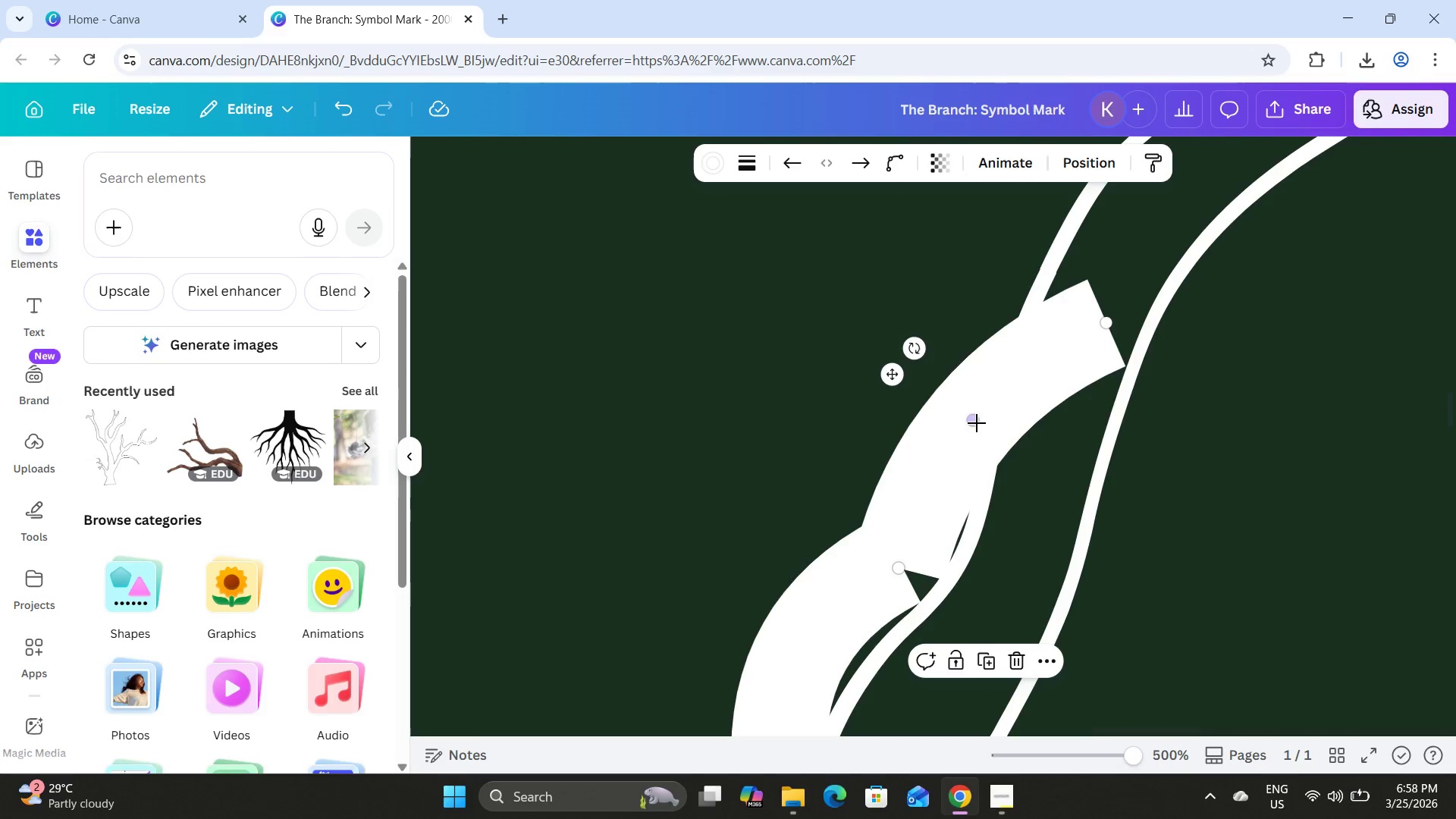 
left_click_drag(start_coordinate=[977, 424], to_coordinate=[1024, 496])
 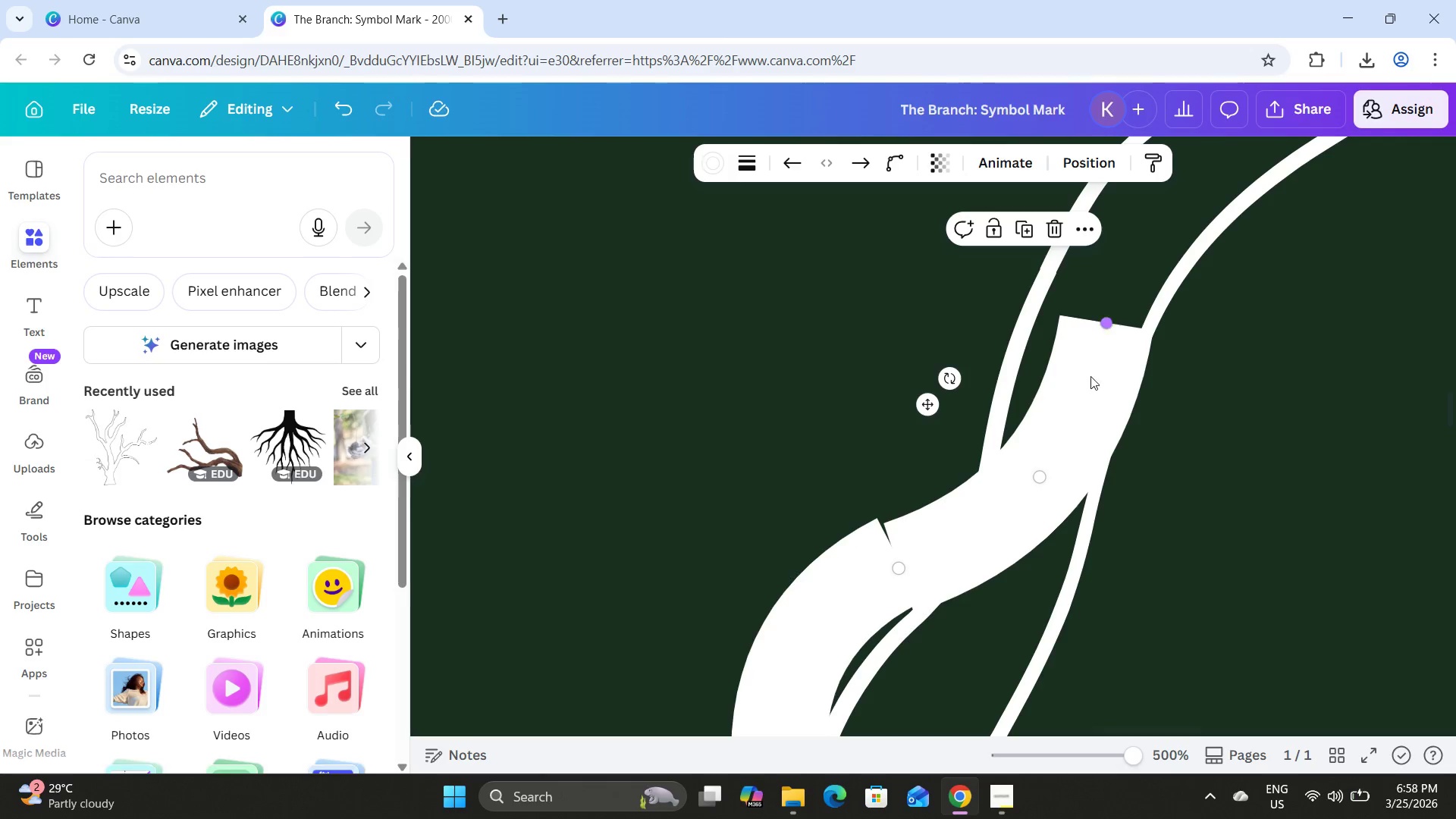 
left_click_drag(start_coordinate=[1086, 396], to_coordinate=[1084, 385])
 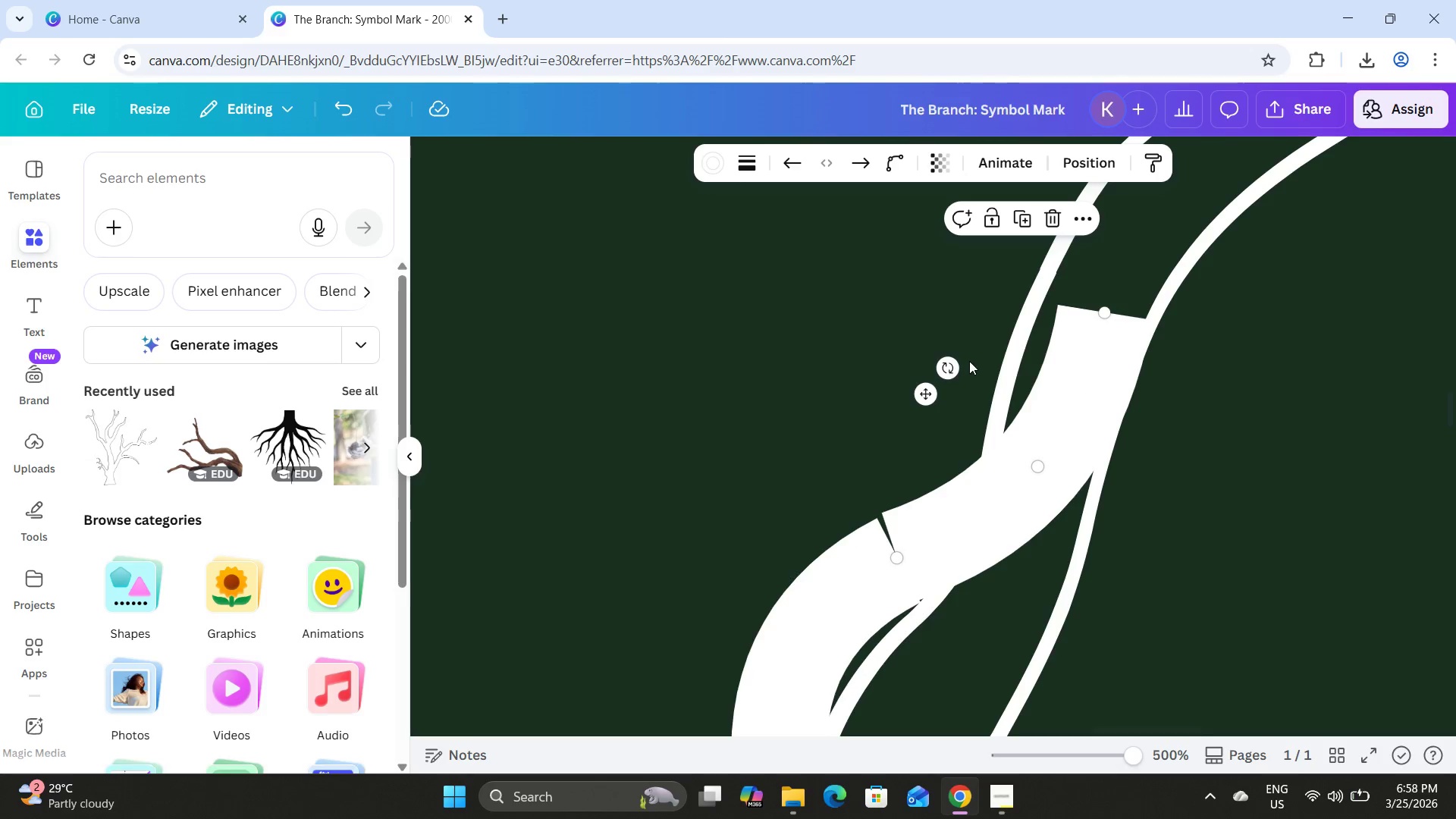 
left_click_drag(start_coordinate=[954, 360], to_coordinate=[1004, 400])
 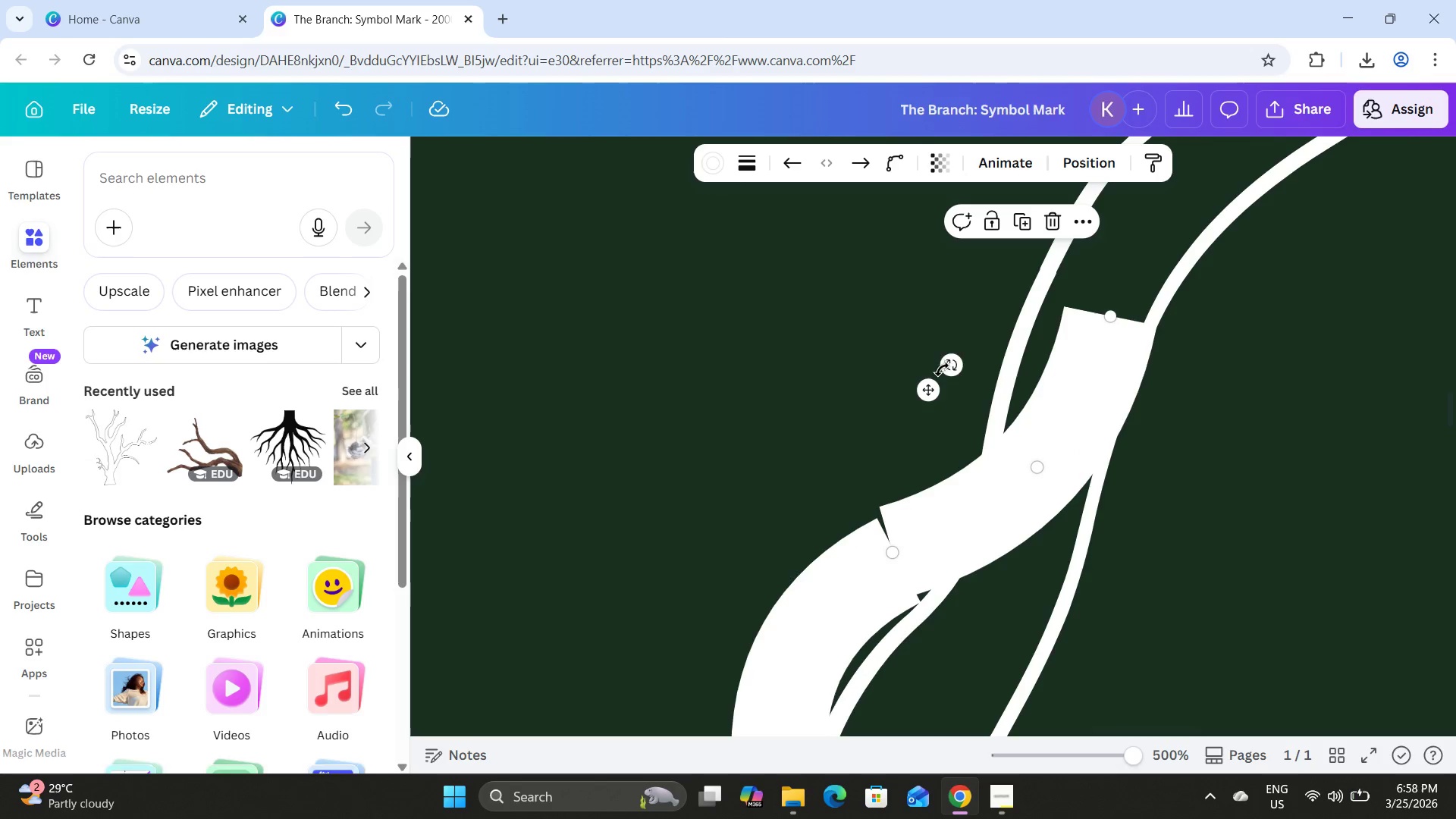 
left_click_drag(start_coordinate=[947, 364], to_coordinate=[963, 403])
 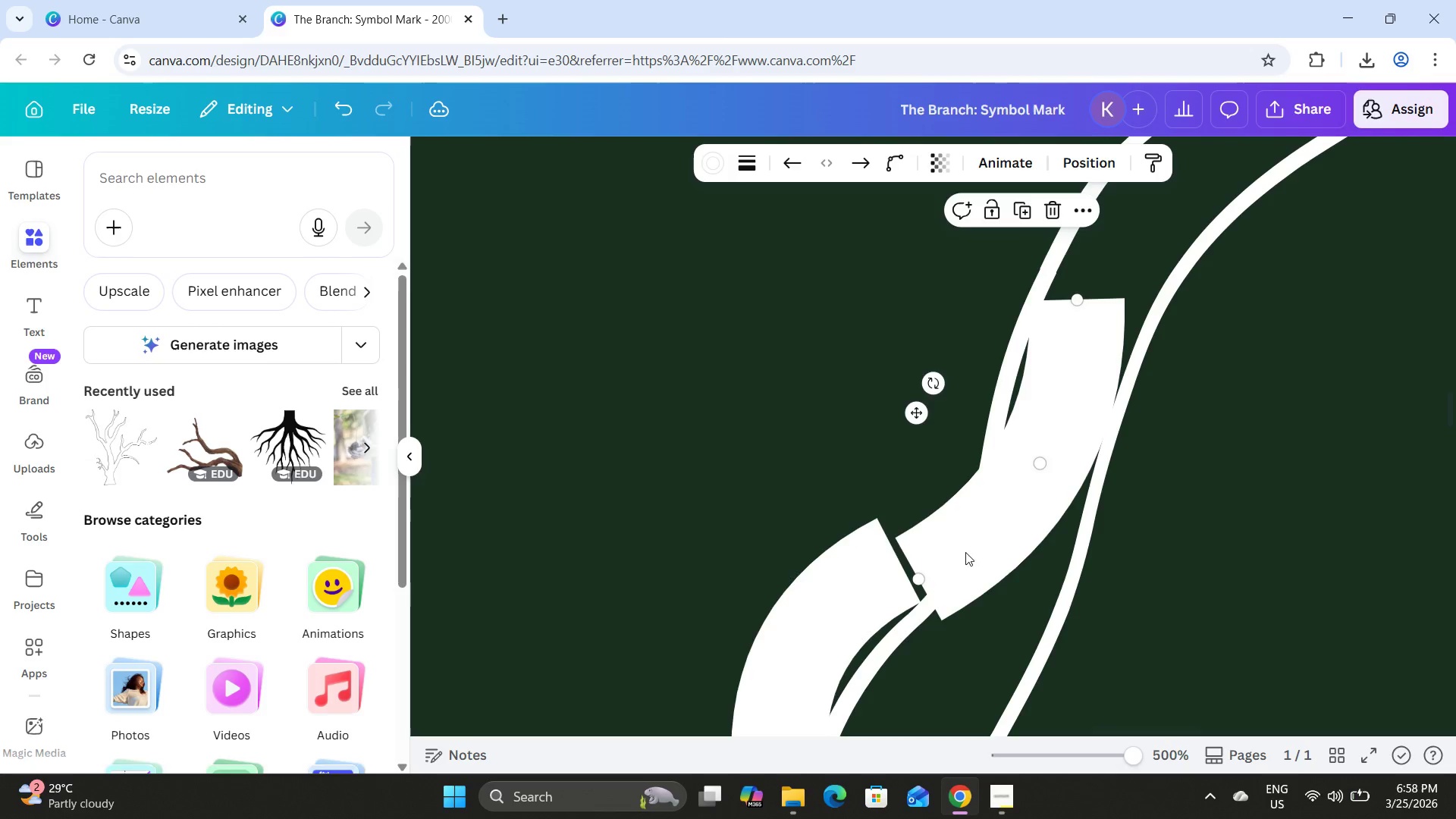 
left_click_drag(start_coordinate=[965, 551], to_coordinate=[945, 532])
 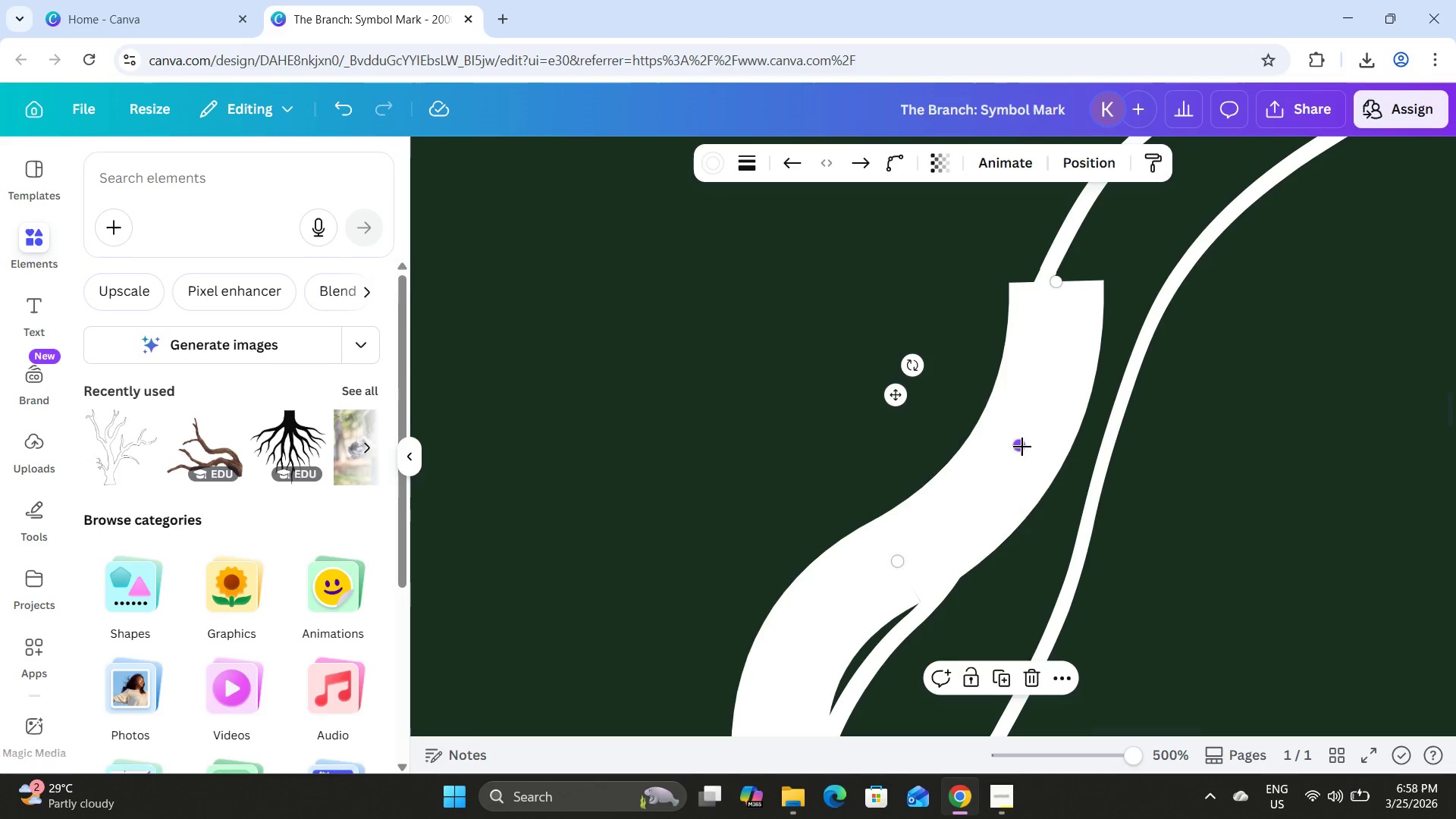 
left_click_drag(start_coordinate=[1022, 447], to_coordinate=[1024, 453])
 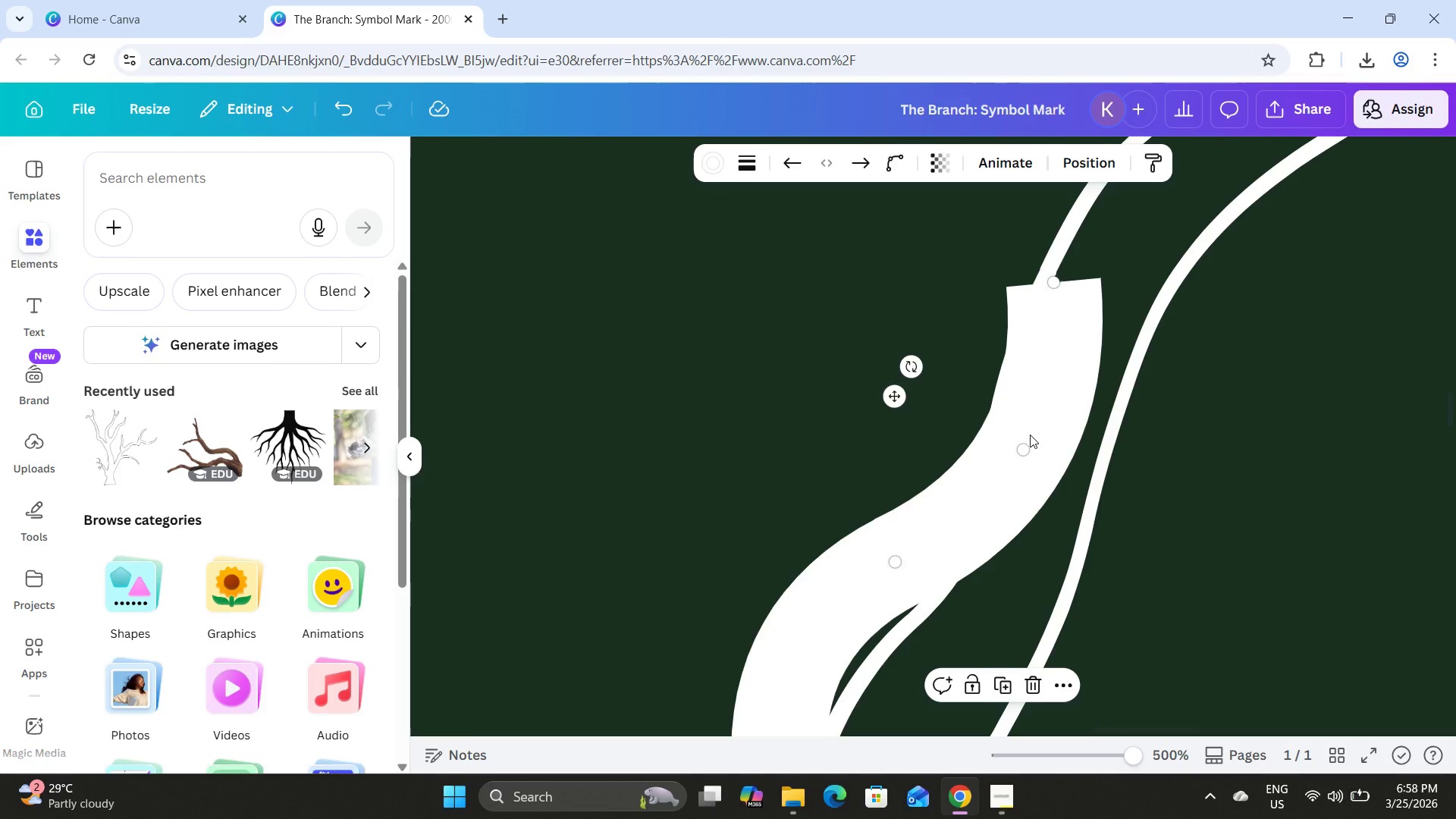 
wait(6.25)
 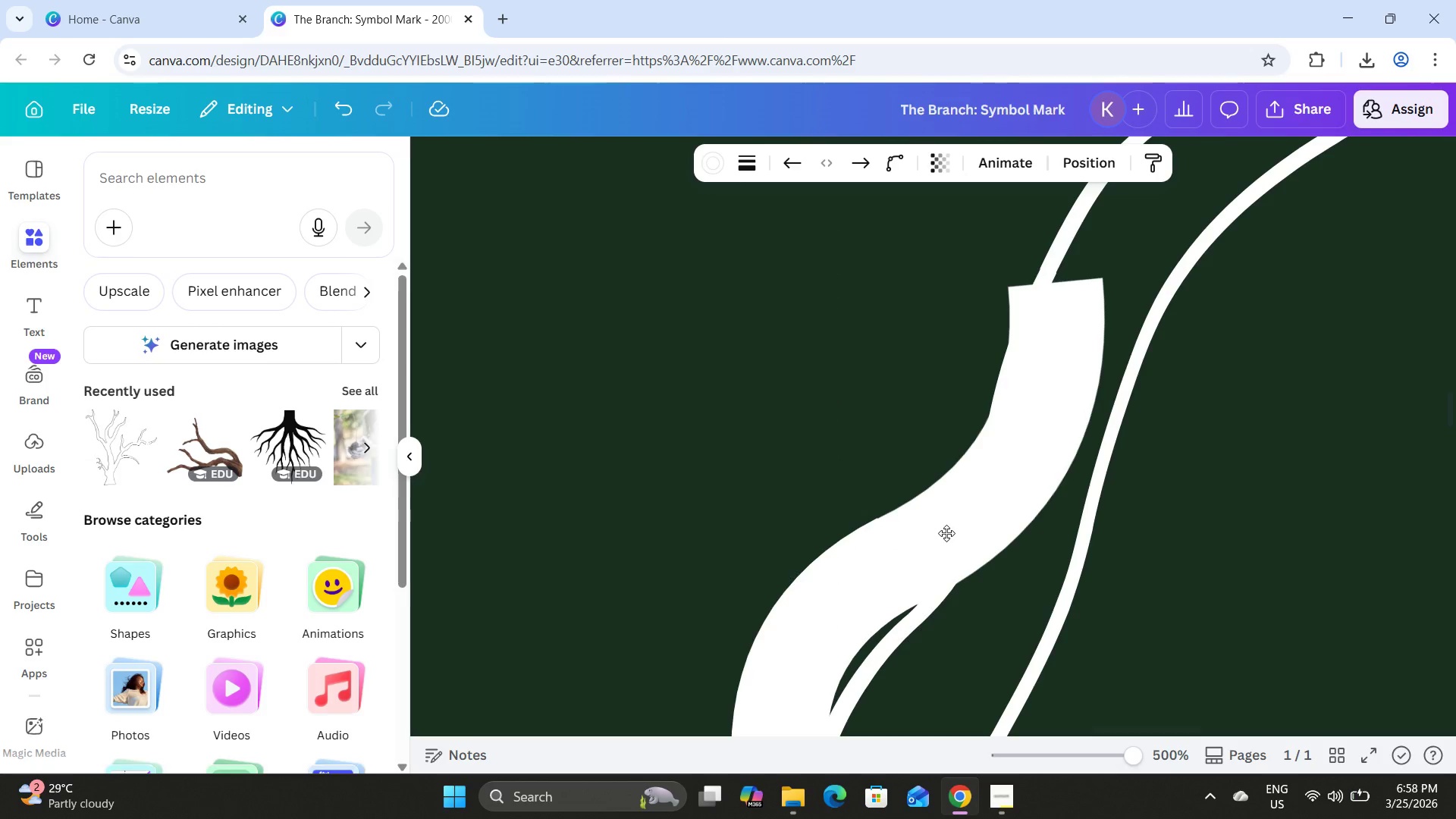 
left_click_drag(start_coordinate=[1135, 750], to_coordinate=[1064, 744])
 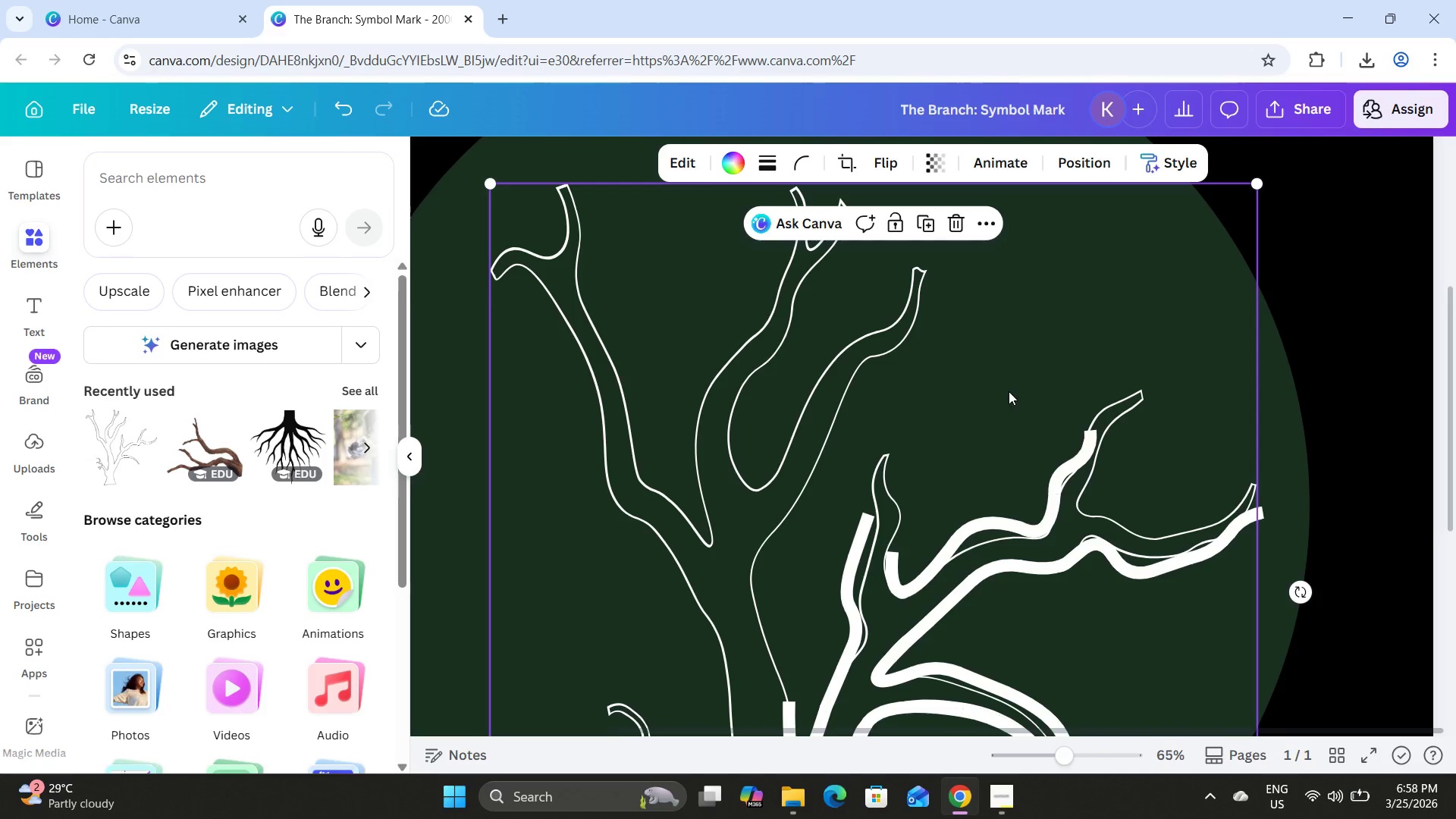 
scroll: coordinate [1013, 380], scroll_direction: down, amount: 3.0
 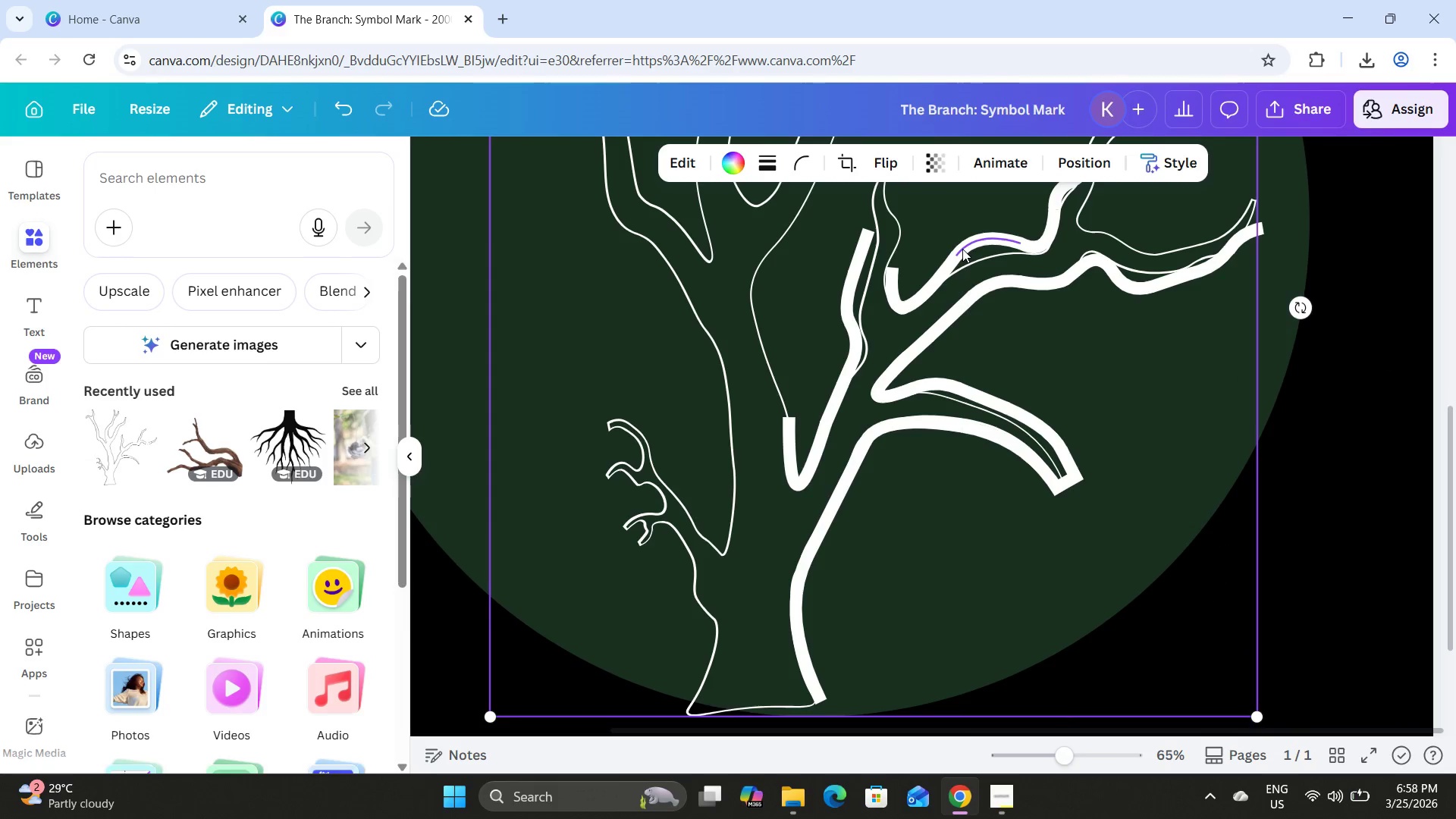 
scroll: coordinate [1031, 330], scroll_direction: up, amount: 3.0
 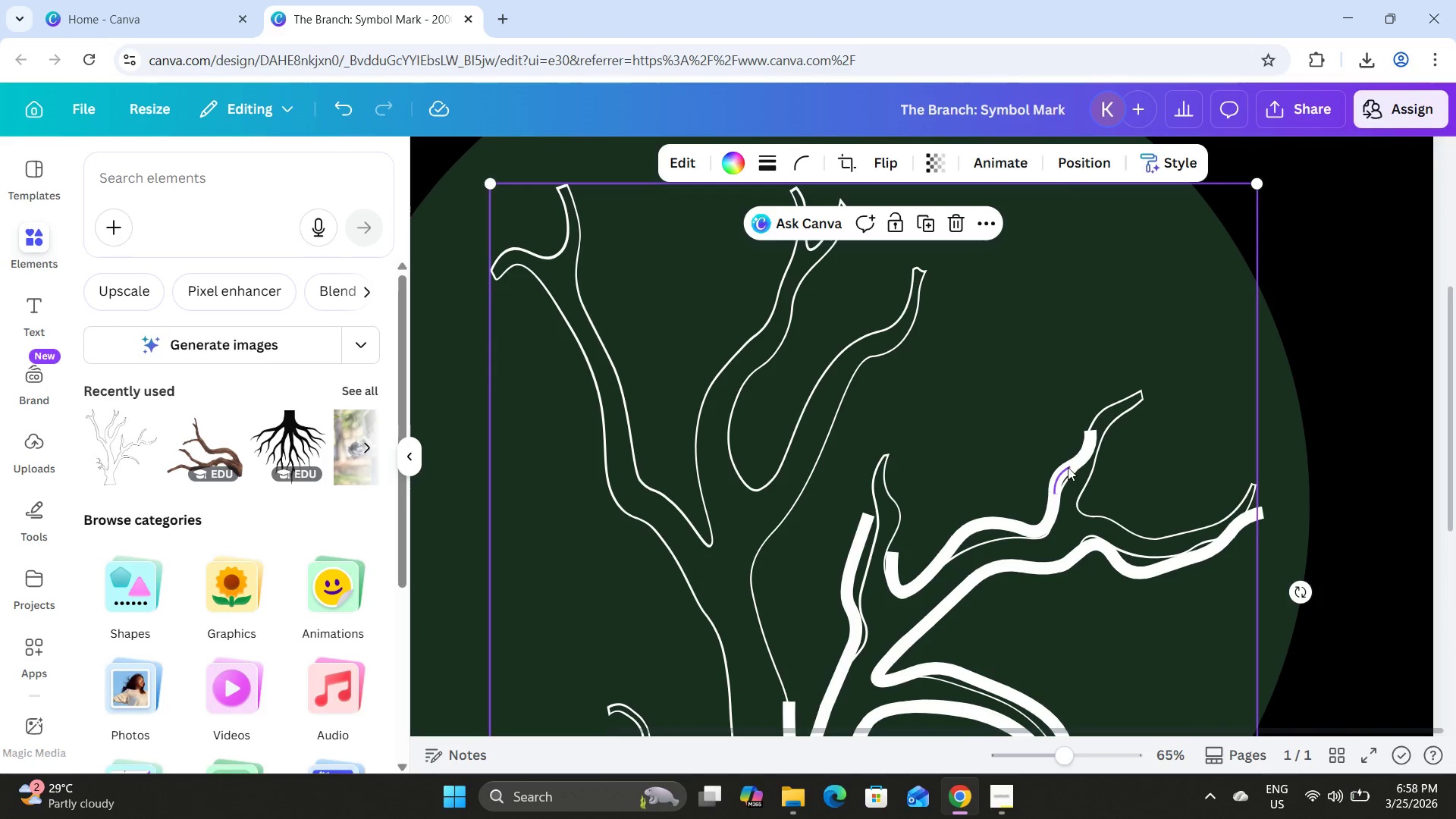 
left_click([1066, 463])
 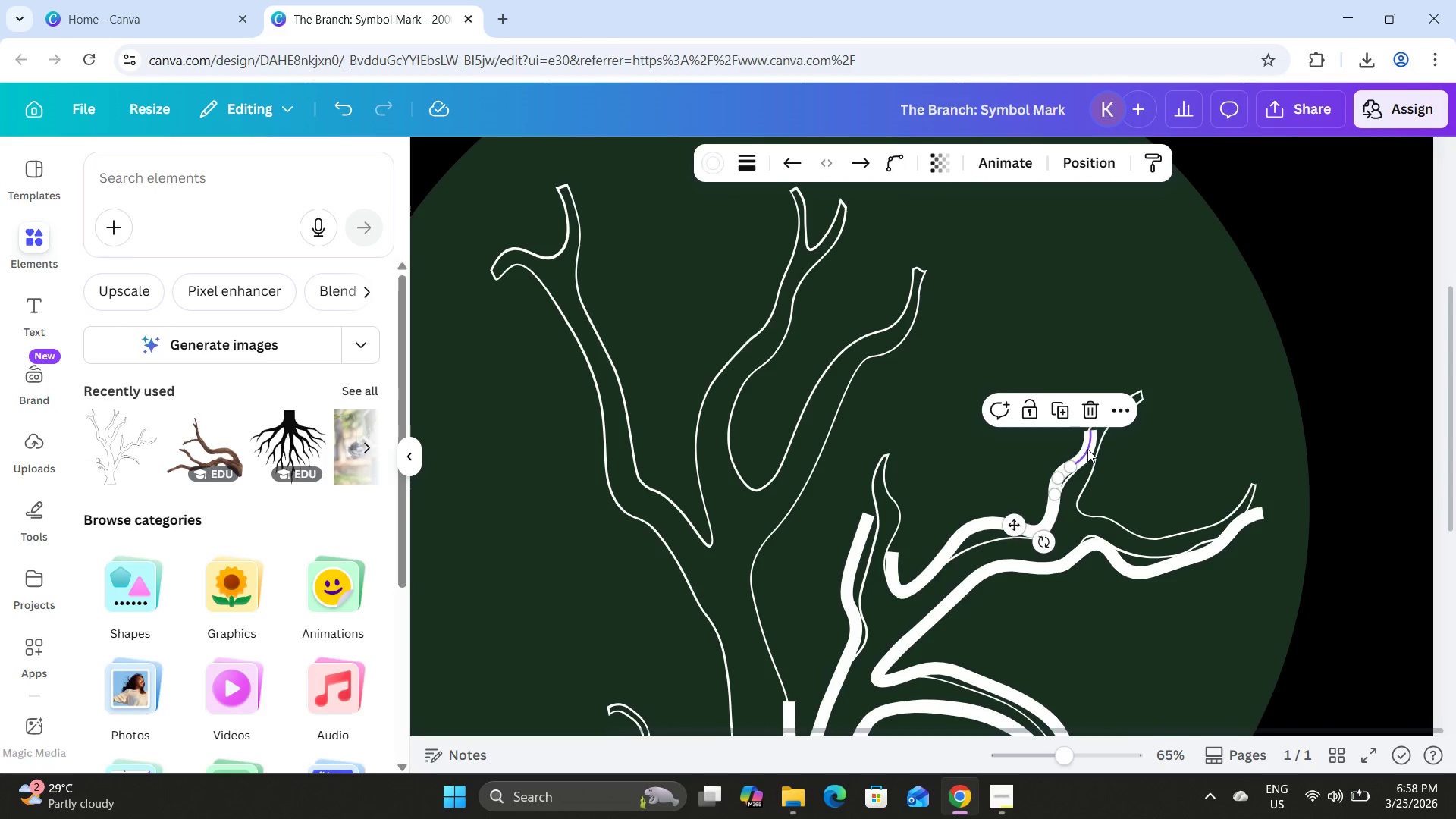 
left_click([1087, 449])
 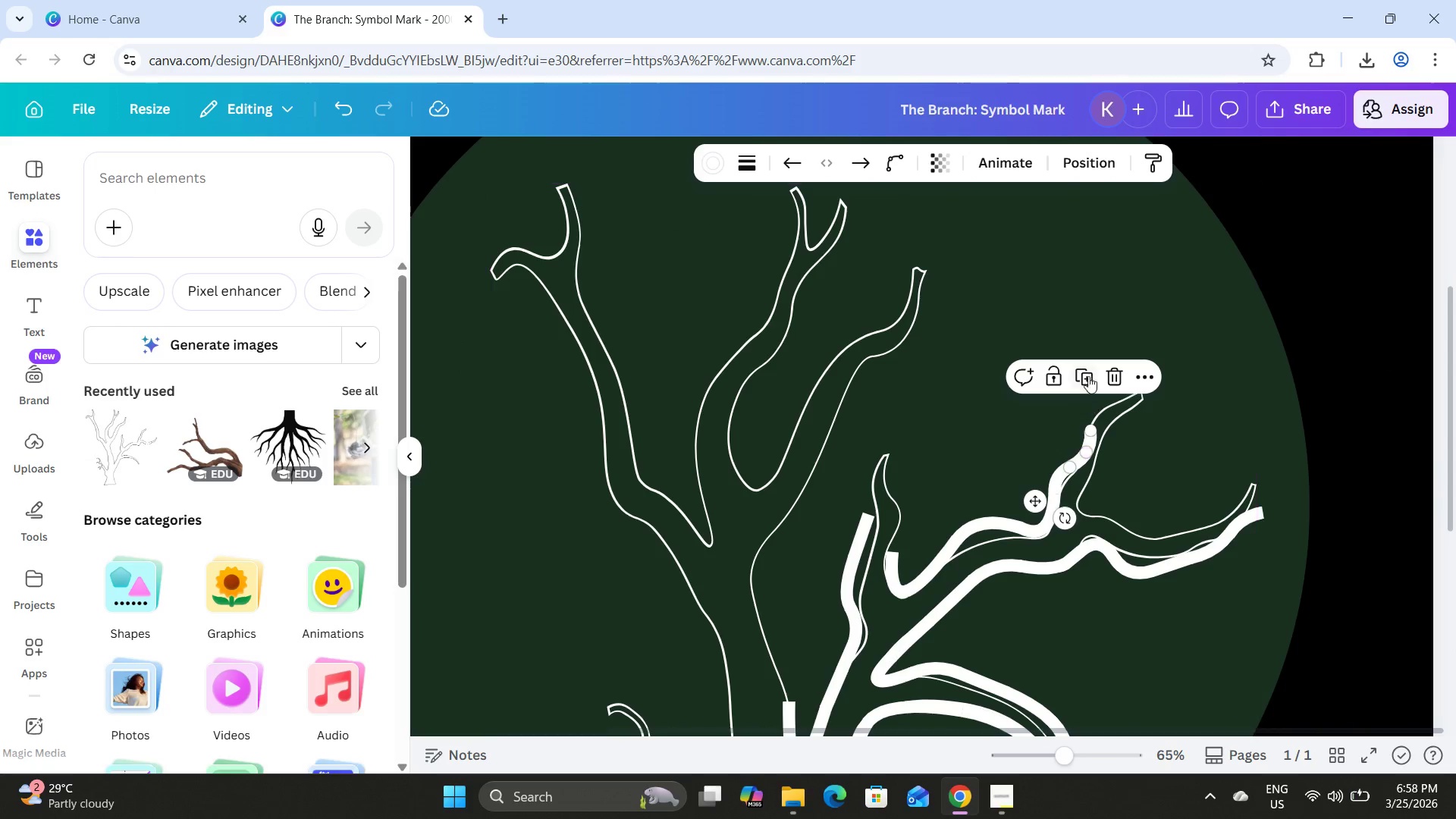 
left_click([1088, 372])
 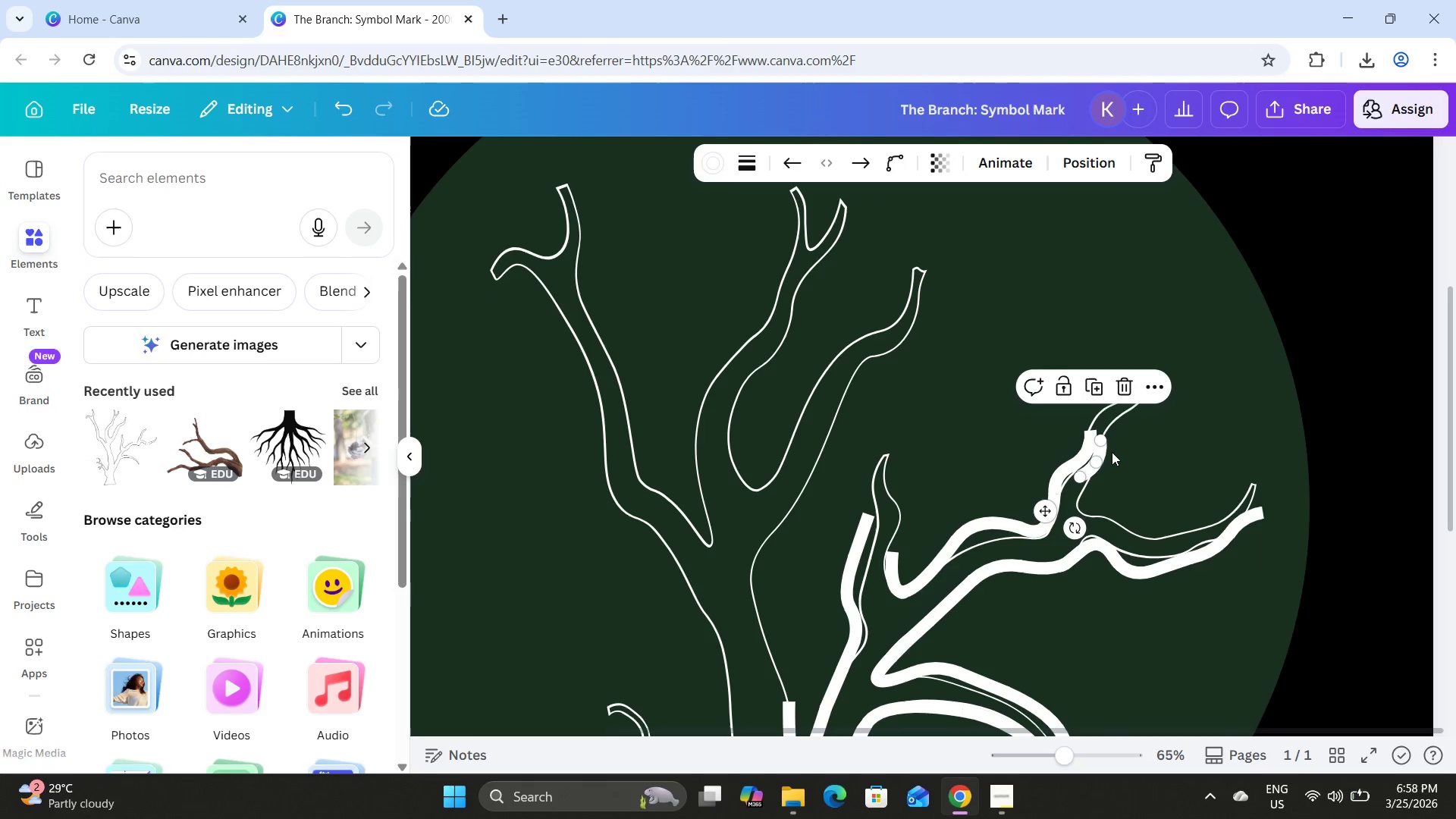 
left_click_drag(start_coordinate=[1106, 450], to_coordinate=[1103, 325])
 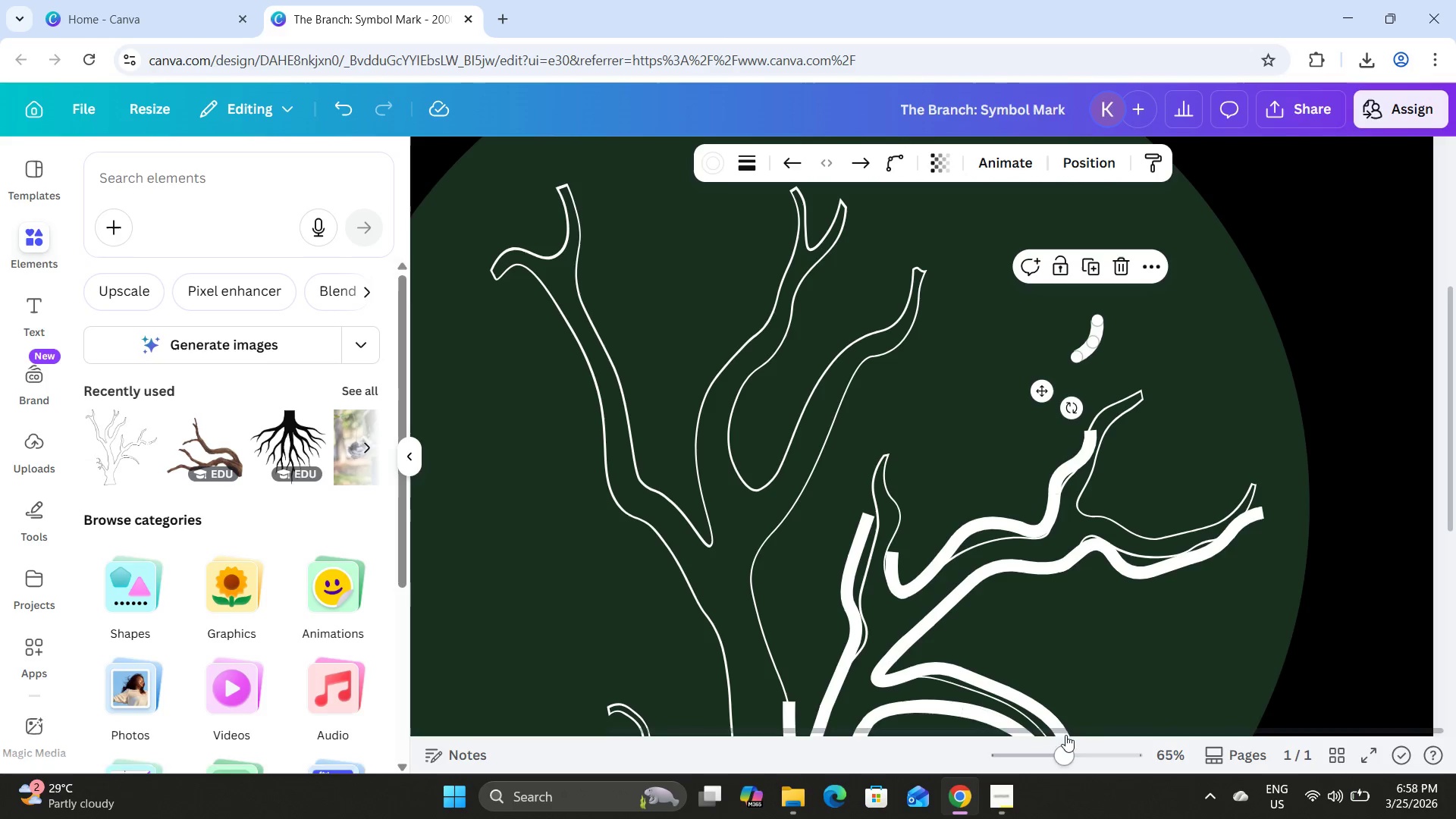 
left_click_drag(start_coordinate=[1075, 726], to_coordinate=[1230, 730])
 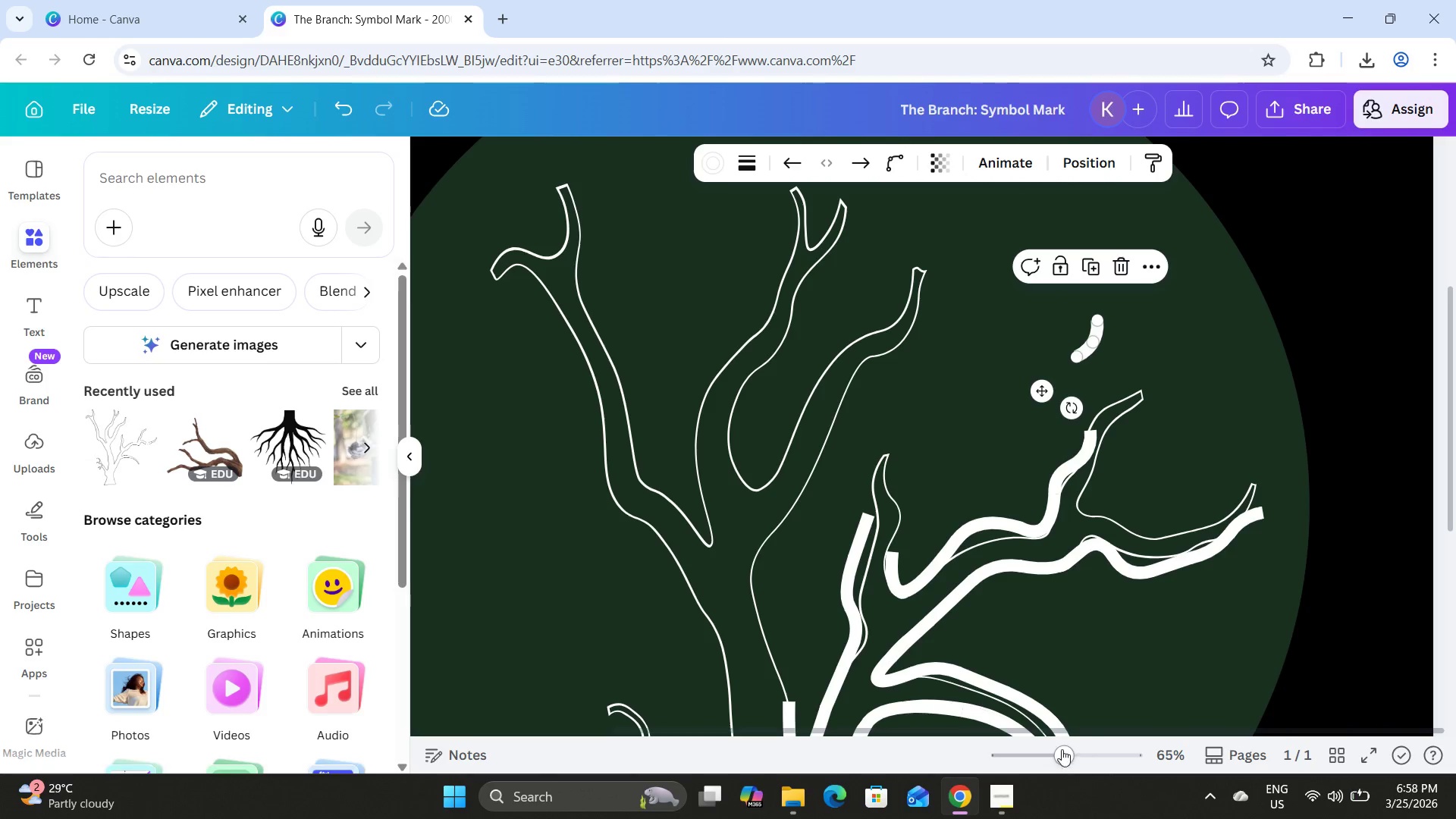 
left_click_drag(start_coordinate=[1062, 749], to_coordinate=[1178, 752])
 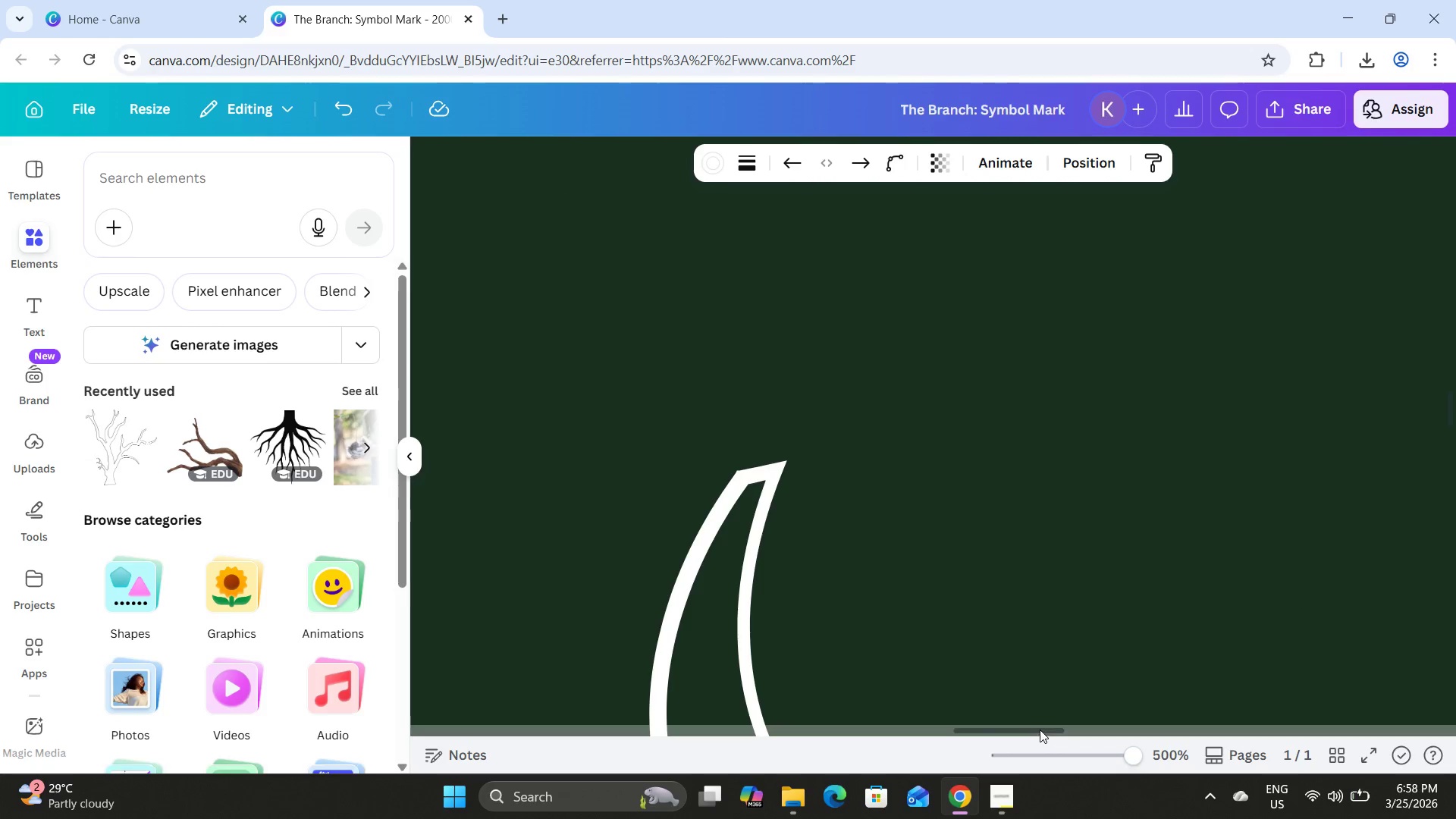 
left_click_drag(start_coordinate=[1040, 730], to_coordinate=[1185, 733])
 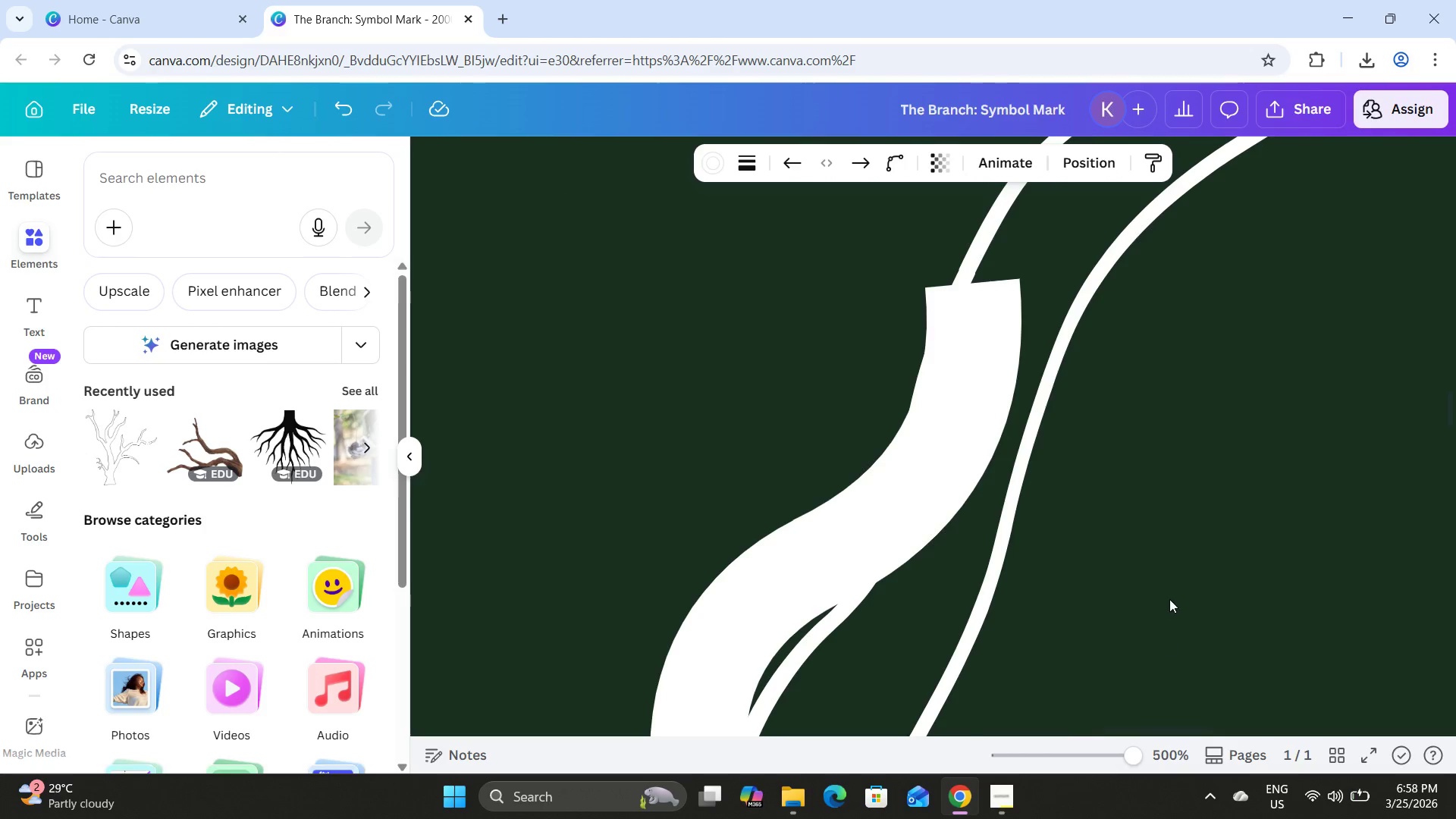 
scroll: coordinate [1169, 597], scroll_direction: up, amount: 5.0
 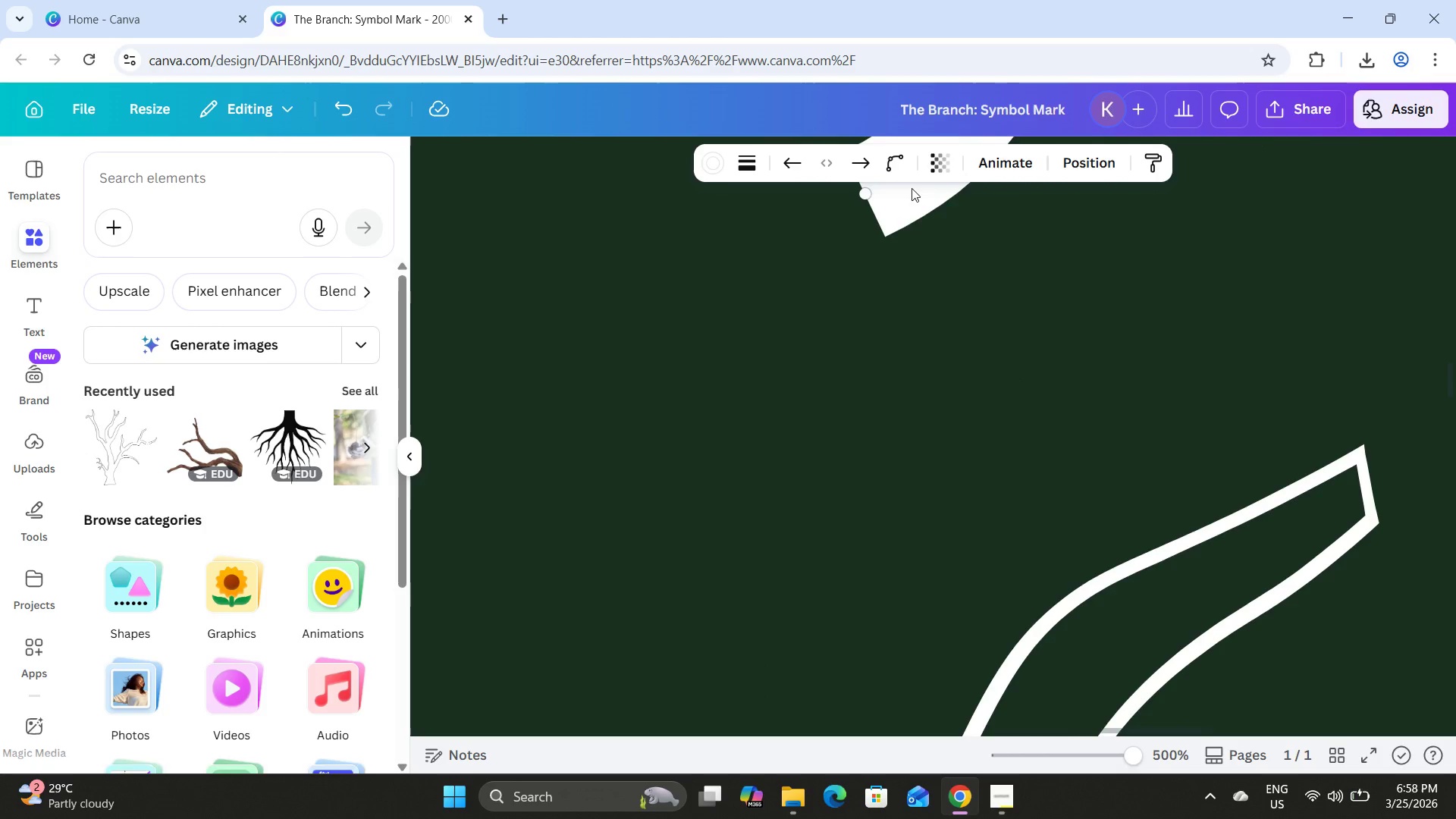 
left_click_drag(start_coordinate=[912, 188], to_coordinate=[1073, 472])
 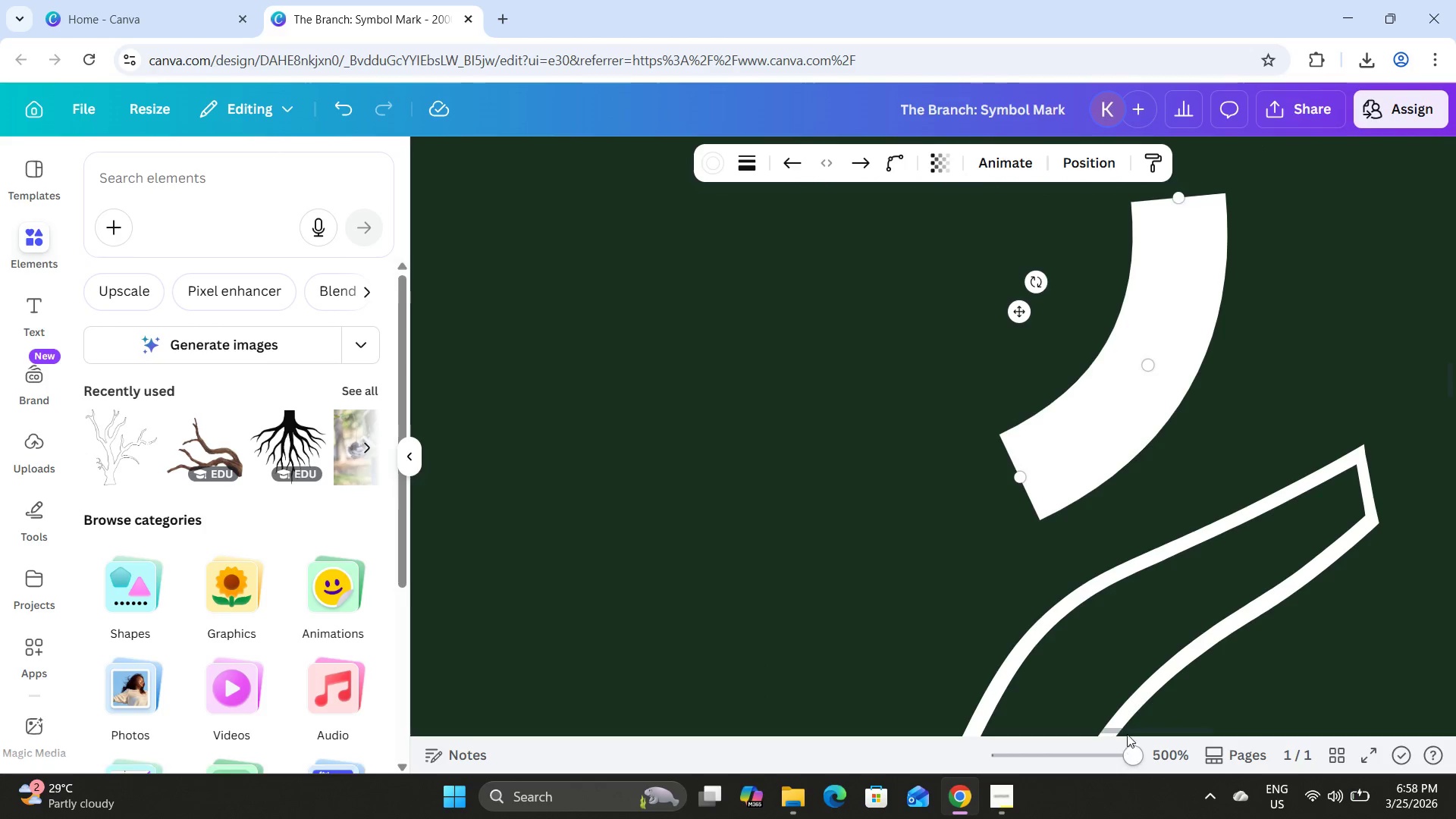 
scroll: coordinate [1102, 590], scroll_direction: down, amount: 2.0
 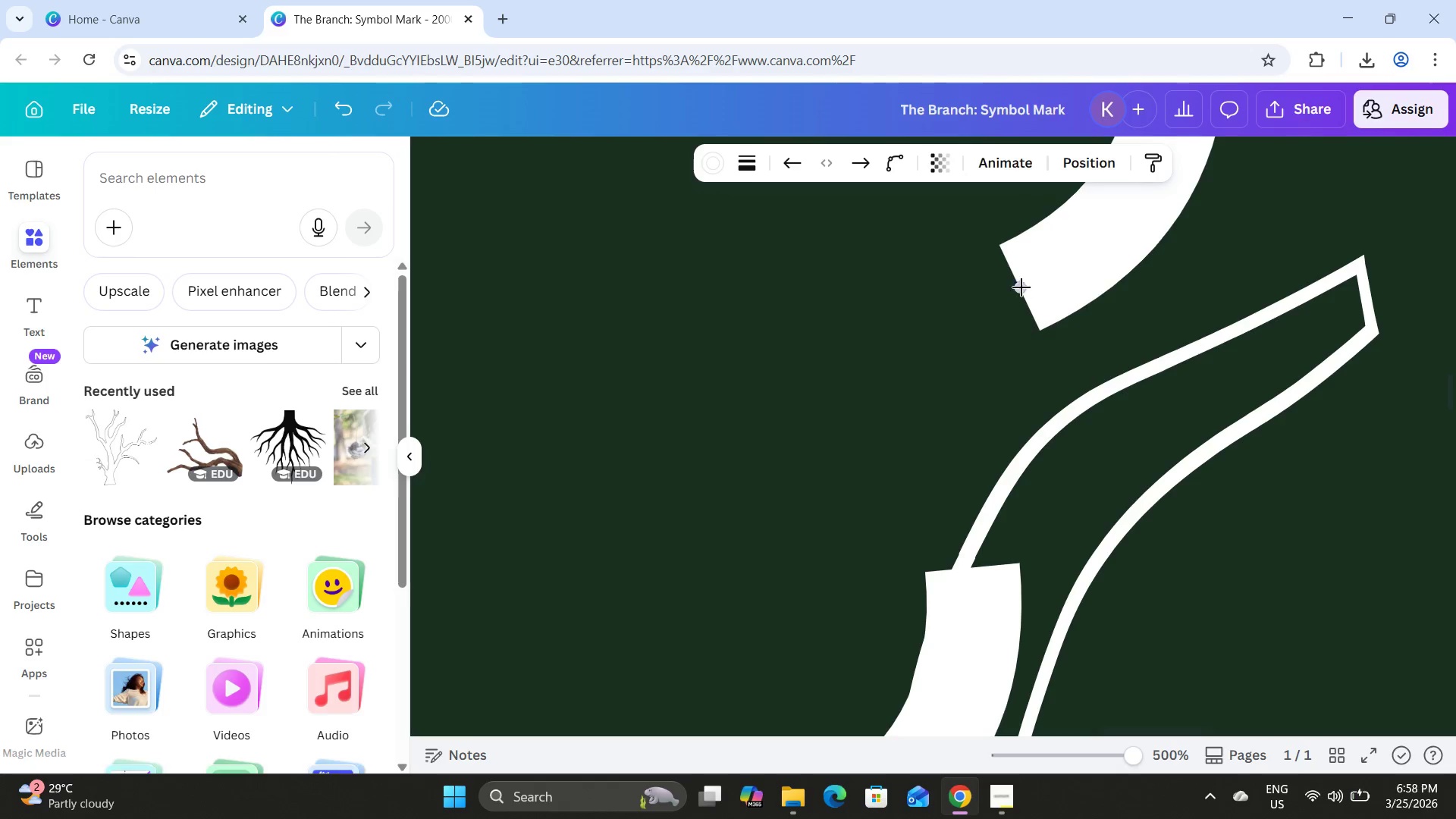 
left_click_drag(start_coordinate=[1022, 279], to_coordinate=[989, 359])
 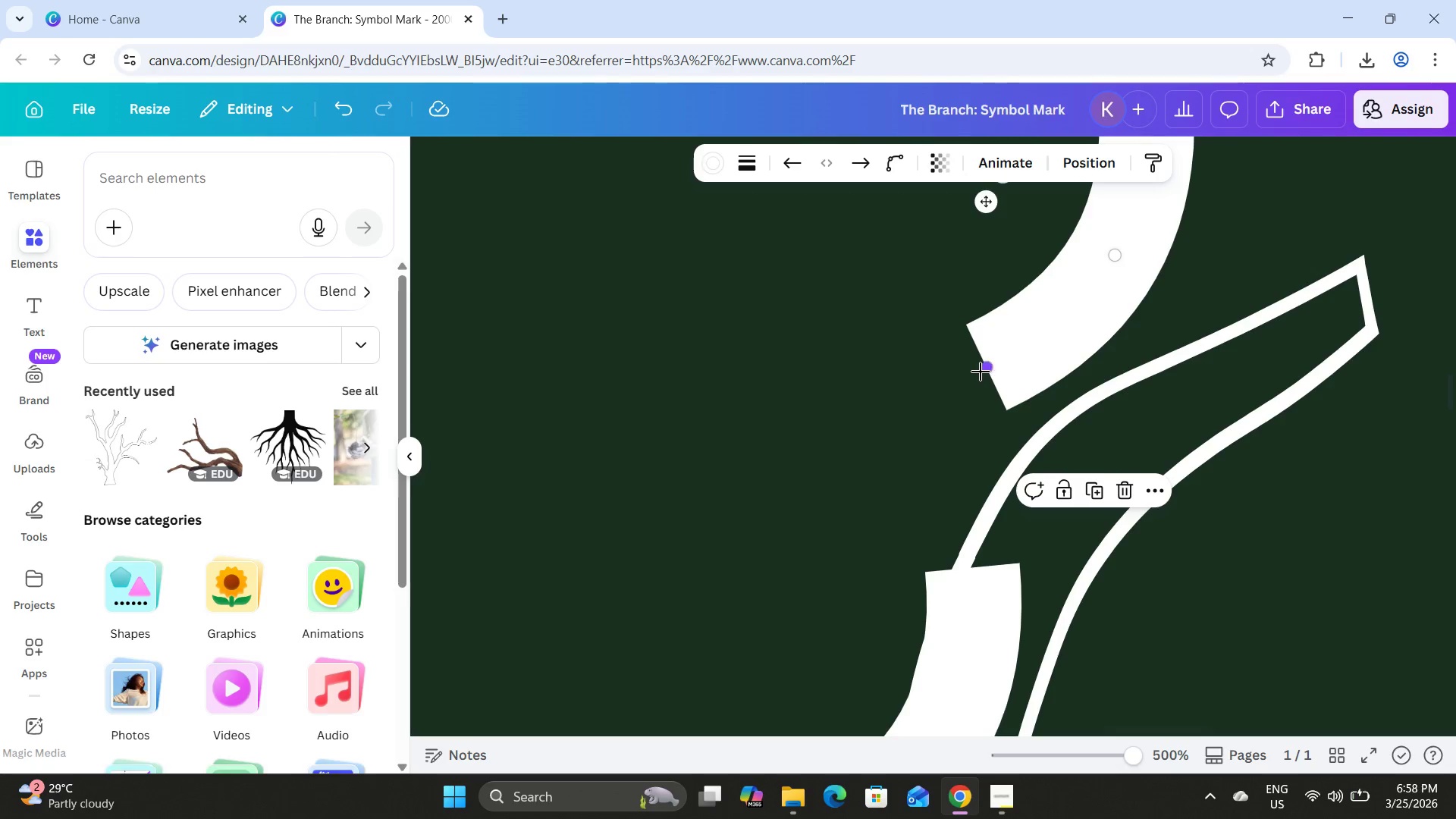 
left_click_drag(start_coordinate=[982, 370], to_coordinate=[910, 534])
 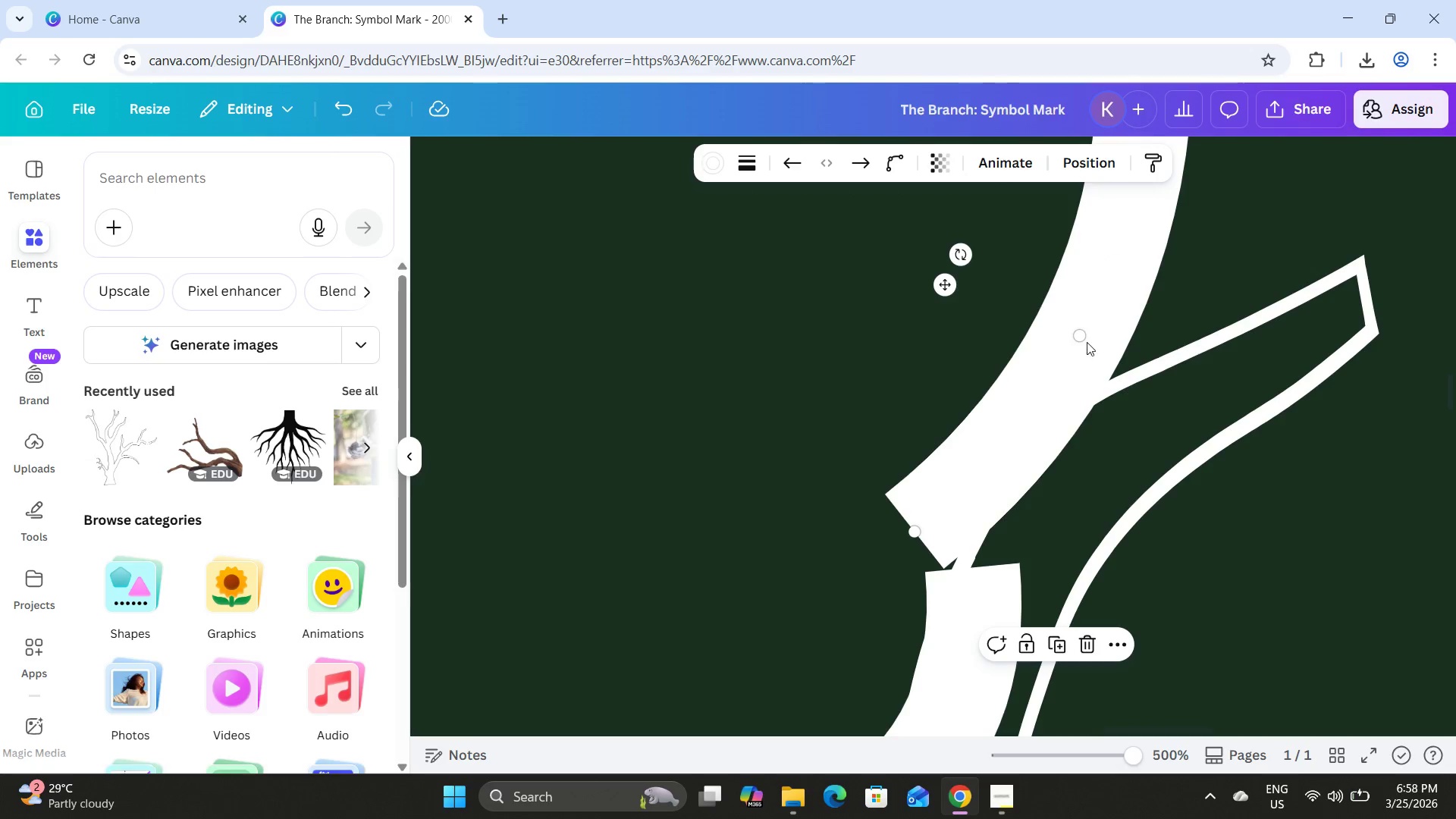 
left_click_drag(start_coordinate=[1086, 331], to_coordinate=[959, 256])
 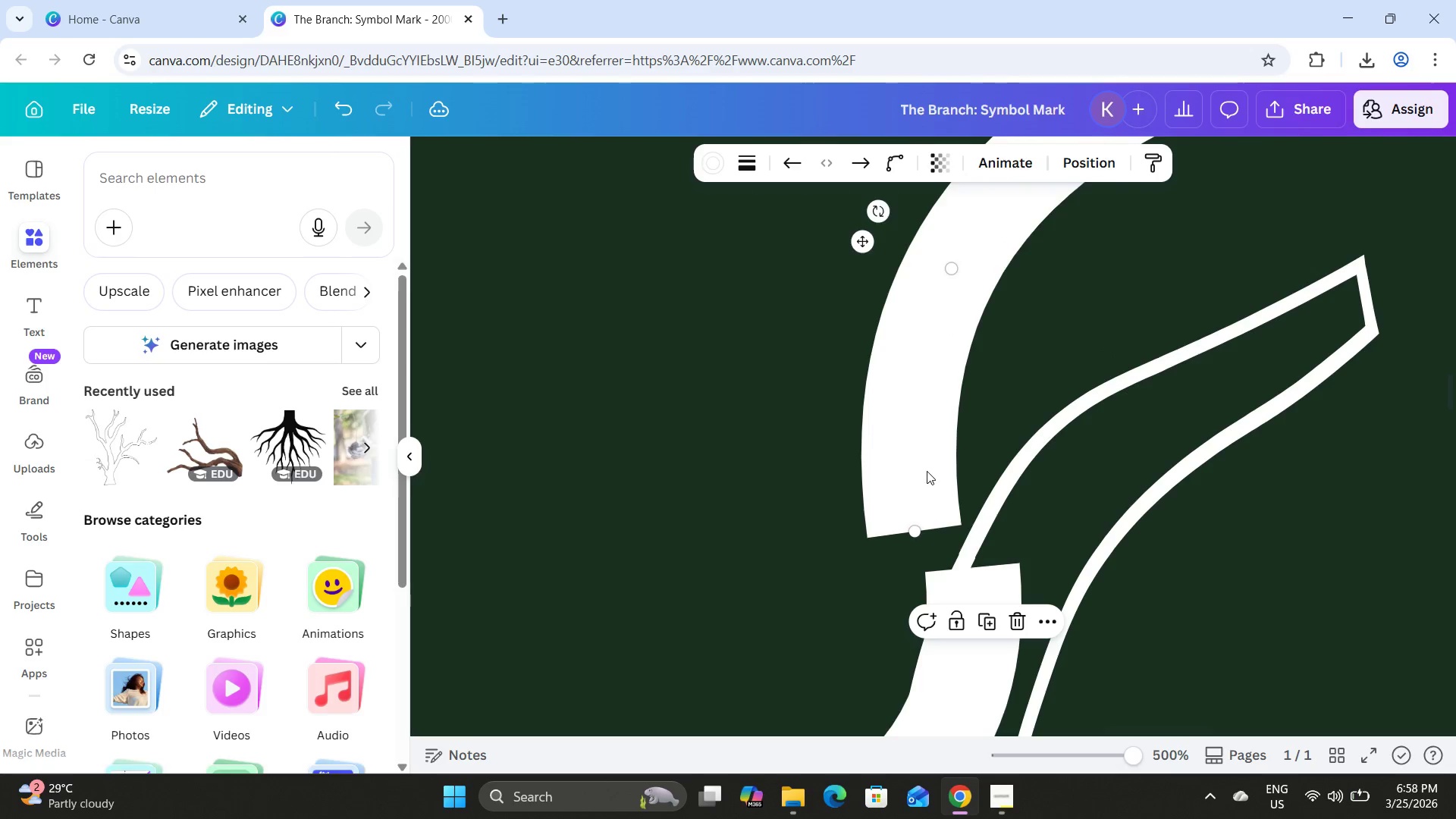 
left_click_drag(start_coordinate=[924, 475], to_coordinate=[984, 494])
 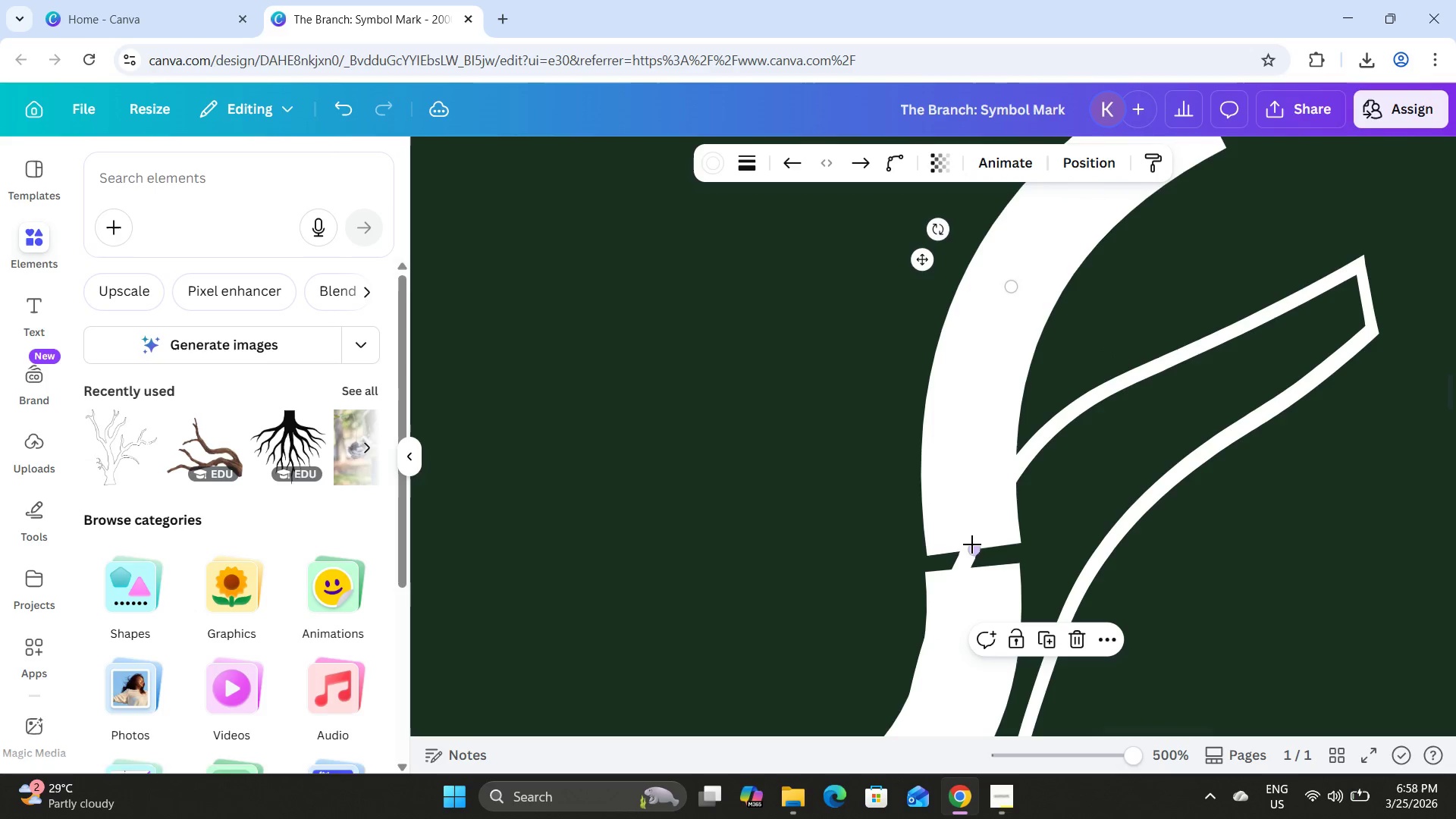 
left_click_drag(start_coordinate=[972, 544], to_coordinate=[968, 560])
 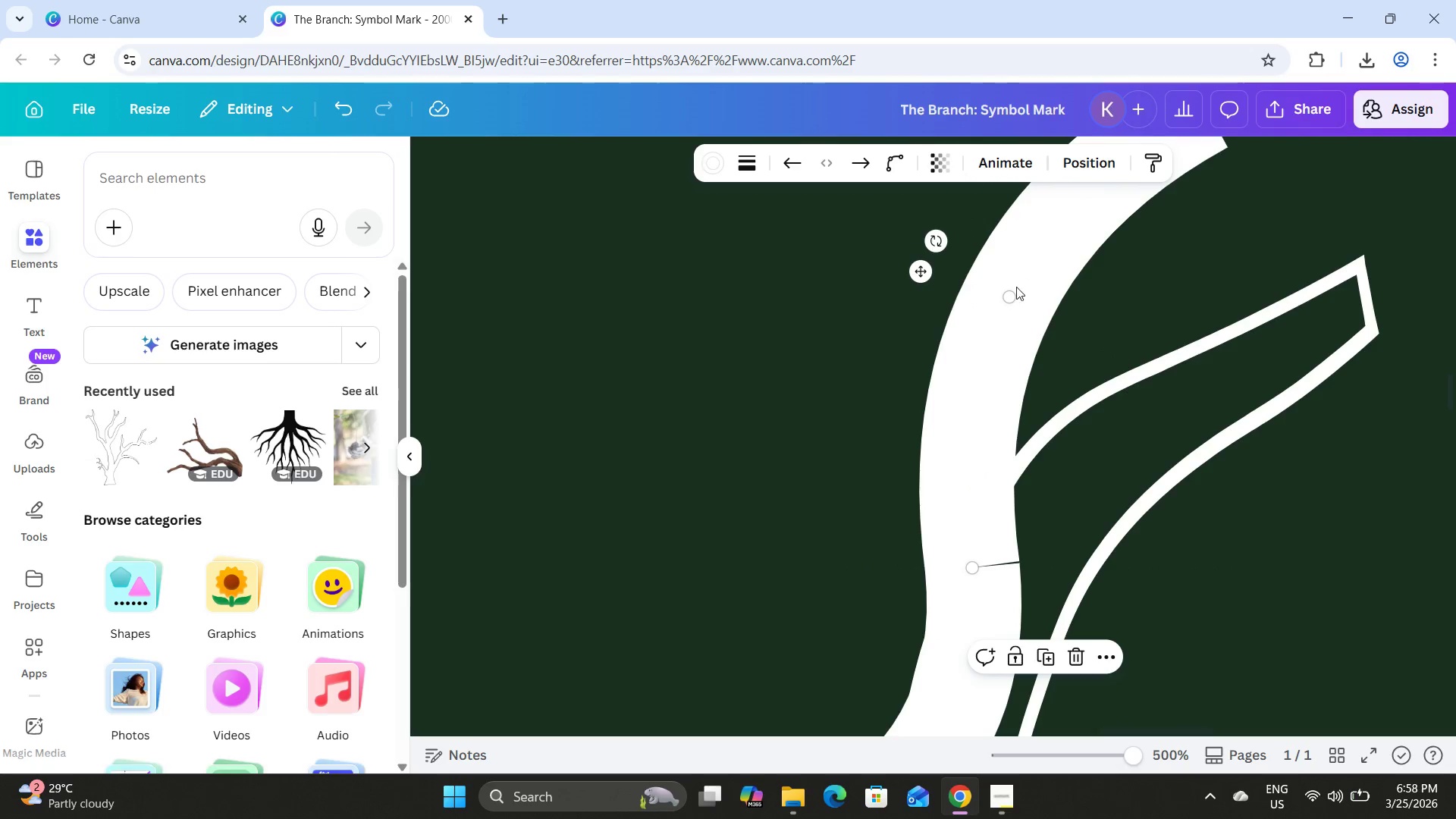 
left_click_drag(start_coordinate=[1009, 295], to_coordinate=[1014, 307])
 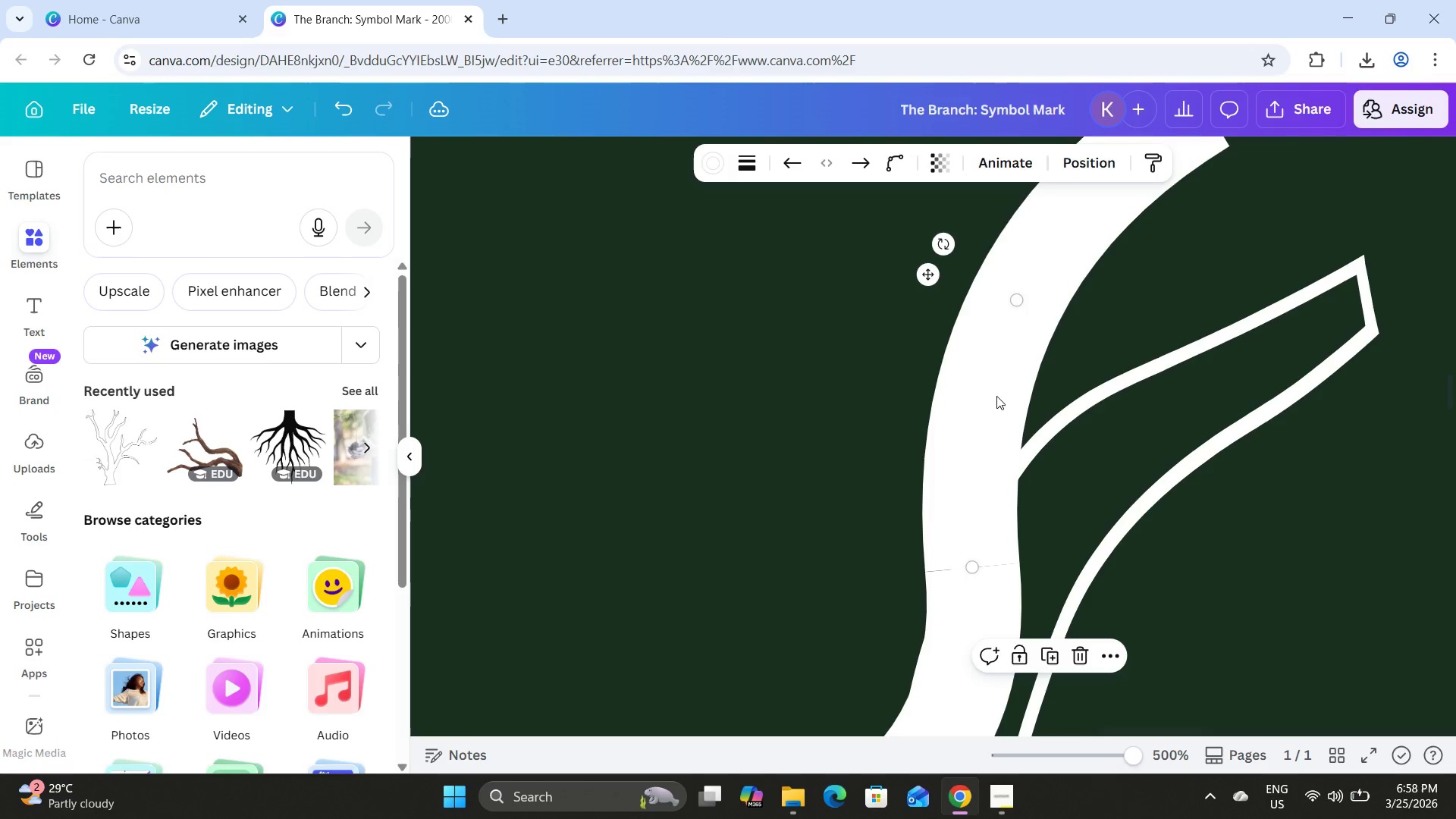 
left_click_drag(start_coordinate=[996, 395], to_coordinate=[996, 400])
 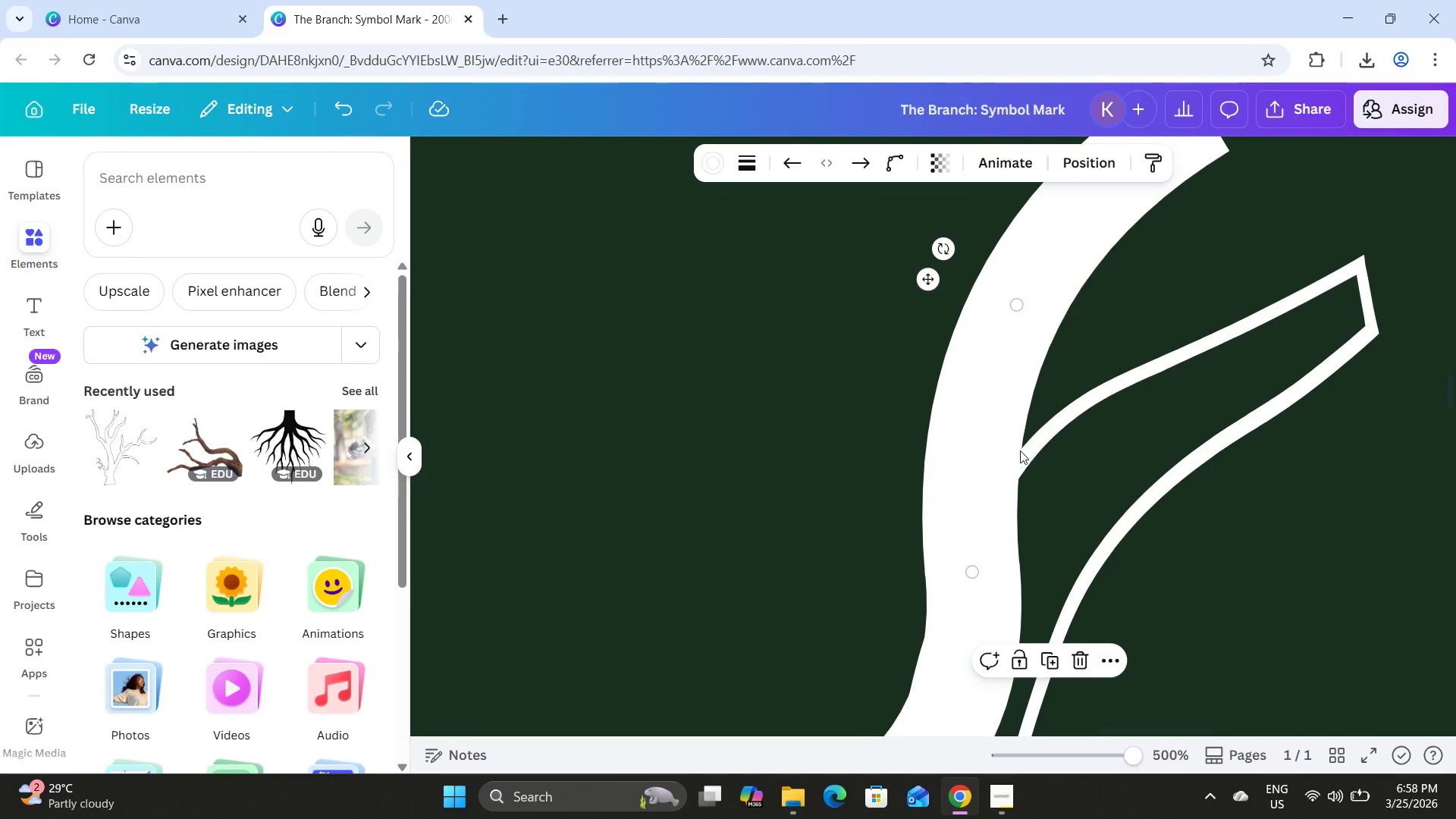 
scroll: coordinate [1065, 437], scroll_direction: up, amount: 1.0
 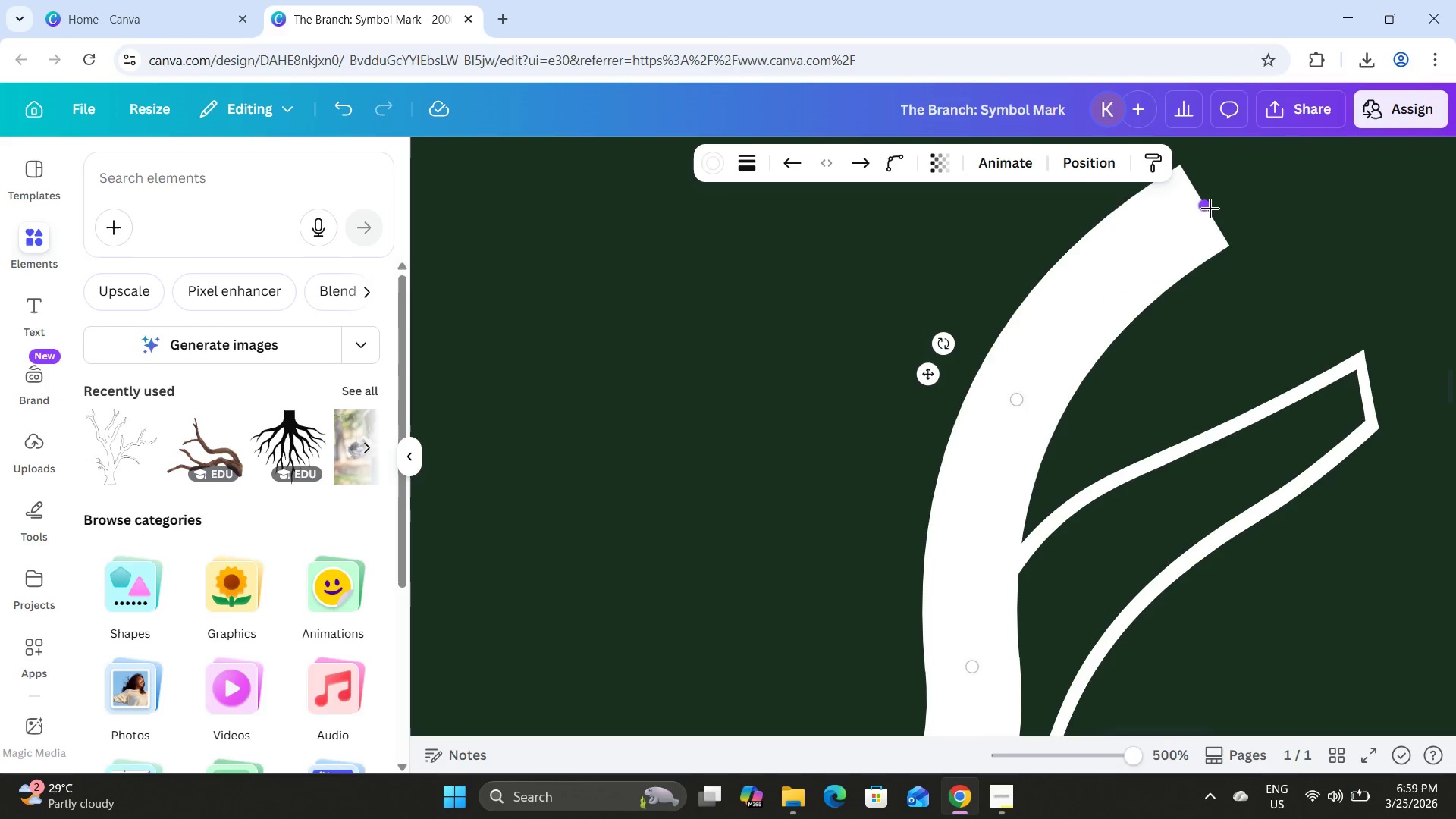 
left_click_drag(start_coordinate=[1208, 209], to_coordinate=[1200, 376])
 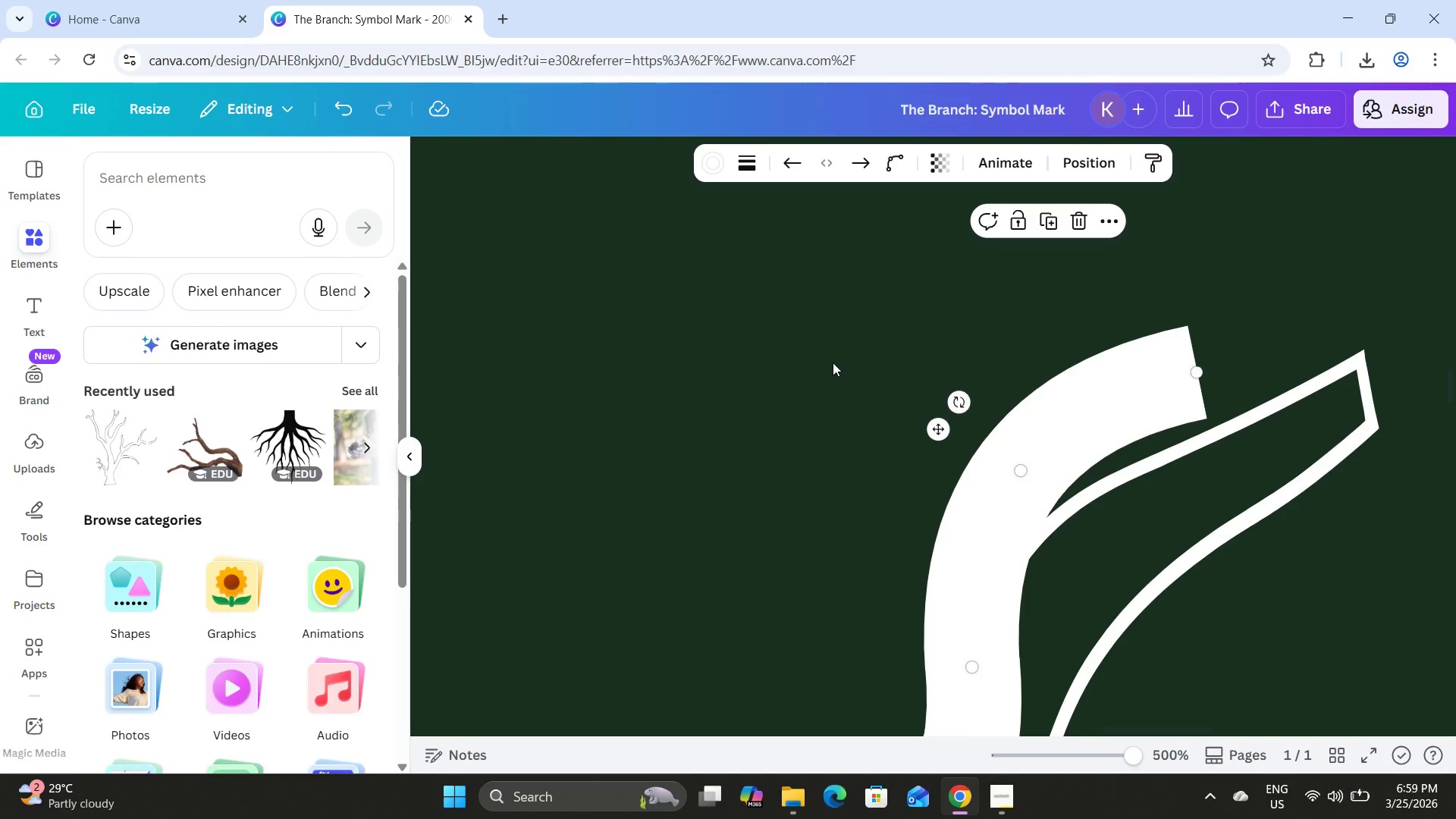 
left_click([833, 362])
 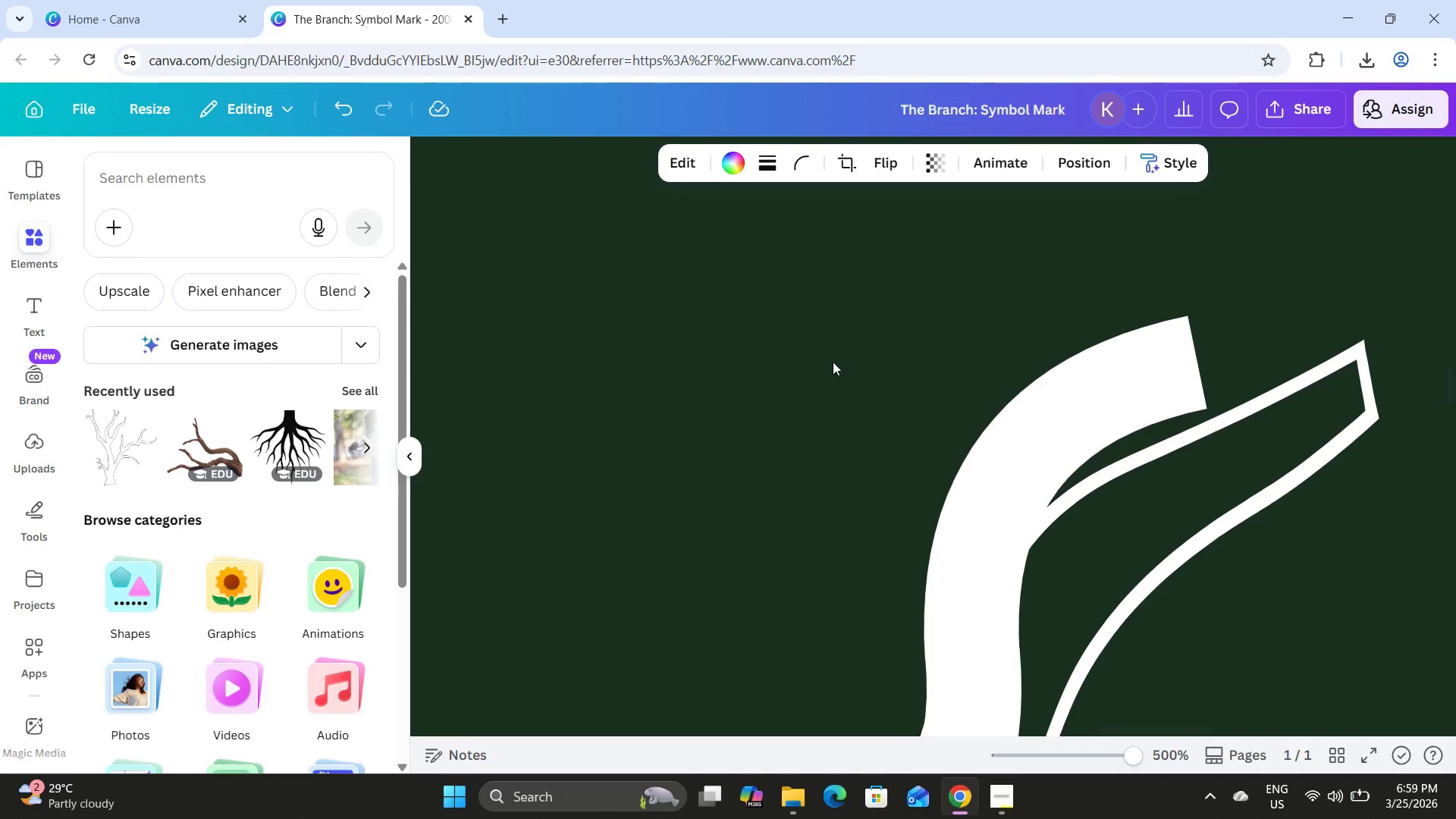 
scroll: coordinate [833, 362], scroll_direction: down, amount: 3.0
 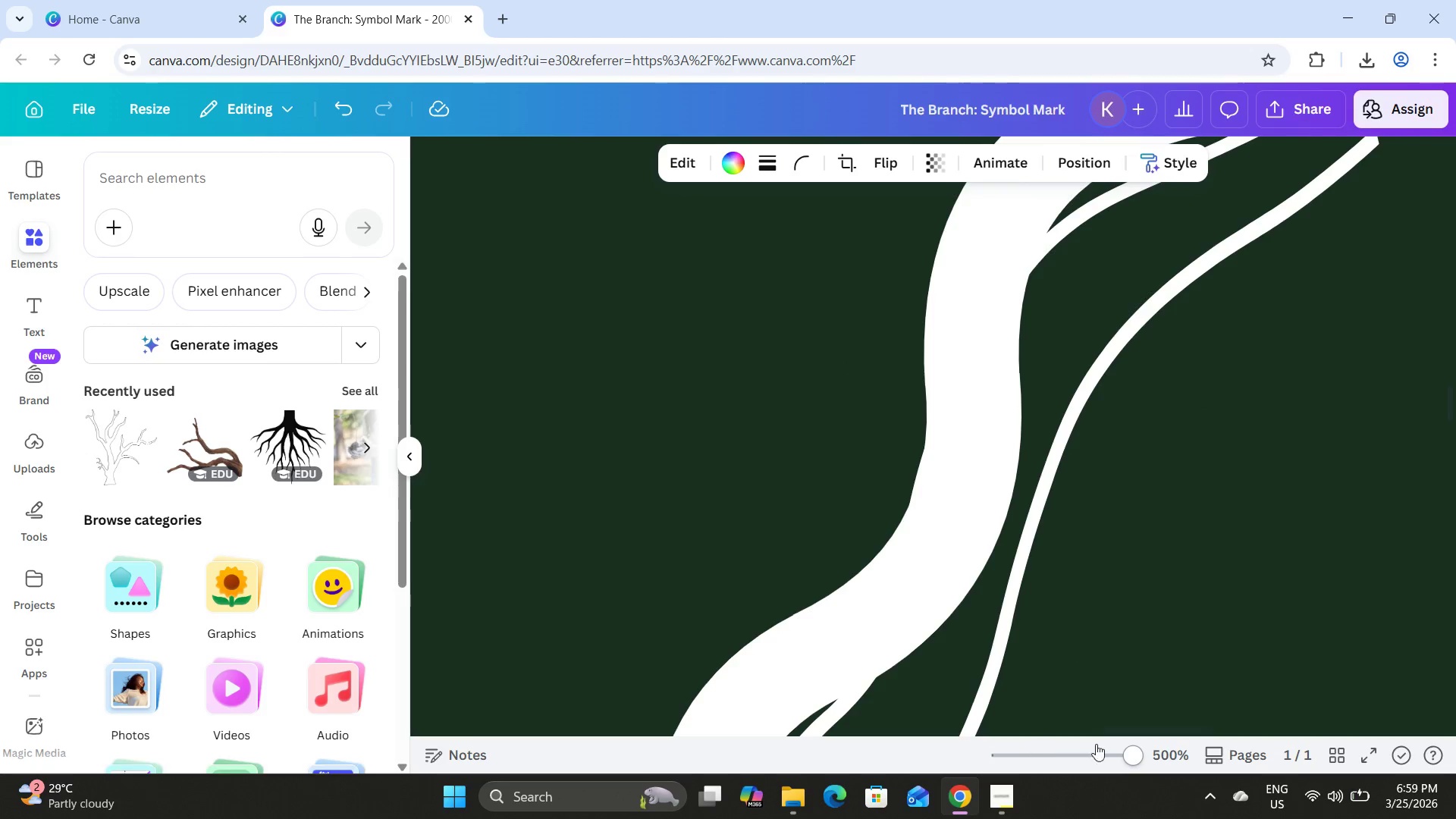 
left_click_drag(start_coordinate=[1137, 755], to_coordinate=[1051, 727])
 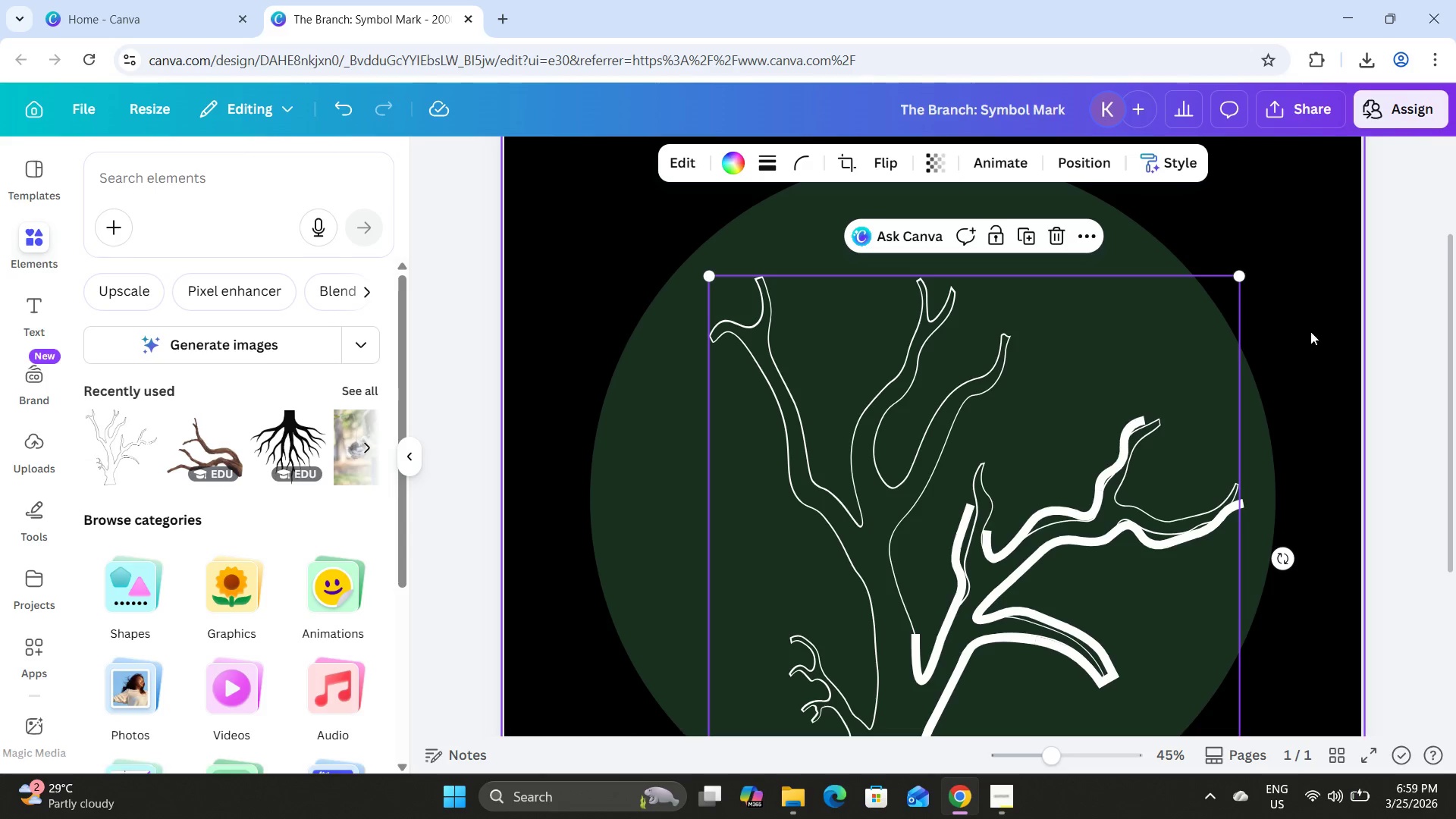 
left_click([1311, 325])
 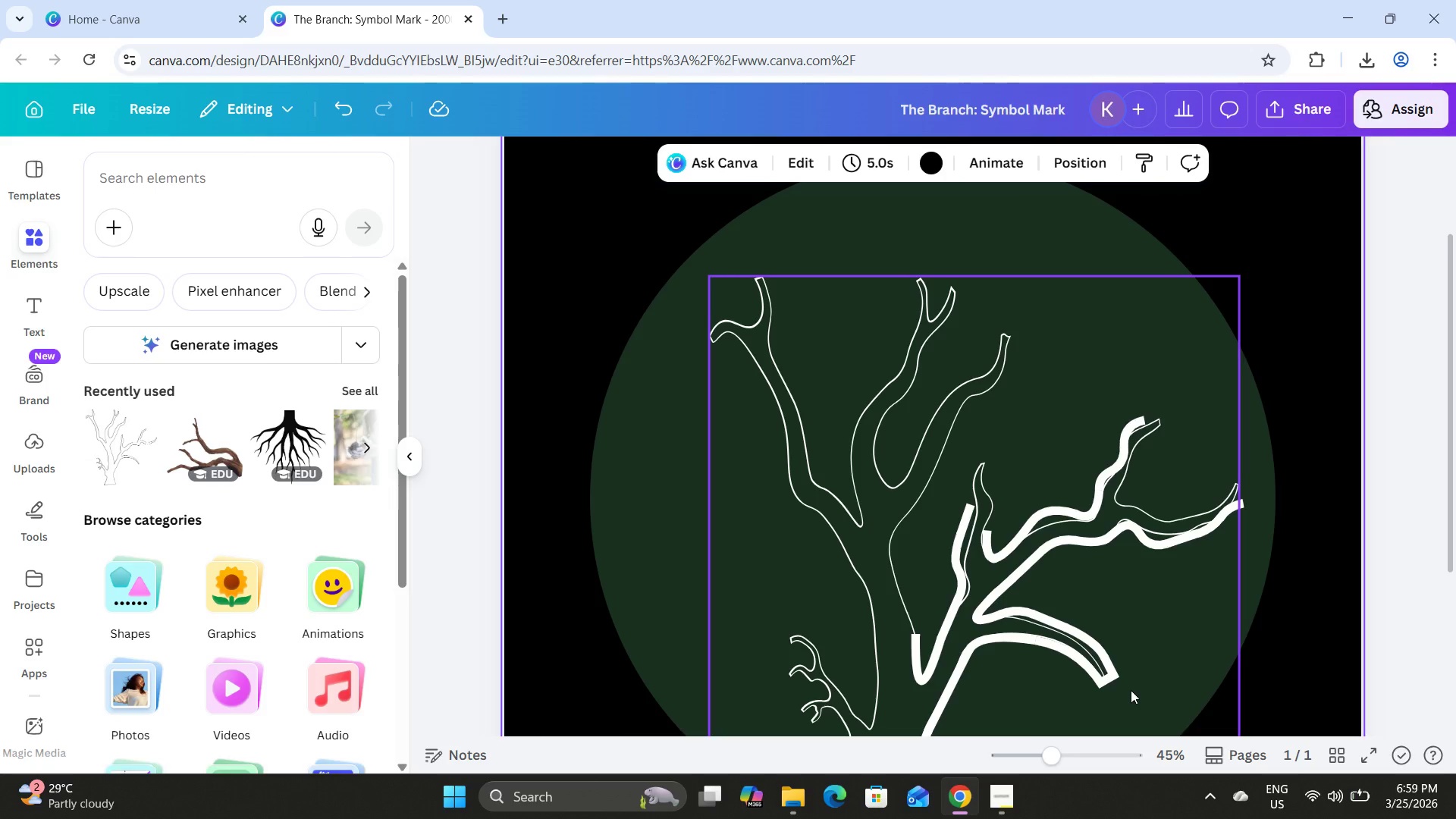 
wait(9.5)
 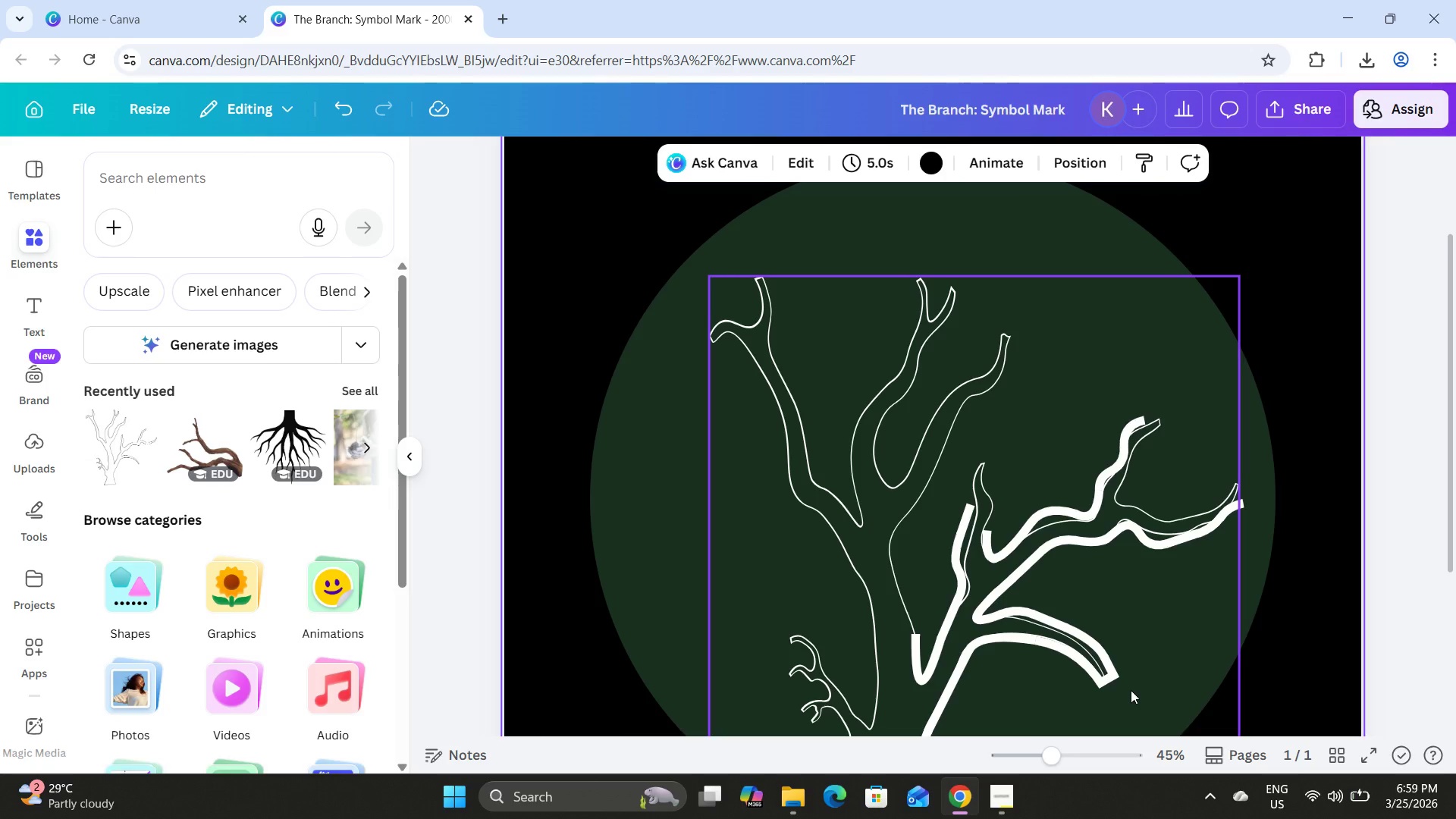 
left_click([820, 353])
 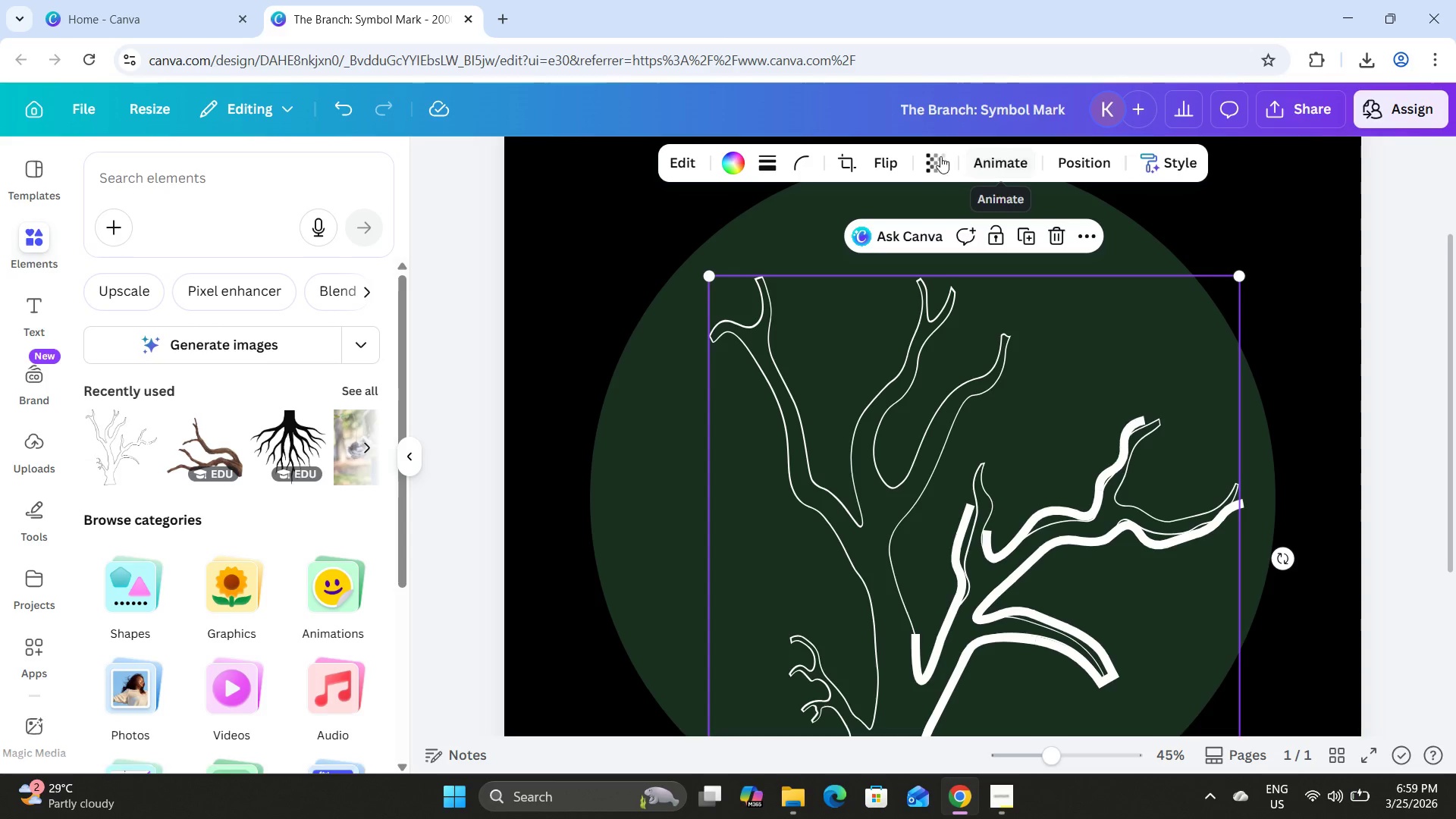 
left_click([938, 155])
 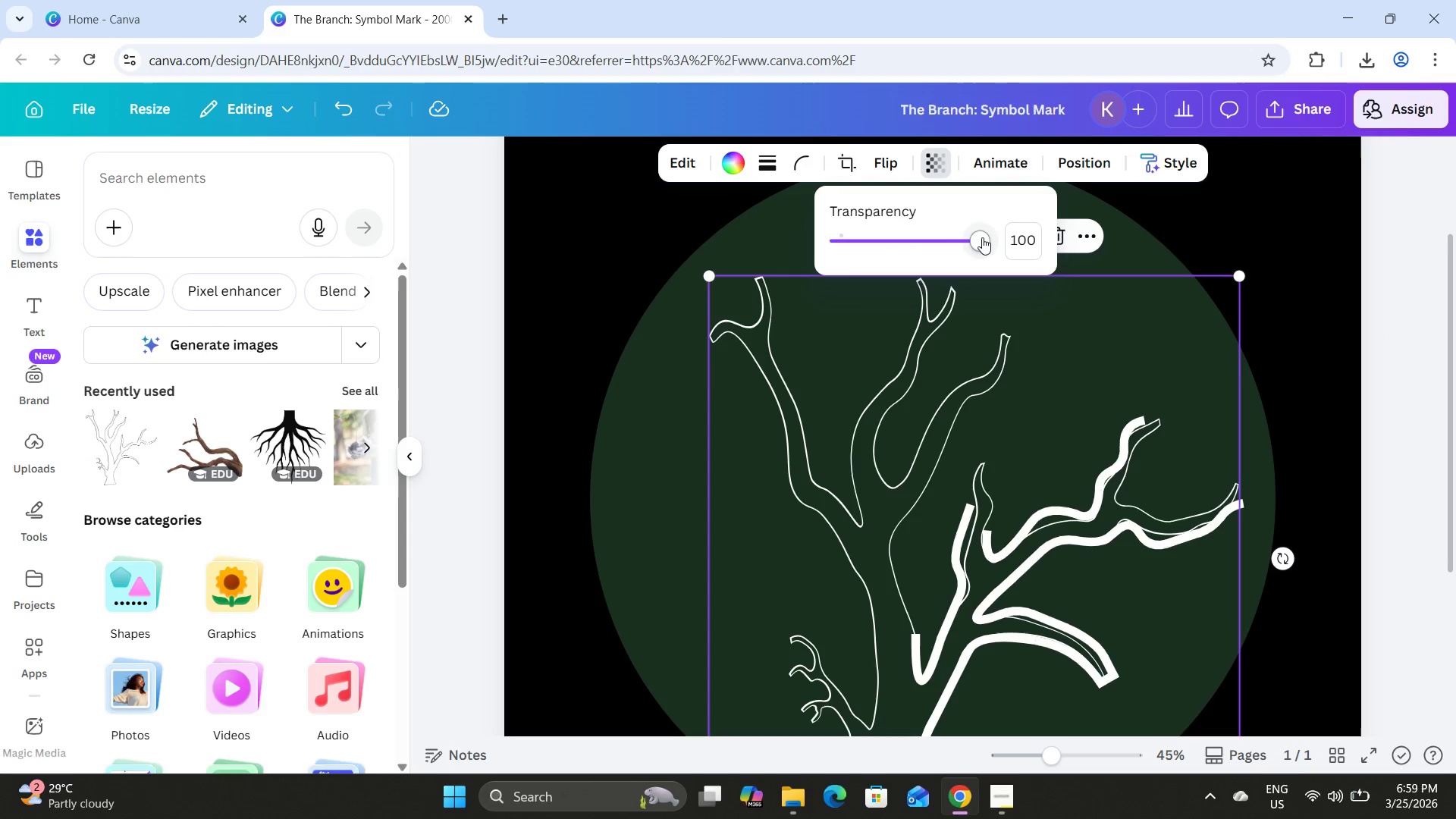 
left_click_drag(start_coordinate=[981, 237], to_coordinate=[685, 249])
 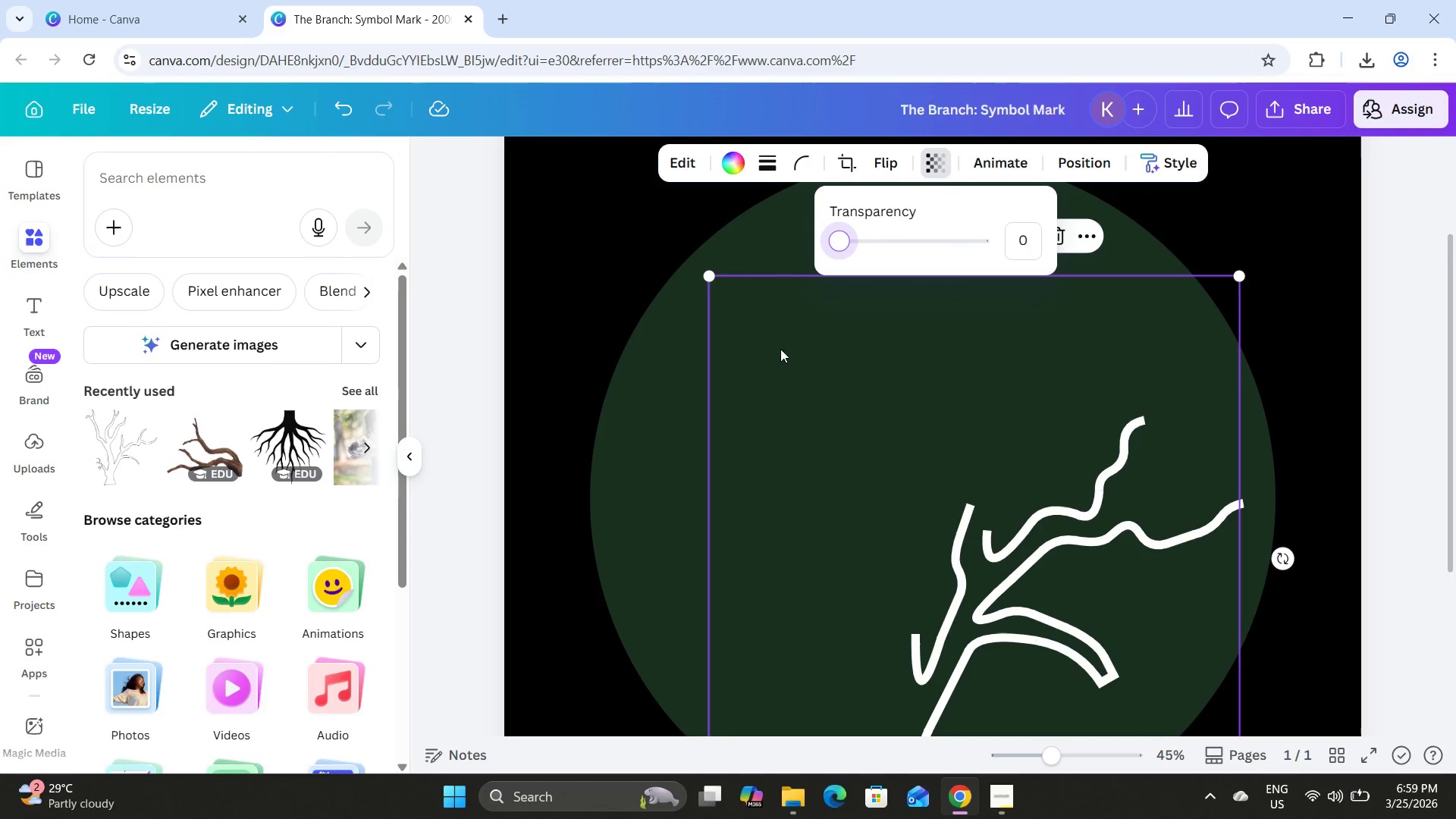 
scroll: coordinate [794, 359], scroll_direction: down, amount: 2.0
 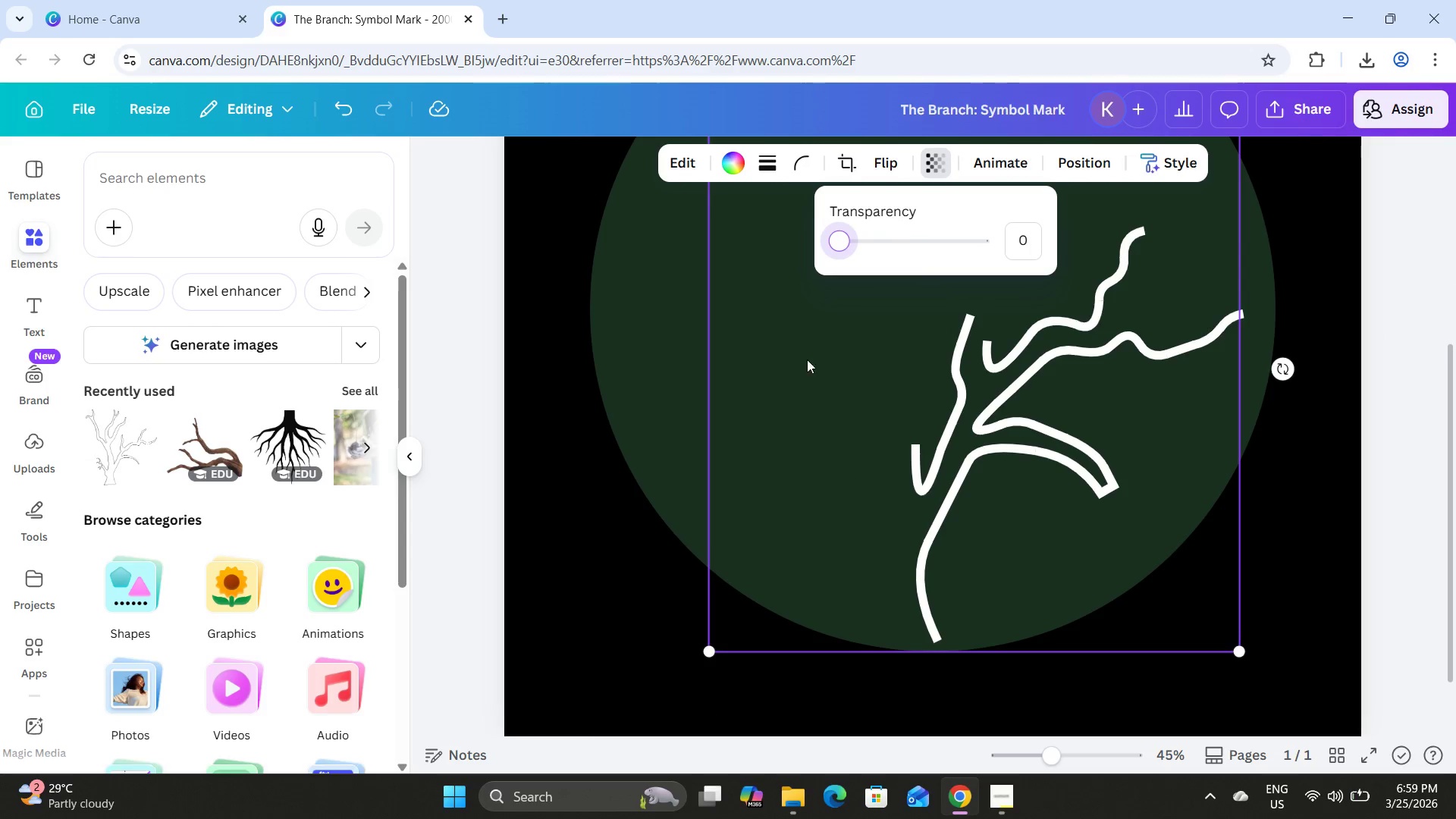 
scroll: coordinate [920, 428], scroll_direction: up, amount: 2.0
 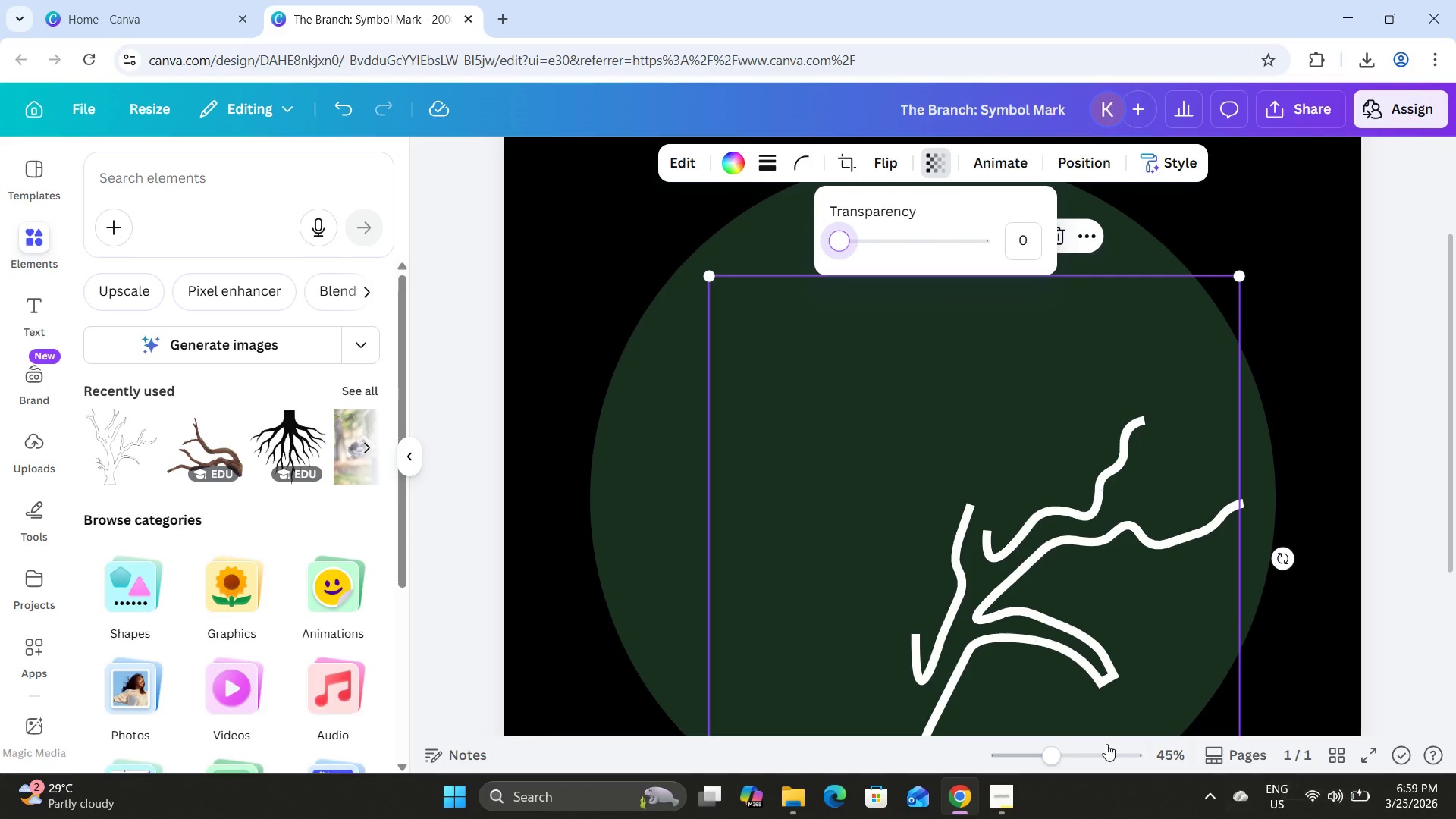 
left_click_drag(start_coordinate=[1052, 755], to_coordinate=[1058, 764])
 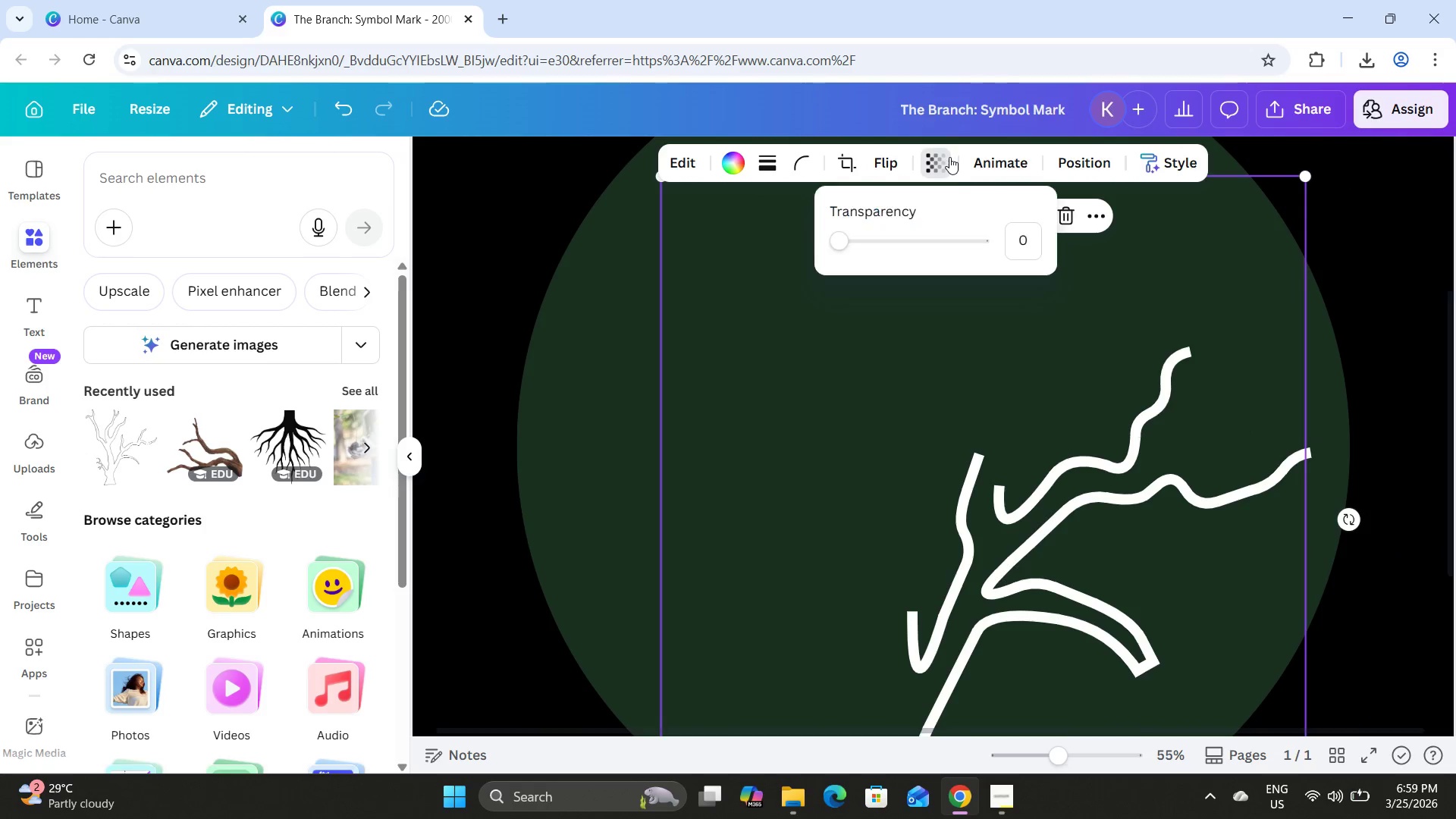 
left_click_drag(start_coordinate=[833, 236], to_coordinate=[1067, 276])
 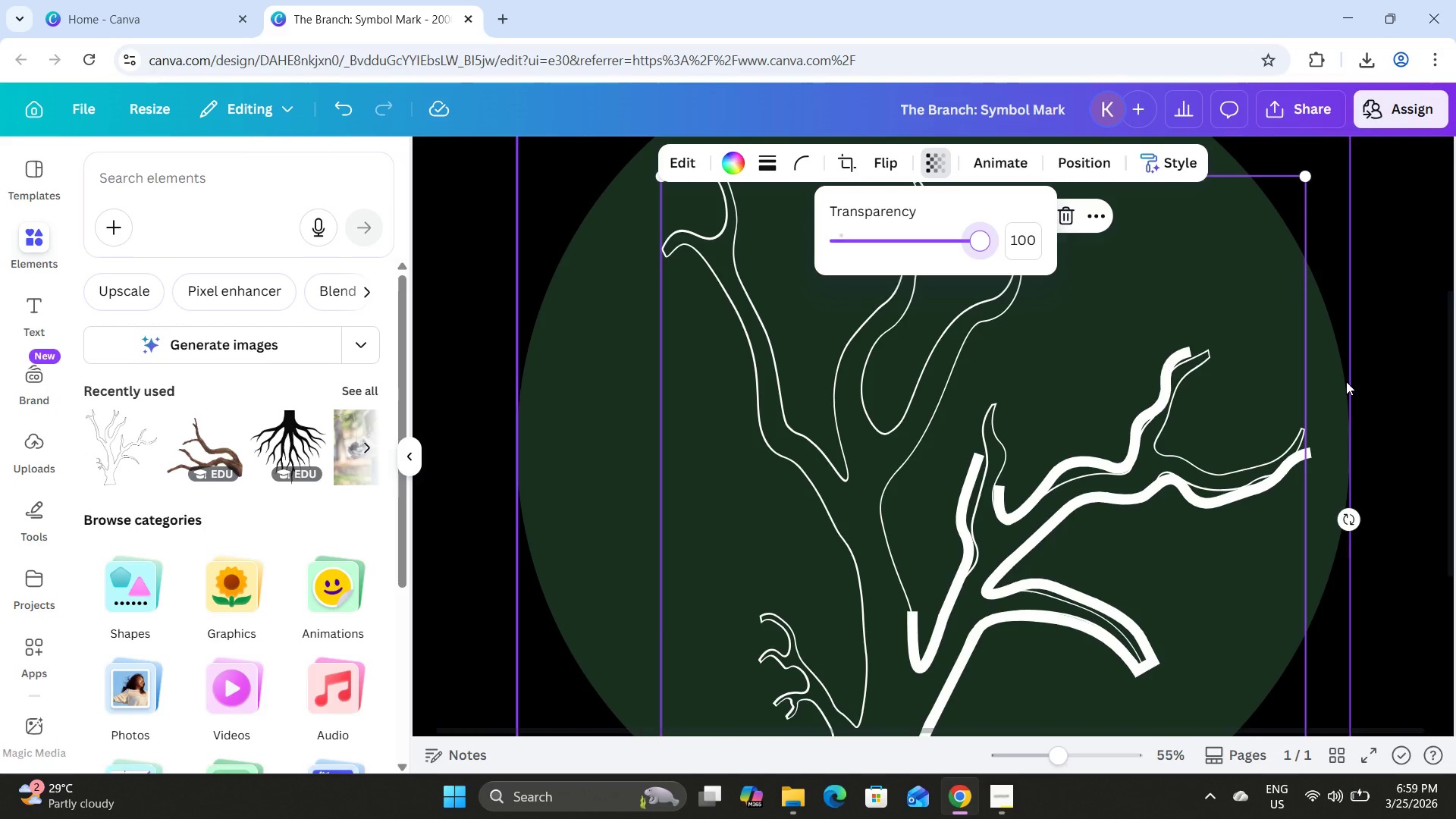 
left_click([1361, 359])
 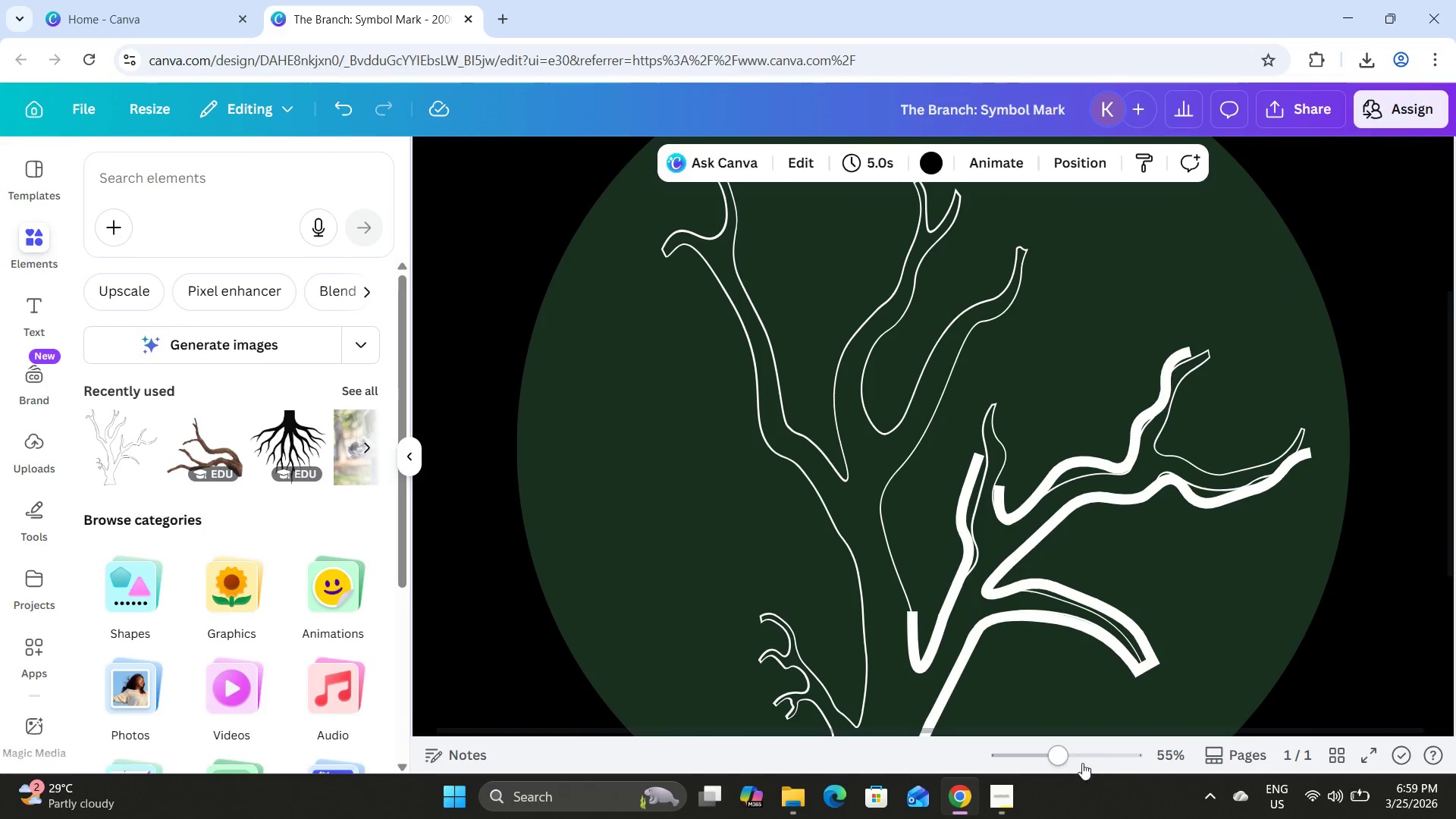 
left_click_drag(start_coordinate=[1066, 758], to_coordinate=[1087, 760])
 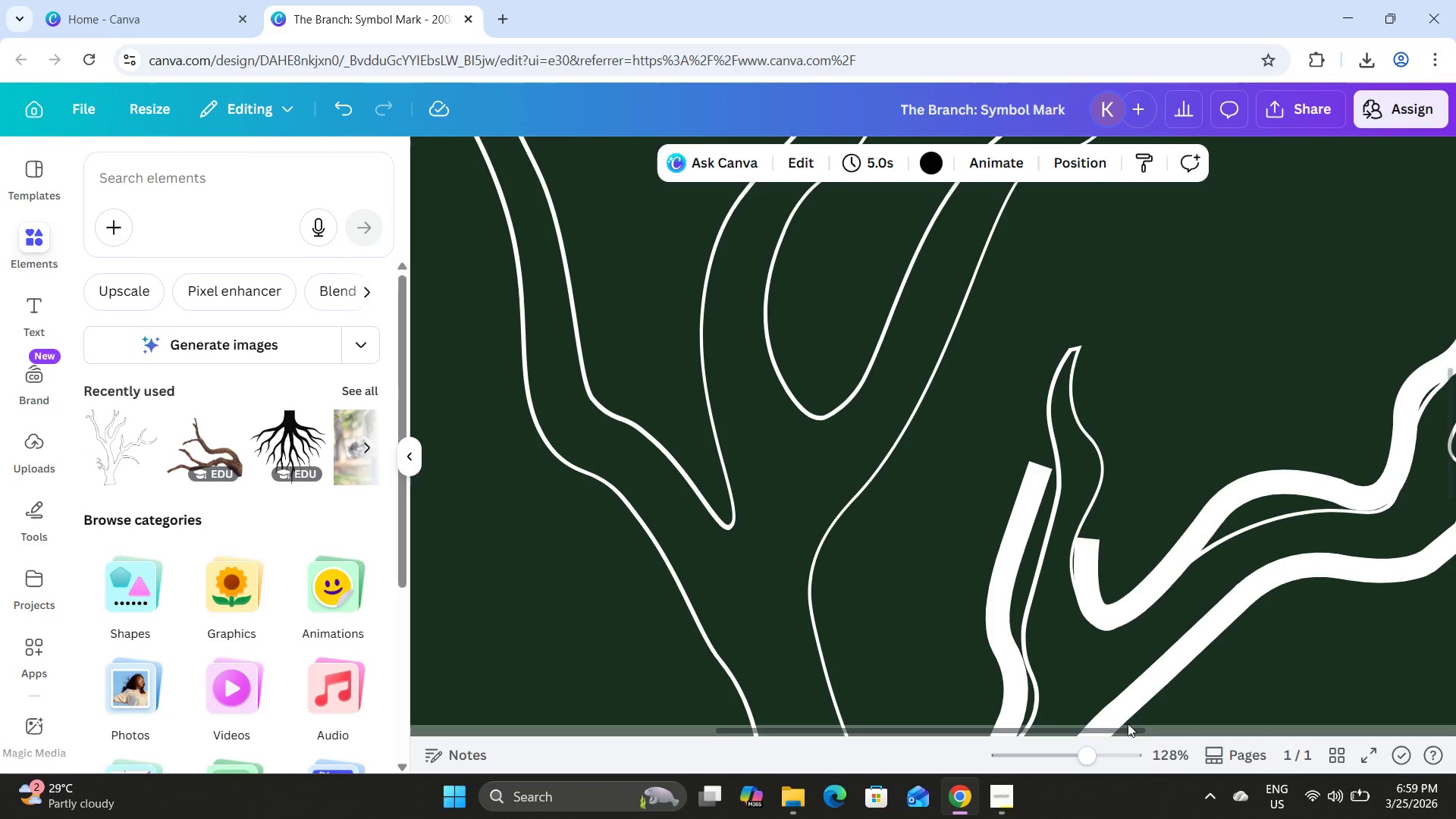 
left_click_drag(start_coordinate=[1128, 723], to_coordinate=[1128, 727])
 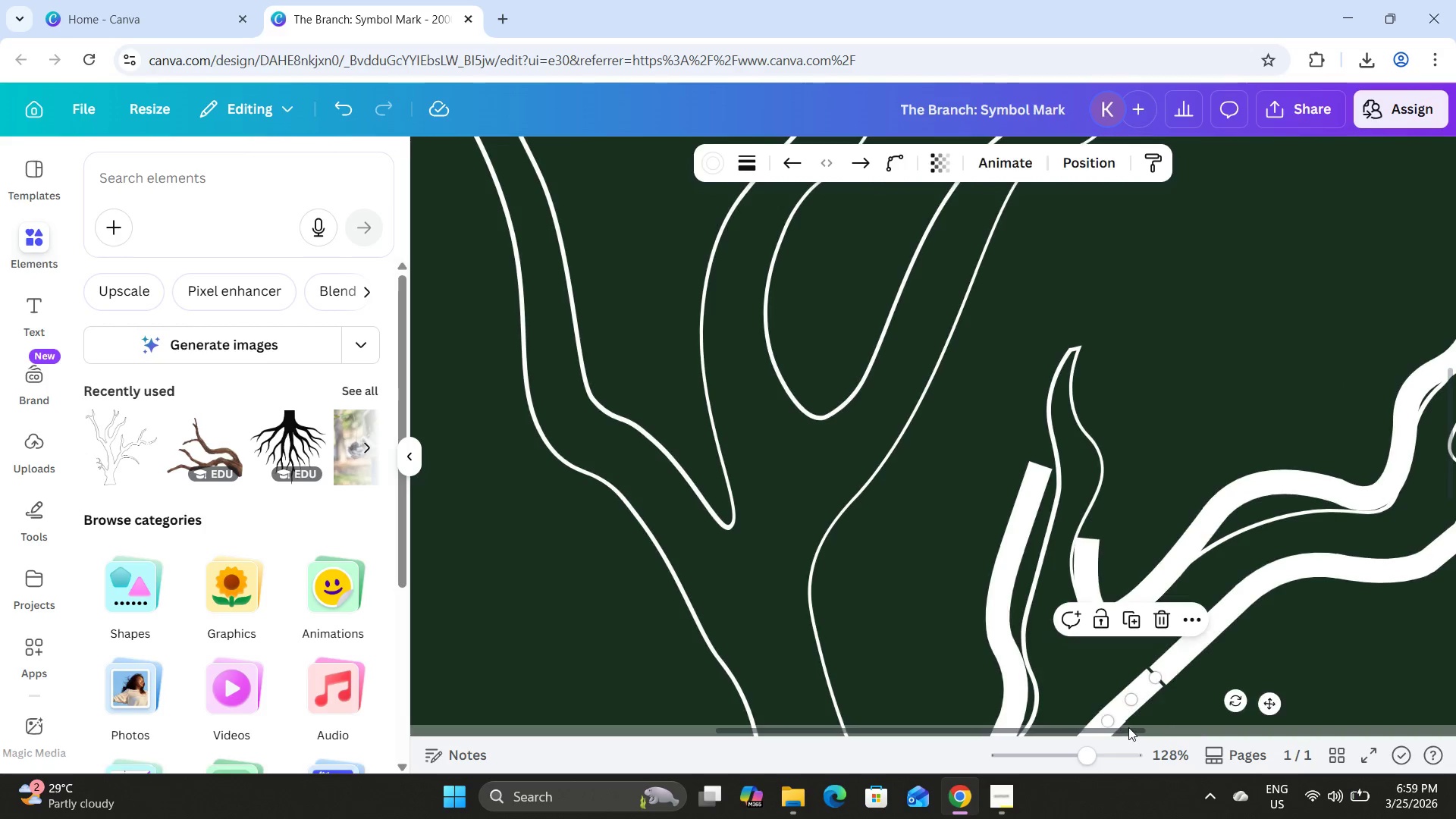 
left_click([1128, 727])
 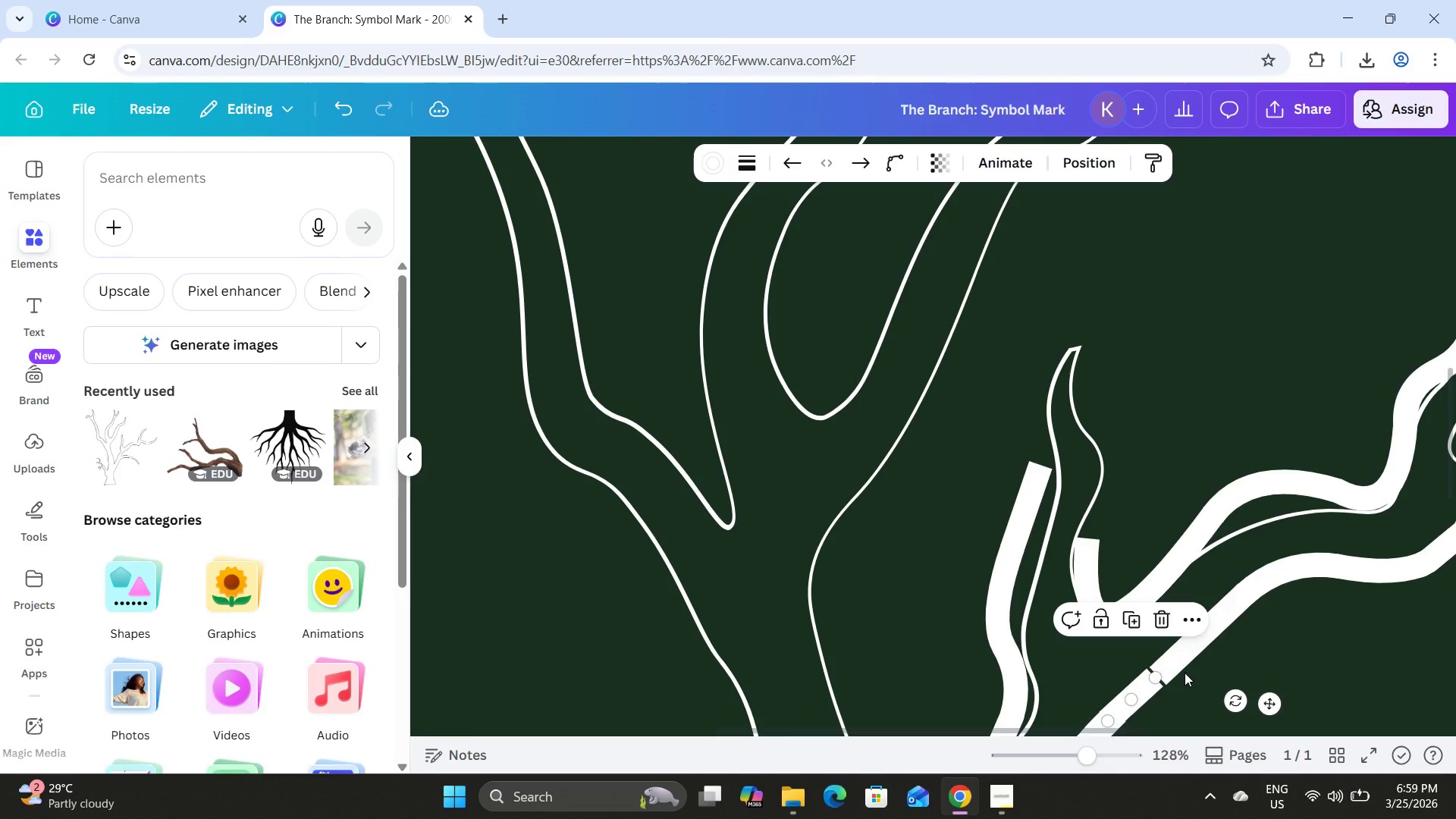 
key(Control+Z)
 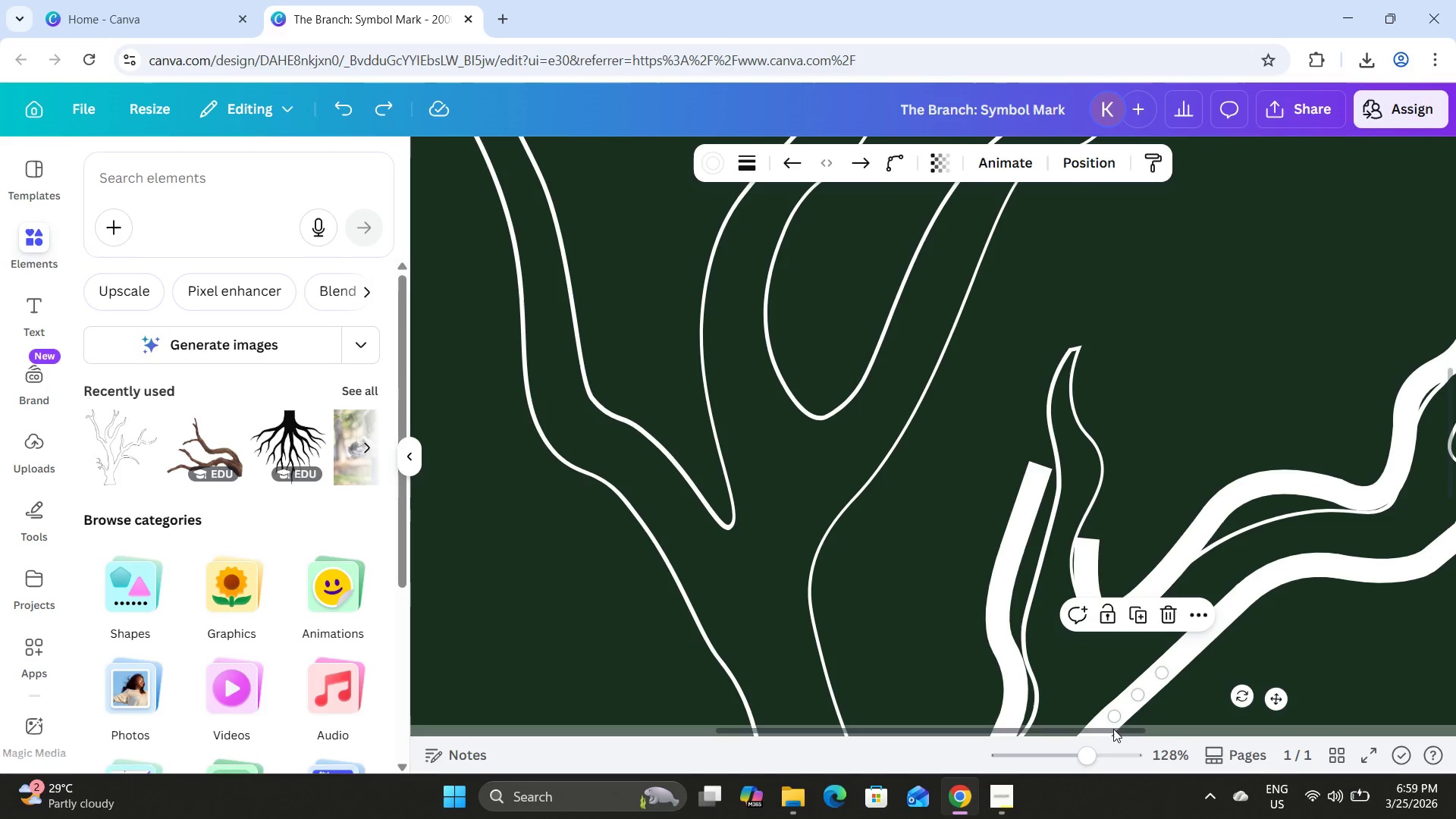 
left_click_drag(start_coordinate=[1115, 729], to_coordinate=[1372, 735])
 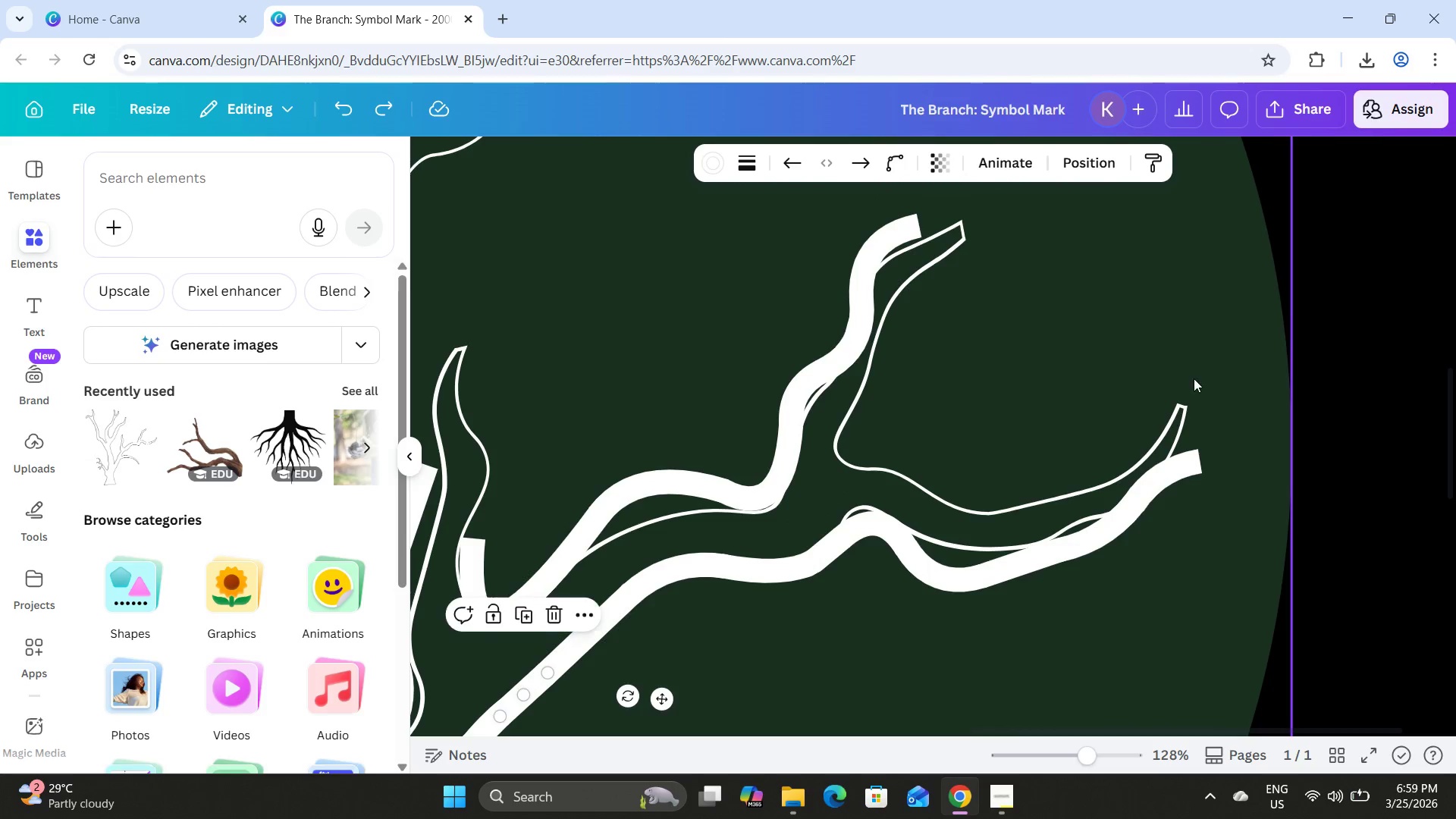 
scroll: coordinate [1194, 378], scroll_direction: up, amount: 3.0
 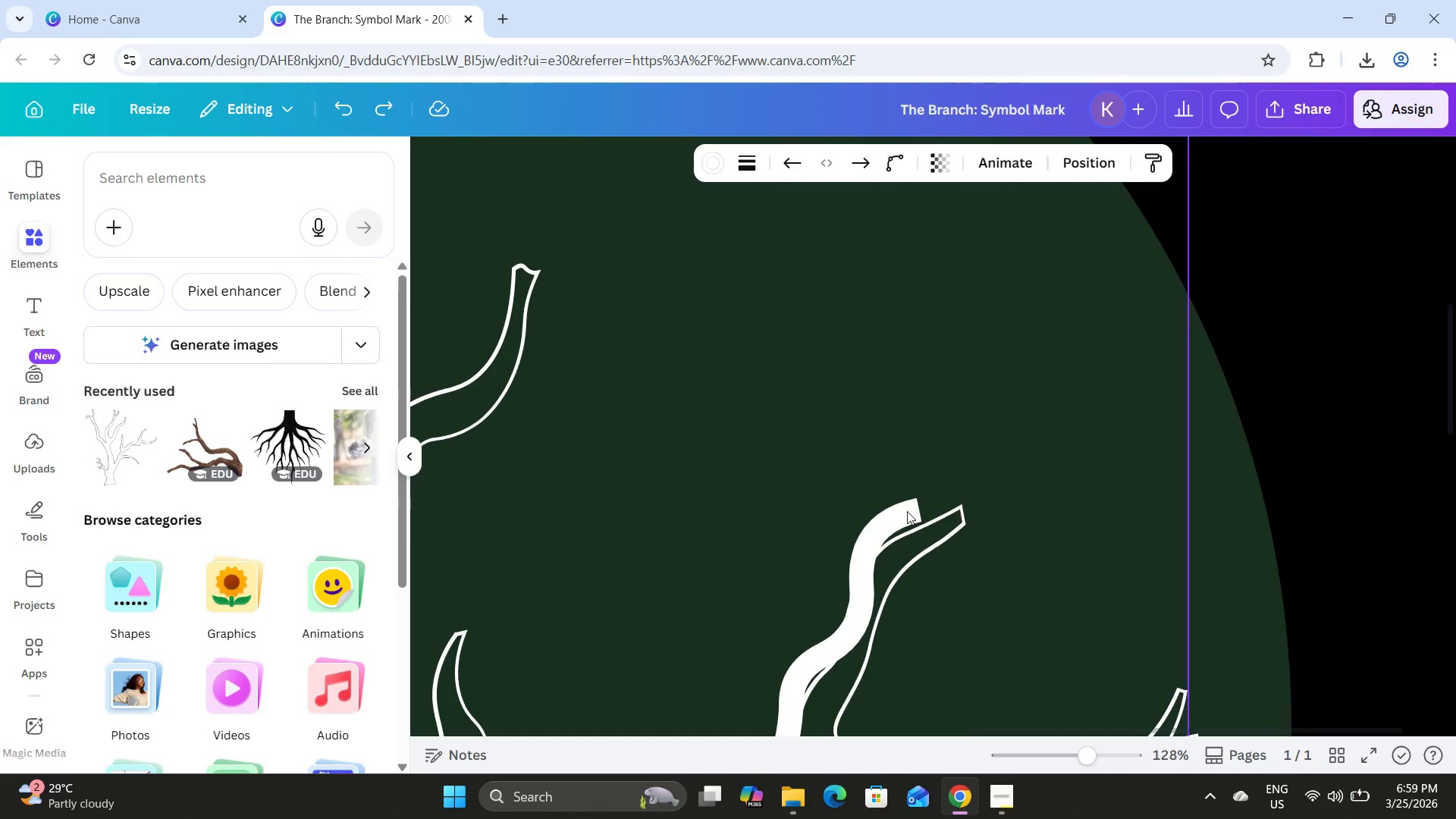 
left_click([893, 512])
 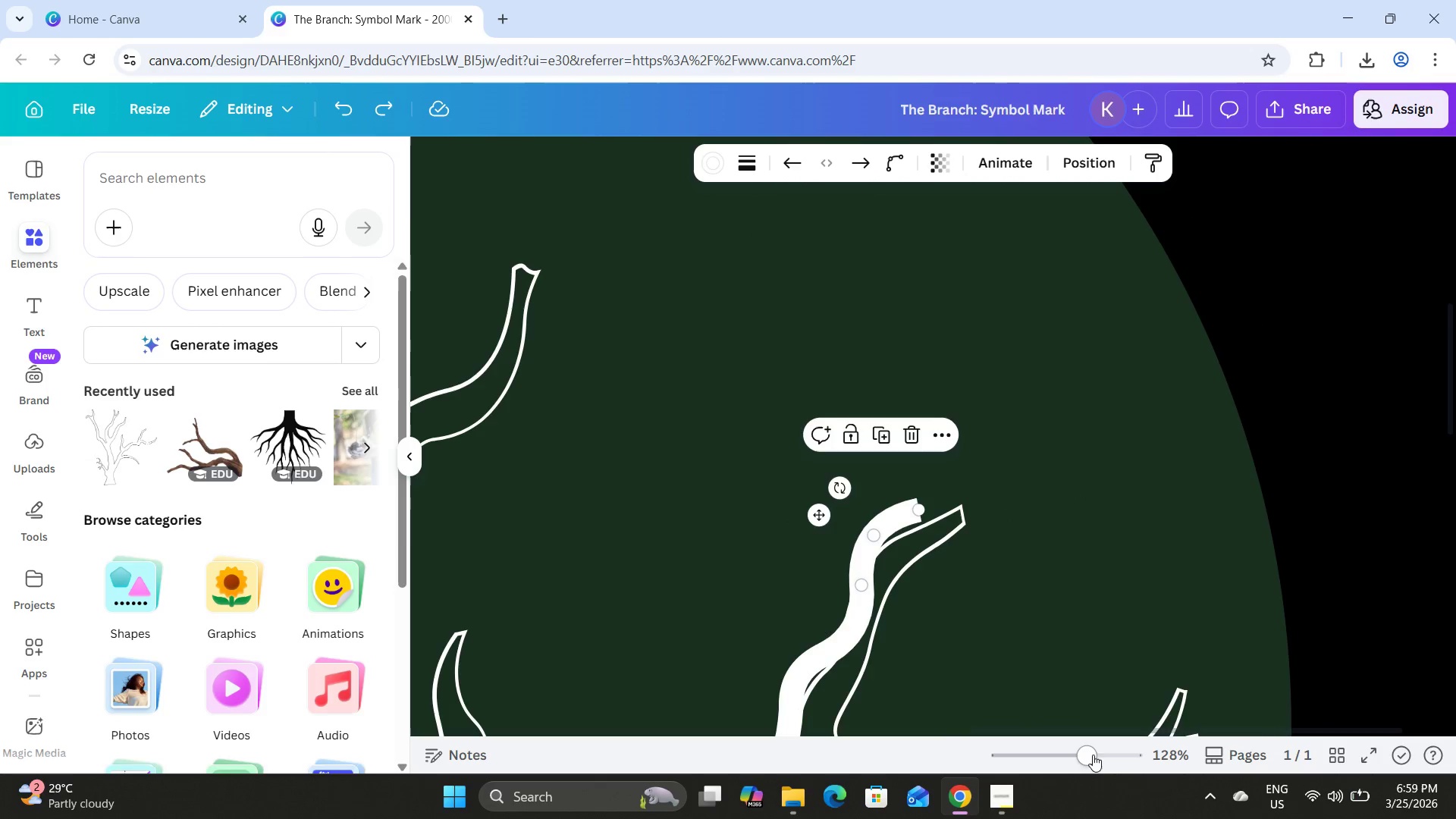 
left_click_drag(start_coordinate=[1090, 755], to_coordinate=[1126, 767])
 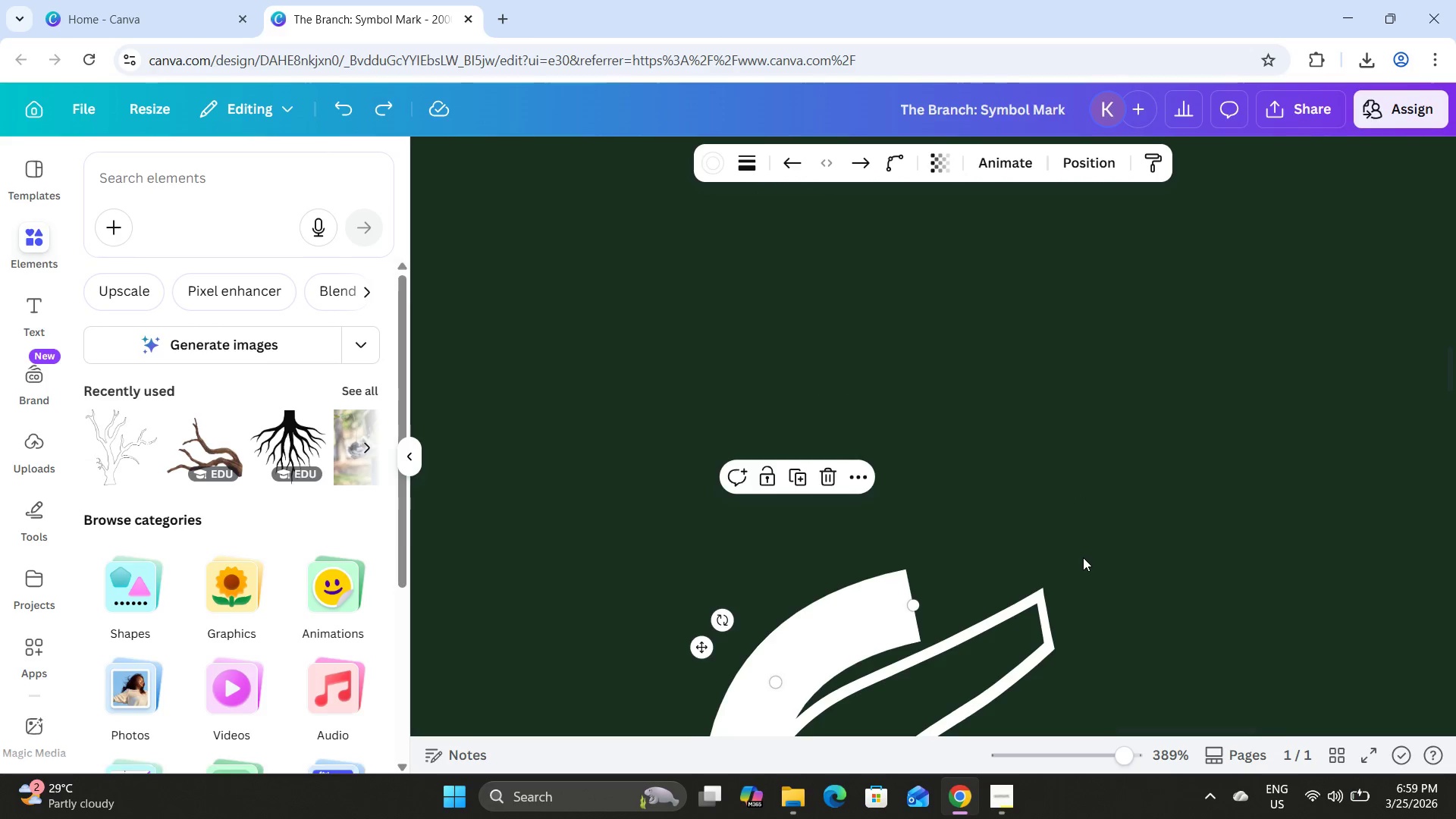 
scroll: coordinate [1083, 557], scroll_direction: down, amount: 2.0
 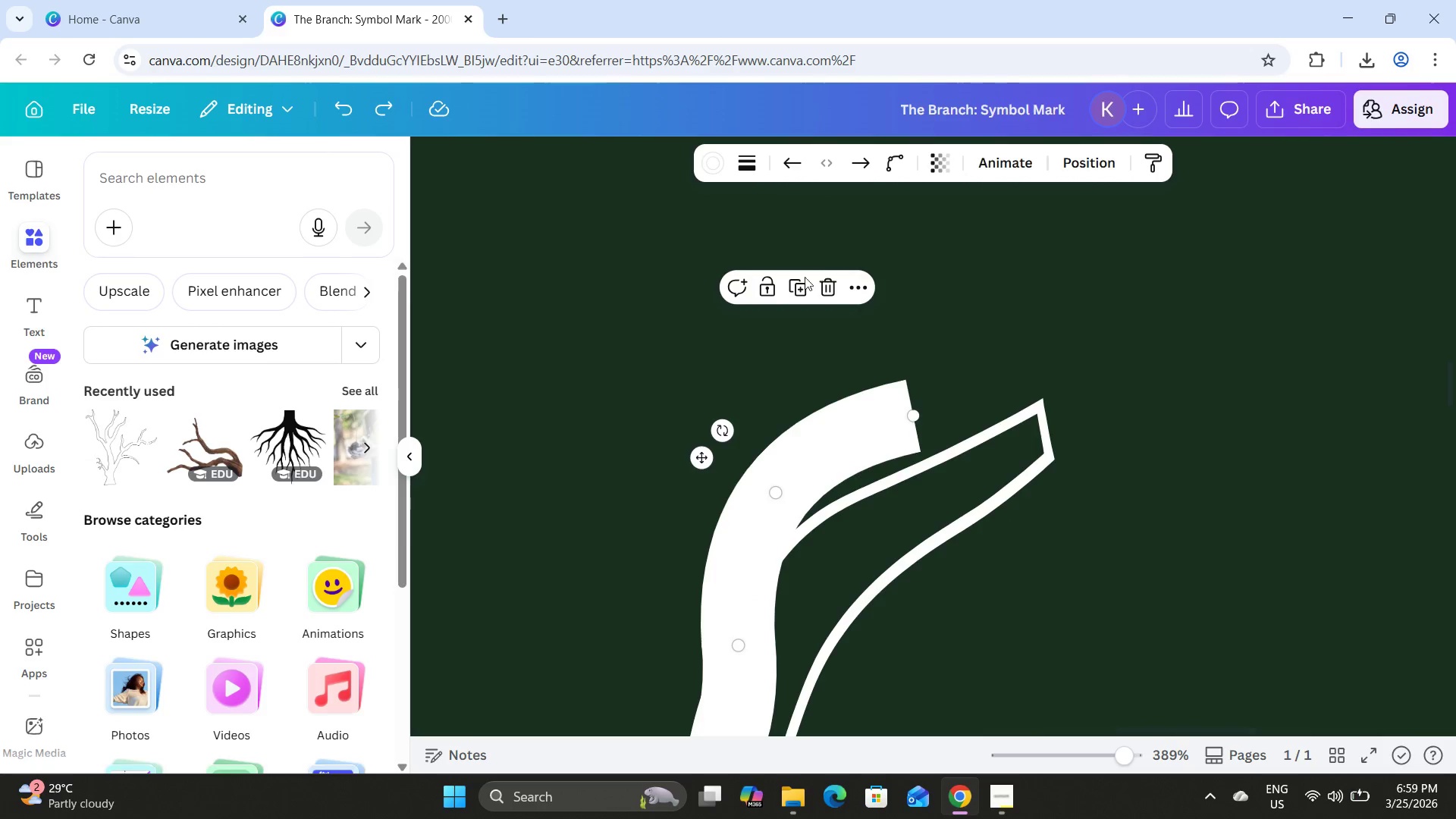 
left_click([799, 284])
 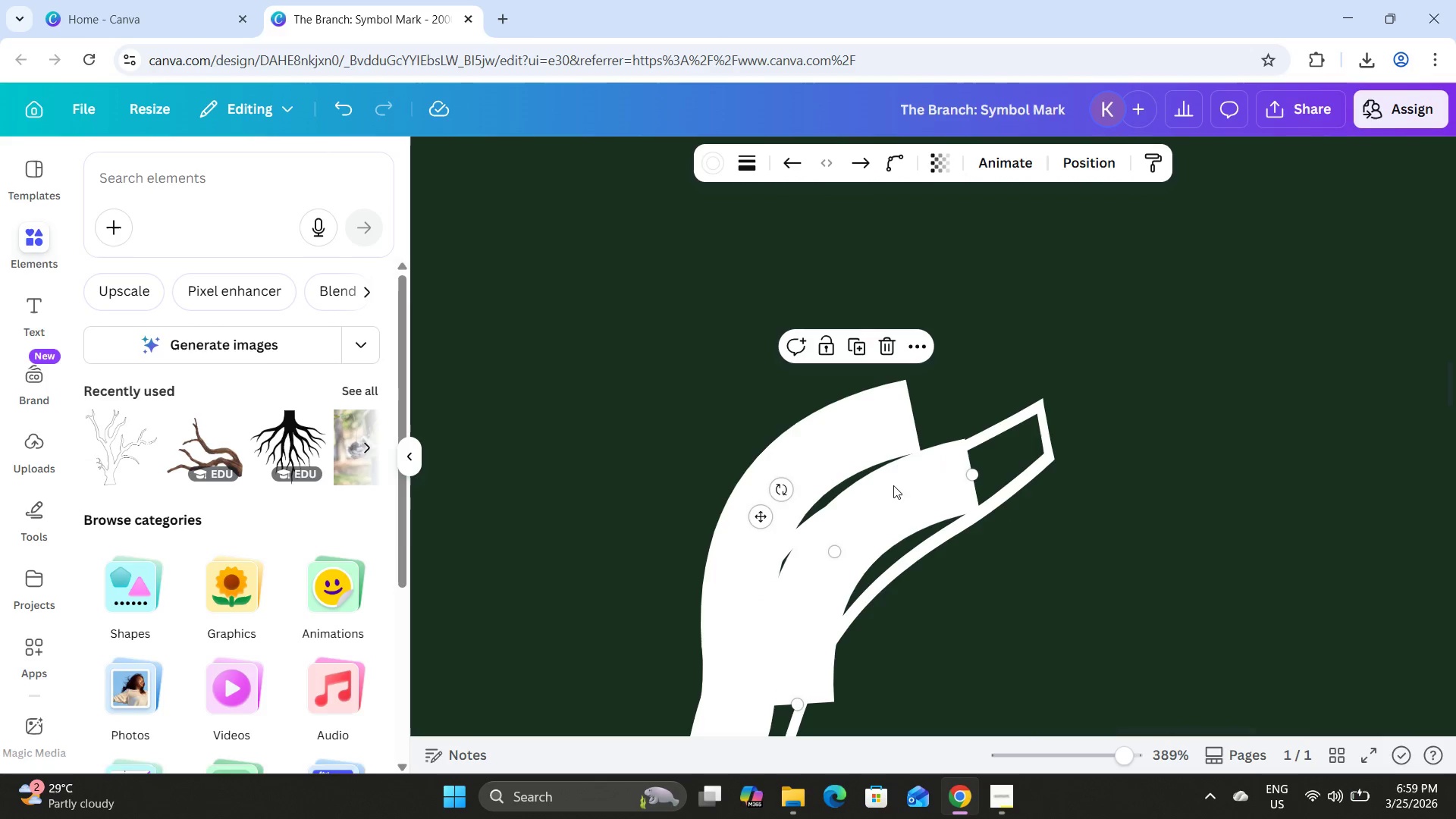 
left_click_drag(start_coordinate=[892, 497], to_coordinate=[1045, 419])
 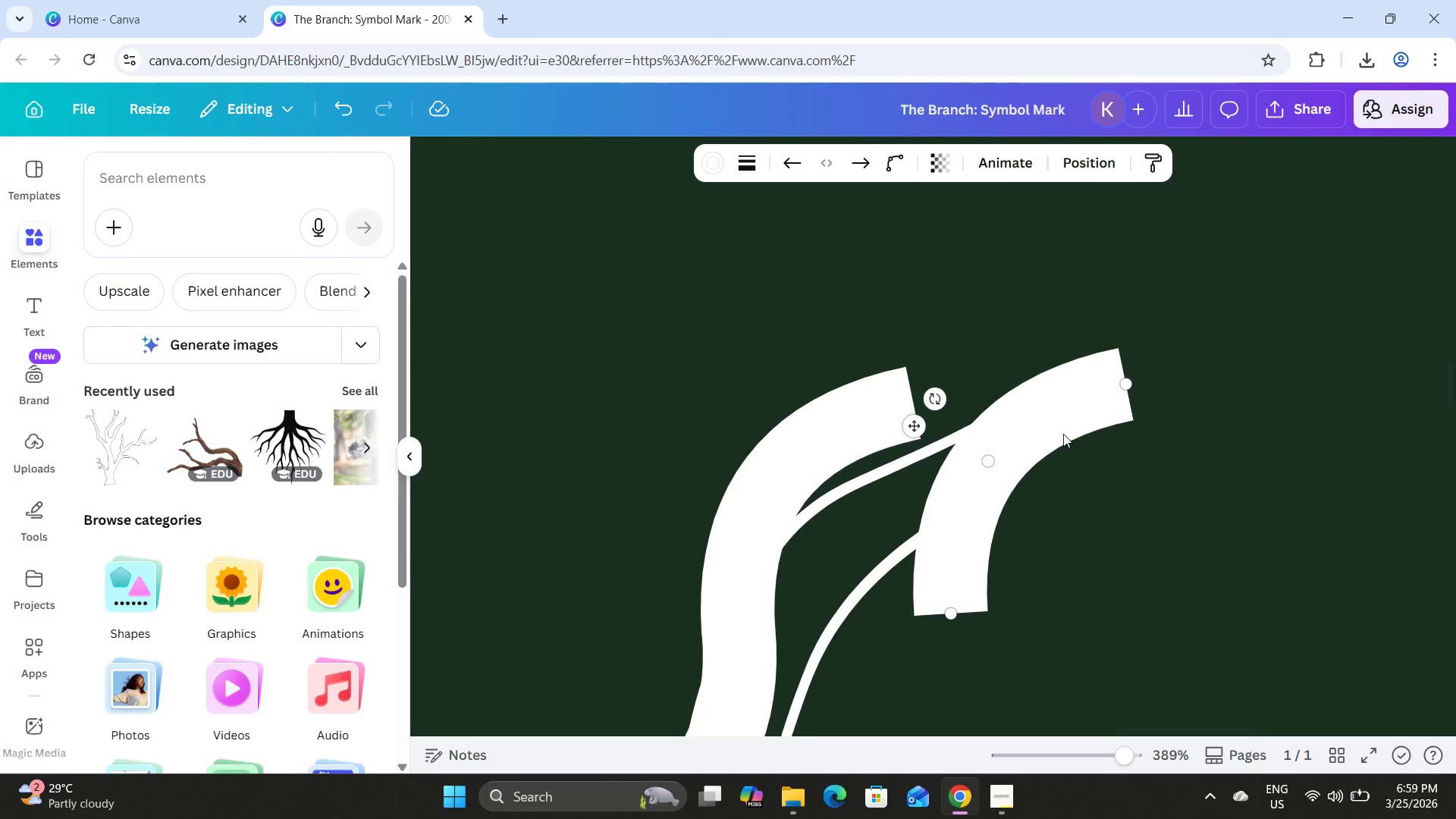 
scroll: coordinate [1043, 500], scroll_direction: down, amount: 3.0
 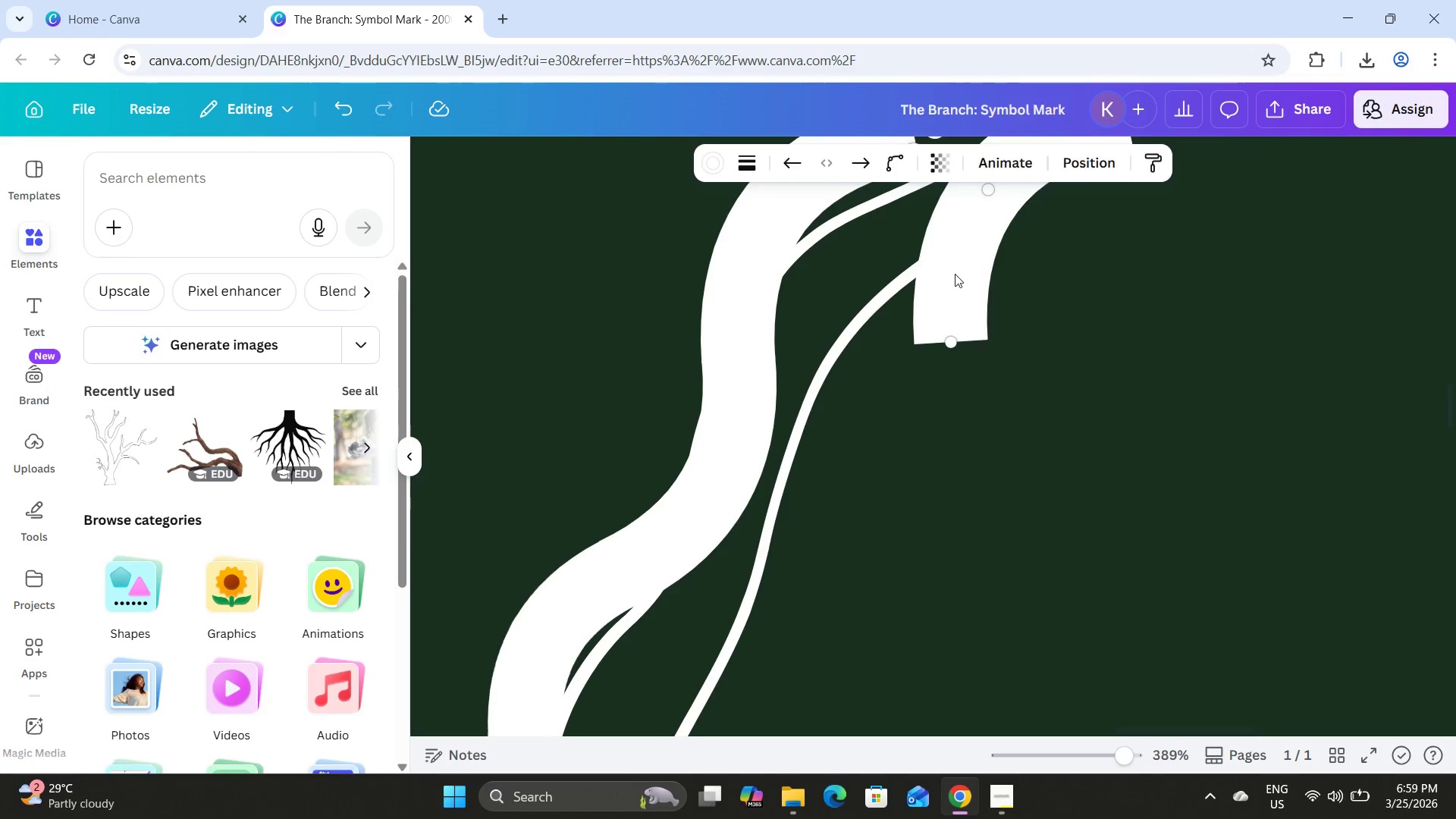 
left_click_drag(start_coordinate=[955, 273], to_coordinate=[1013, 605])
 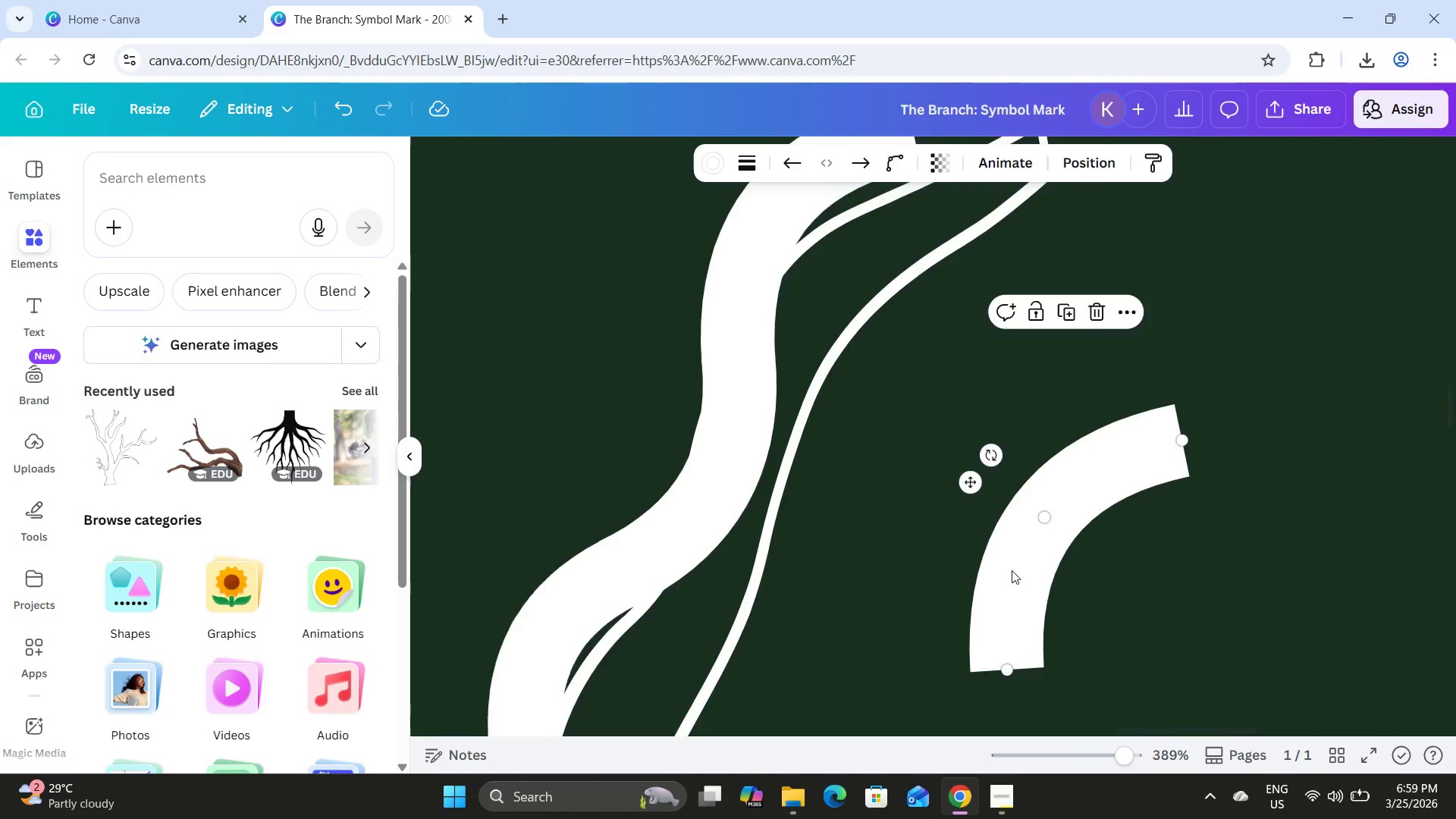 
left_click_drag(start_coordinate=[1022, 449], to_coordinate=[911, 636])
 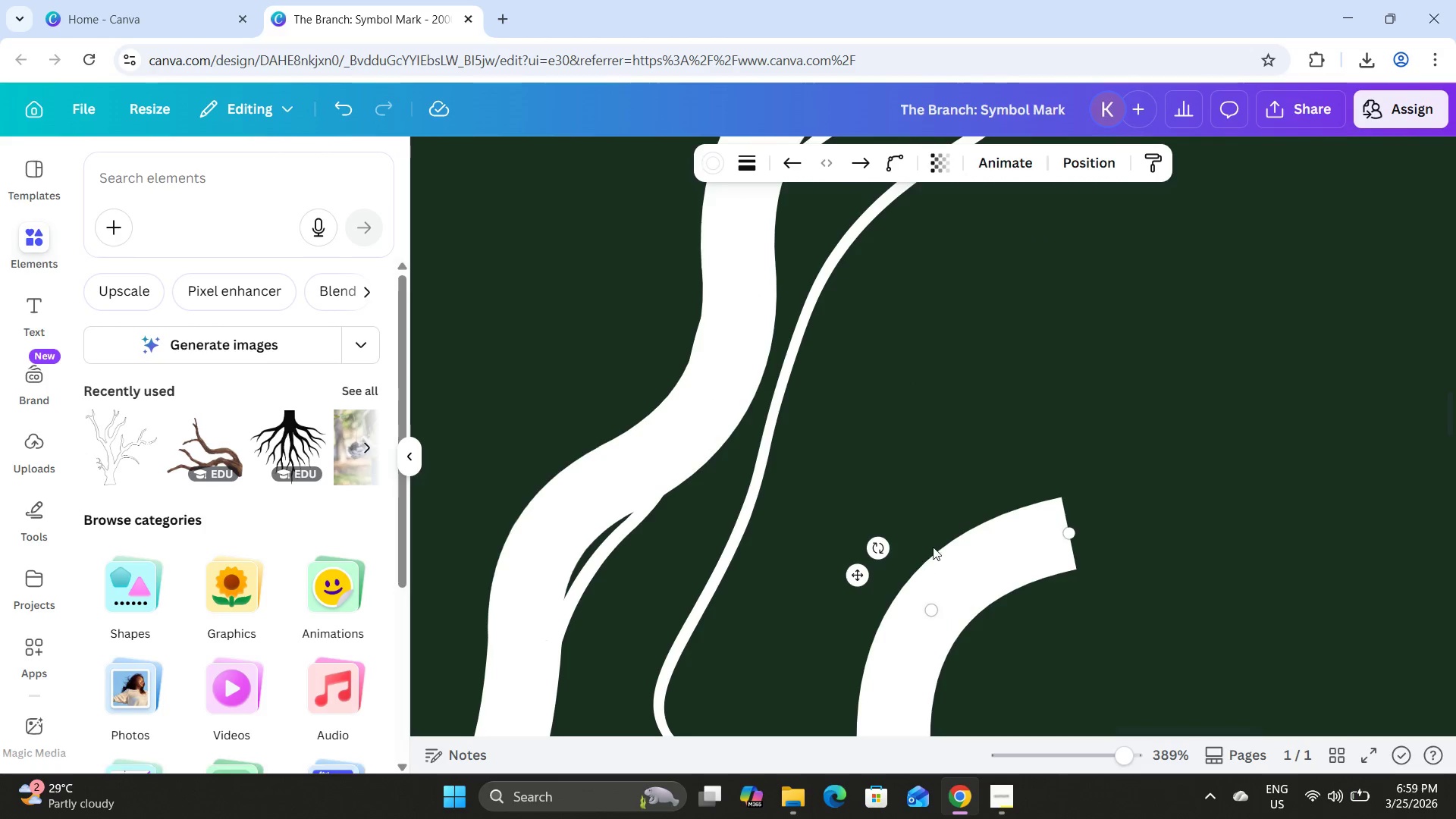 
scroll: coordinate [933, 547], scroll_direction: down, amount: 4.0
 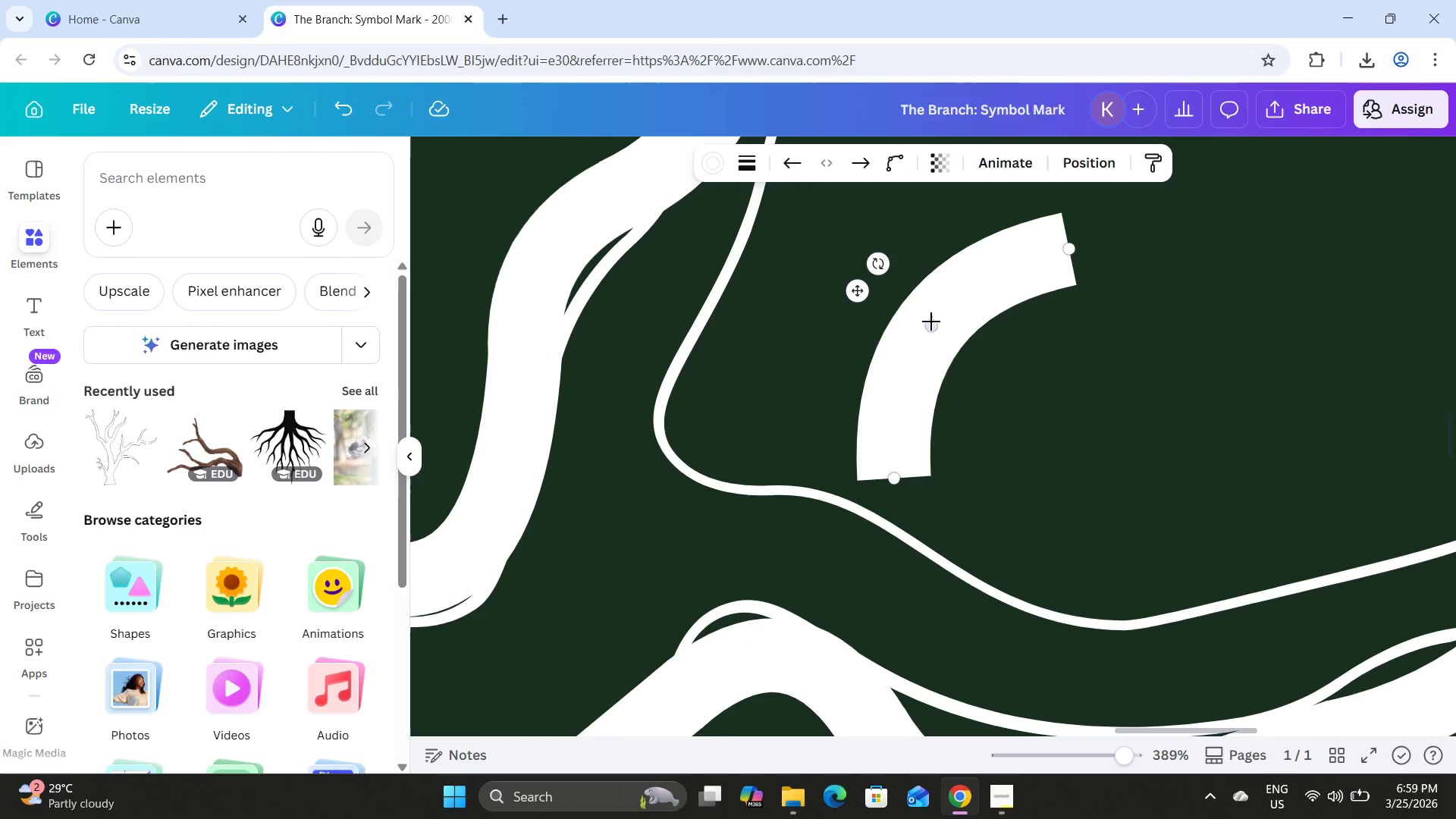 
left_click_drag(start_coordinate=[931, 322], to_coordinate=[699, 406])
 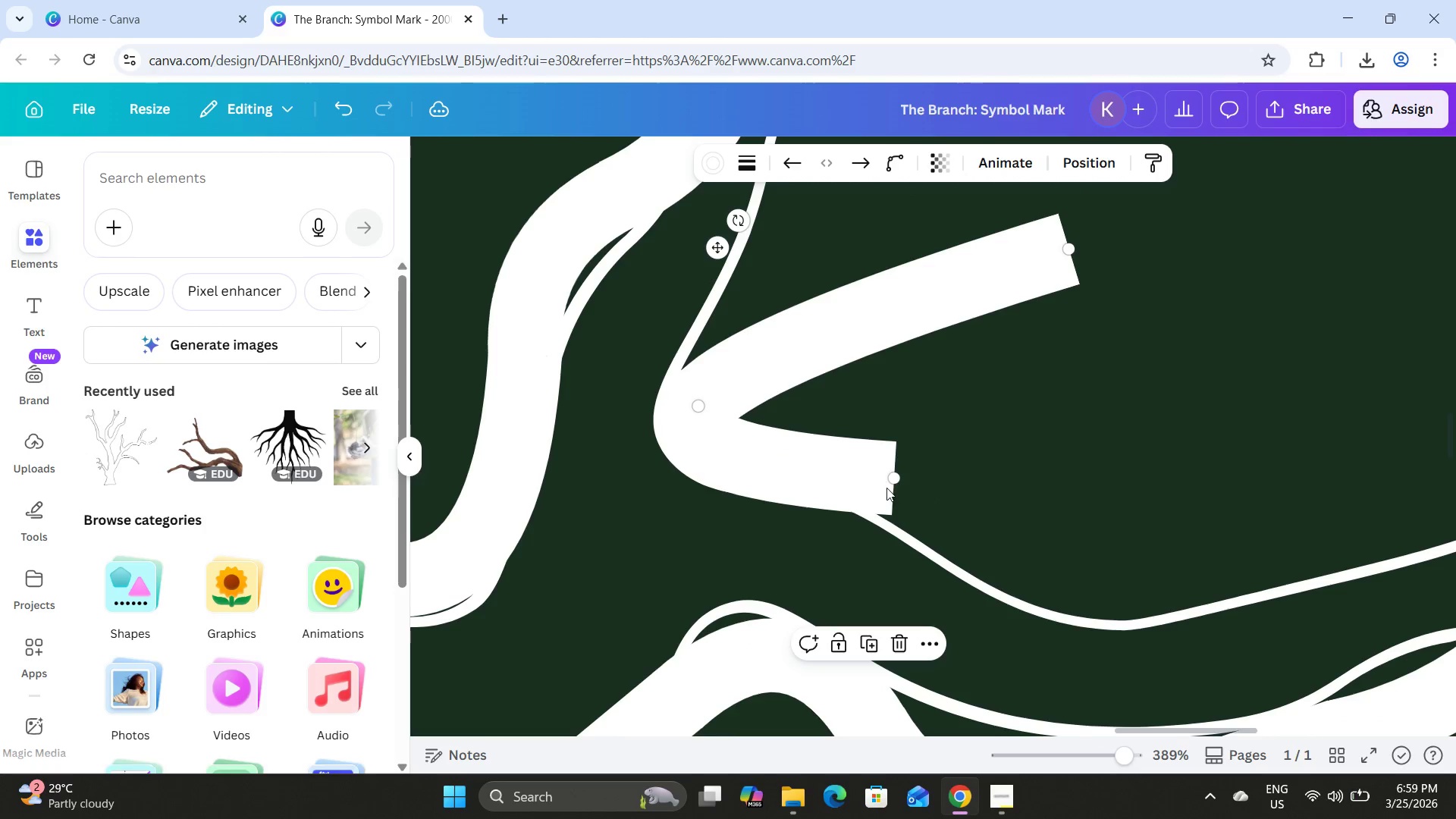 
left_click_drag(start_coordinate=[891, 479], to_coordinate=[881, 480])
 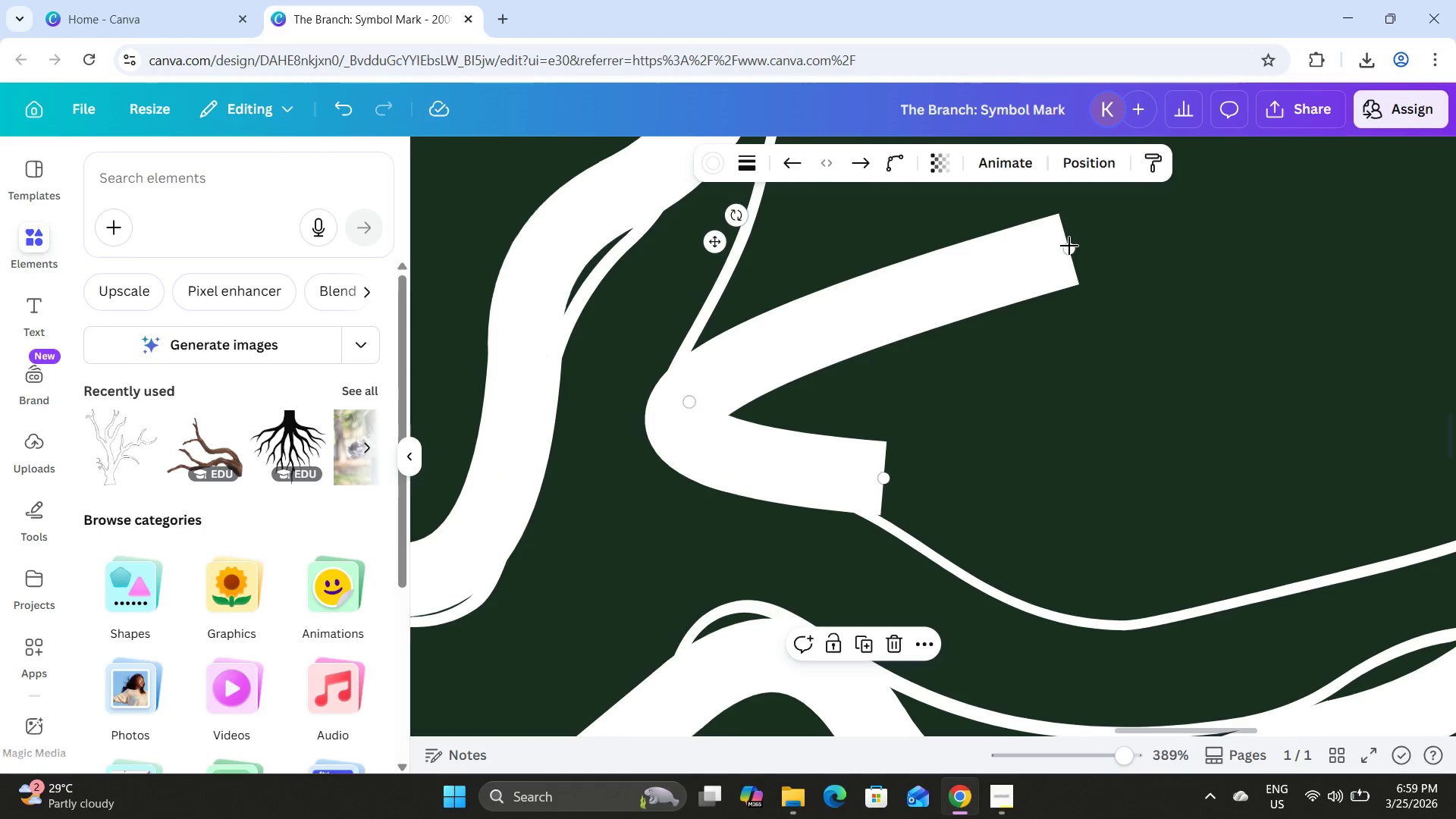 
left_click_drag(start_coordinate=[1063, 247], to_coordinate=[755, 245])
 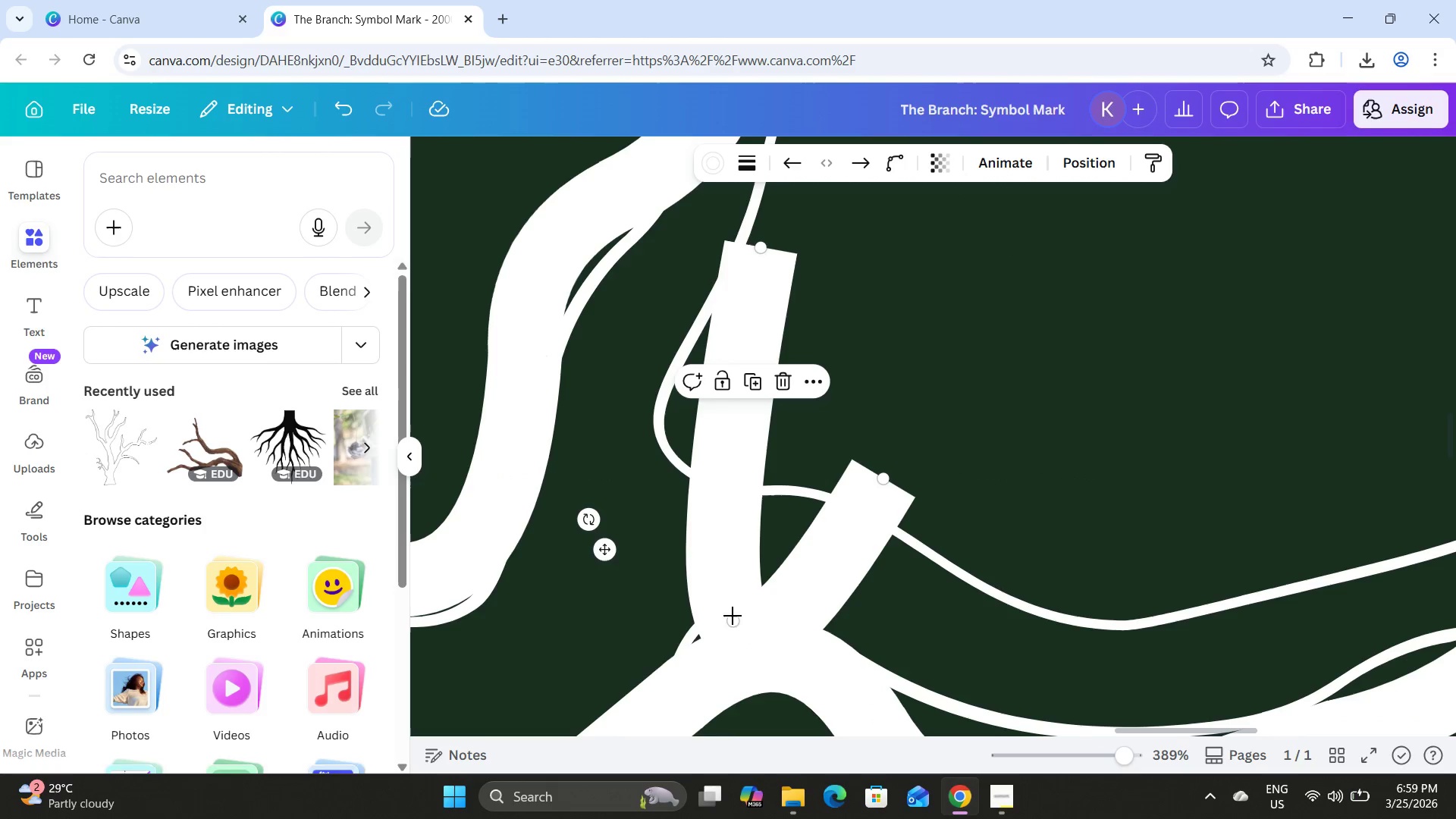 
left_click_drag(start_coordinate=[737, 626], to_coordinate=[728, 441])
 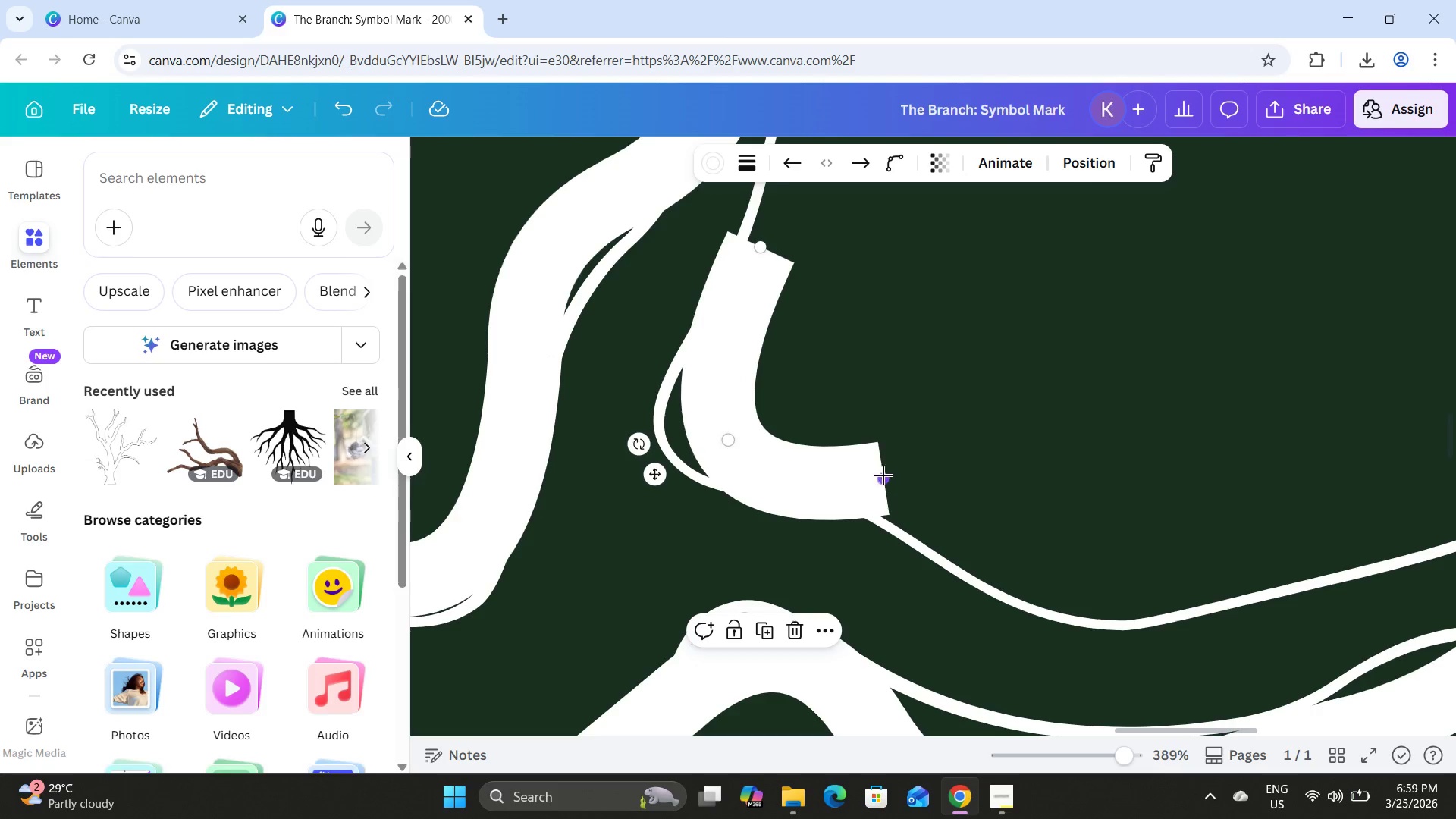 
left_click_drag(start_coordinate=[885, 475], to_coordinate=[901, 413])
 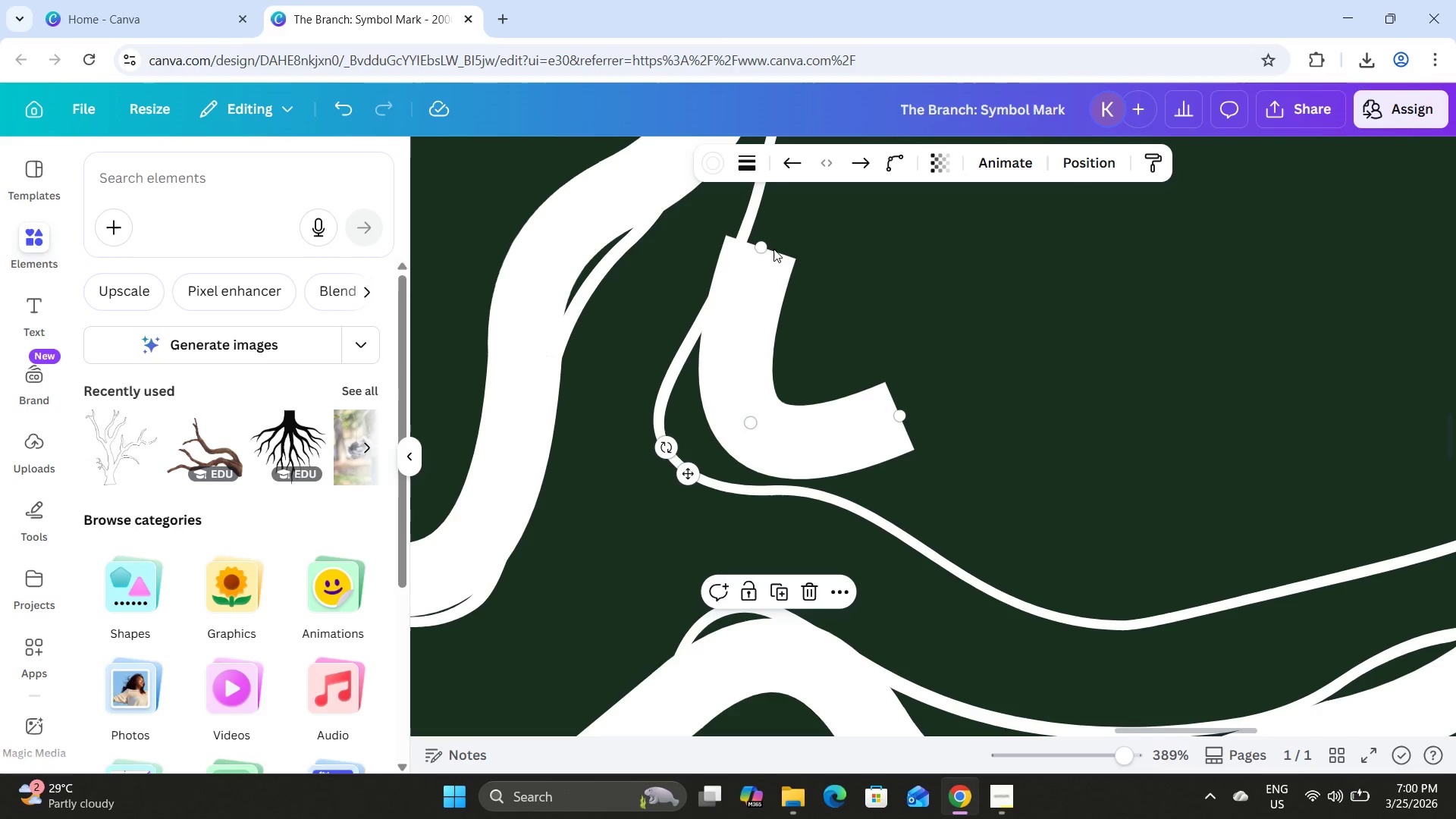 
left_click_drag(start_coordinate=[765, 246], to_coordinate=[828, 290])
 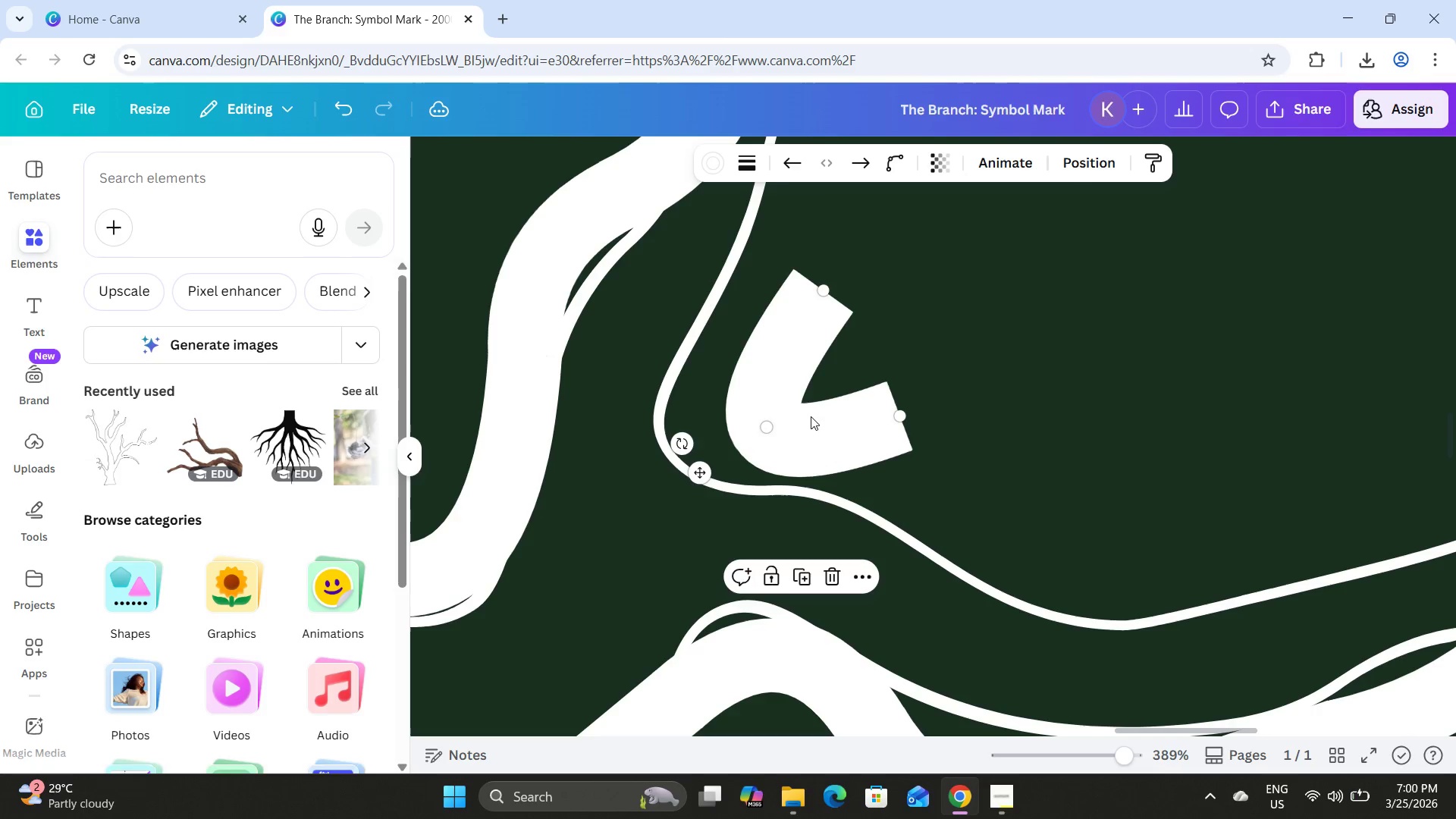 
left_click_drag(start_coordinate=[808, 424], to_coordinate=[766, 427])
 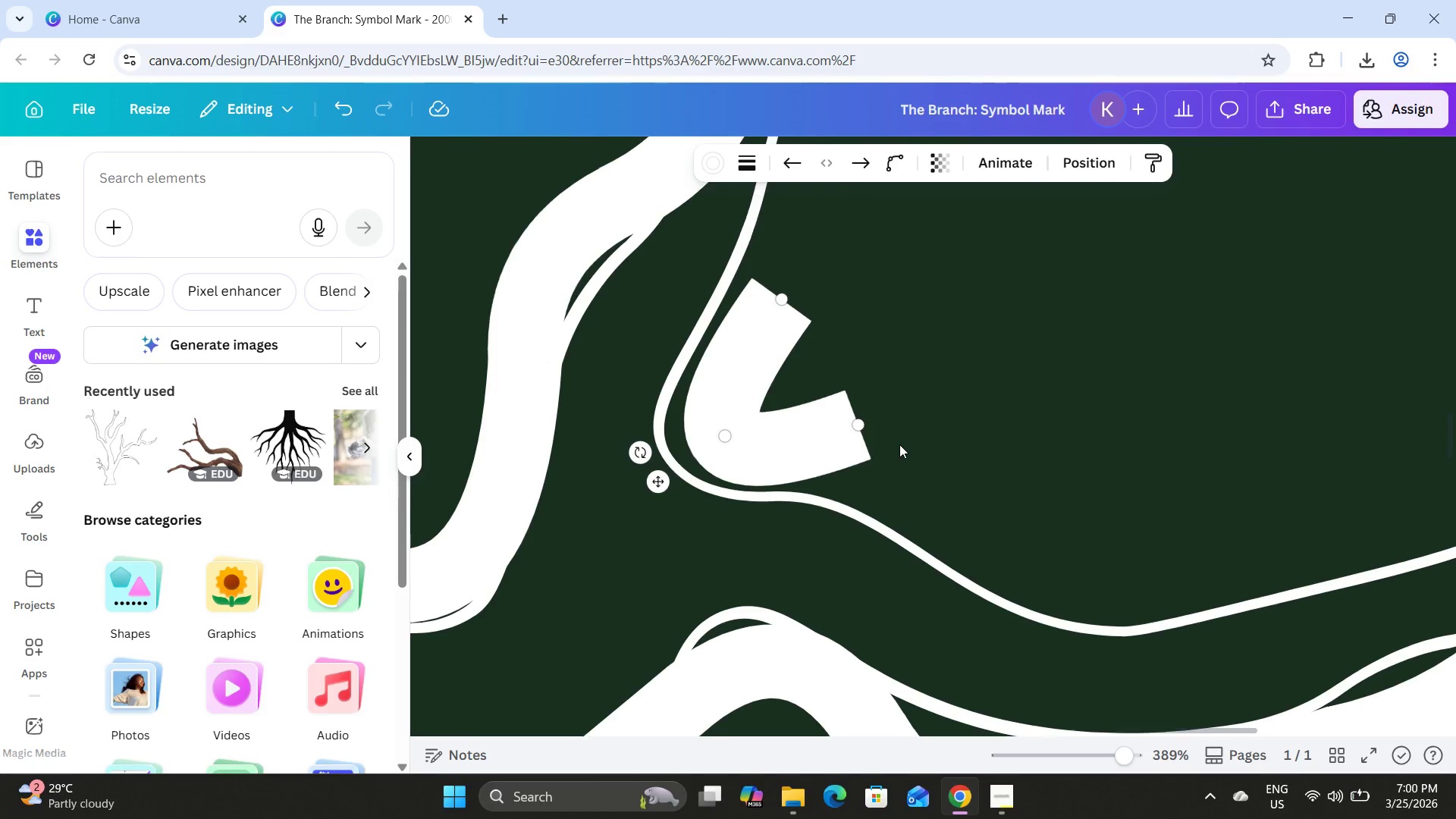 
scroll: coordinate [899, 444], scroll_direction: up, amount: 1.0
 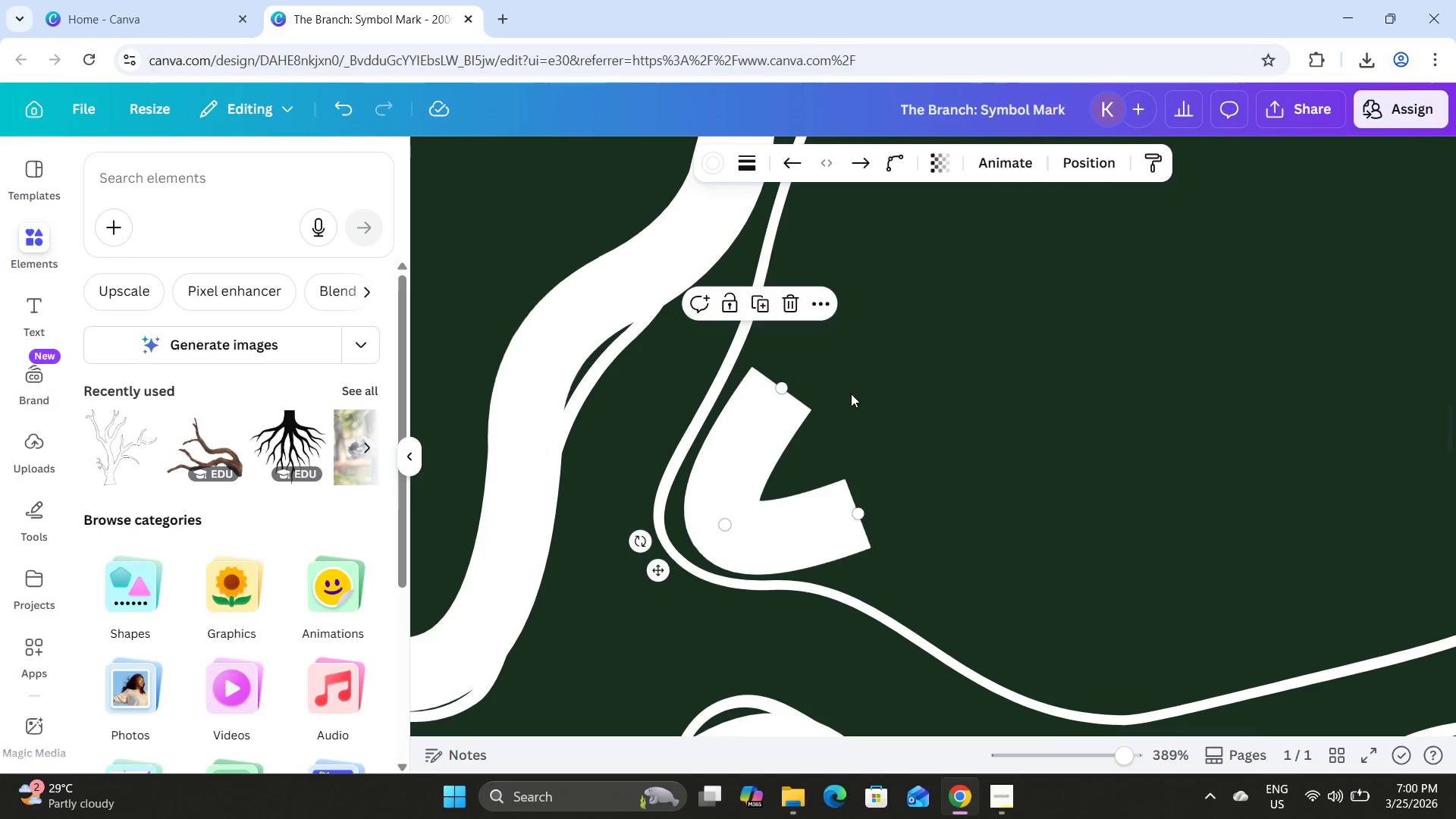 
scroll: coordinate [851, 394], scroll_direction: down, amount: 1.0
 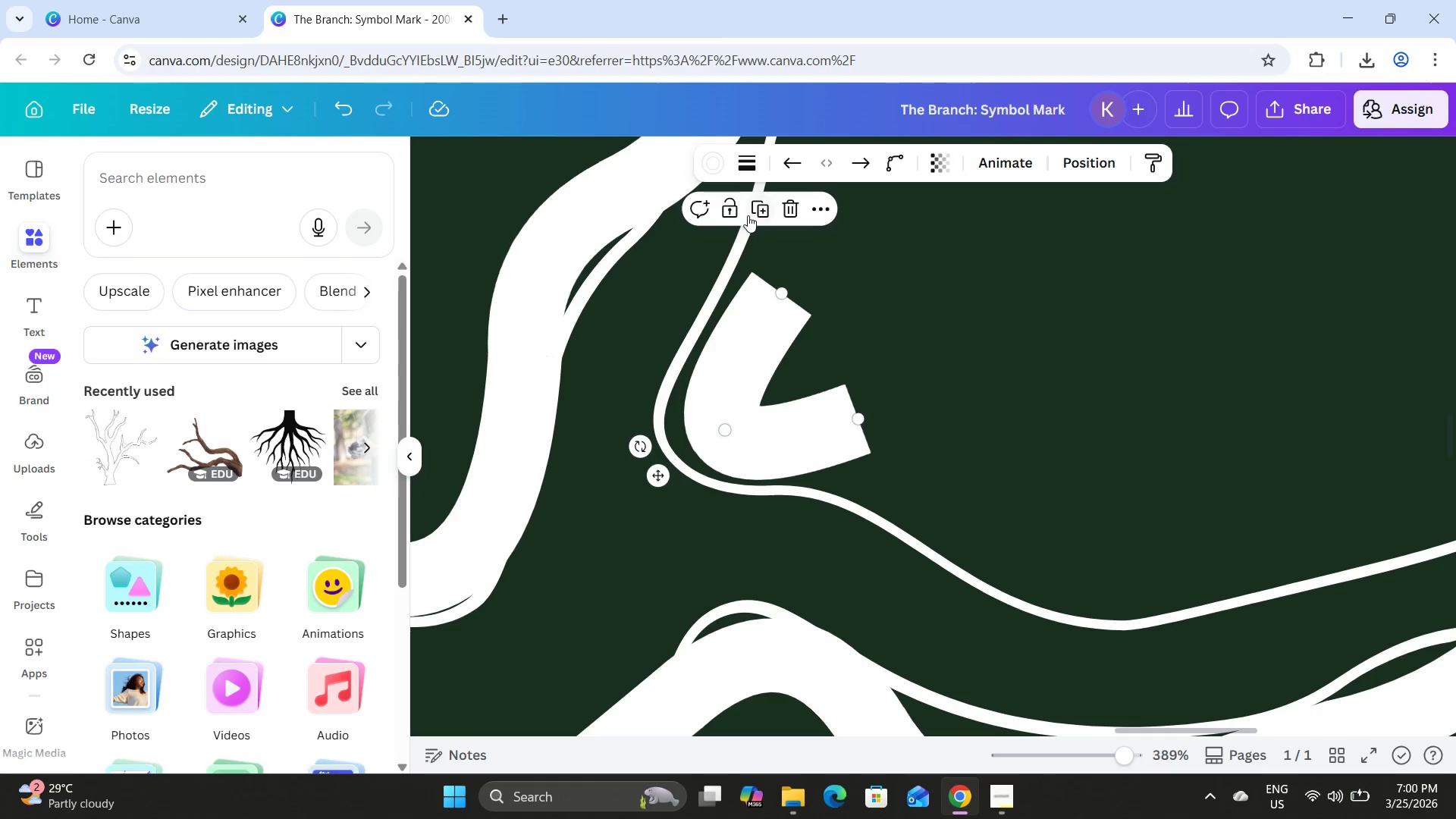 
left_click([767, 207])
 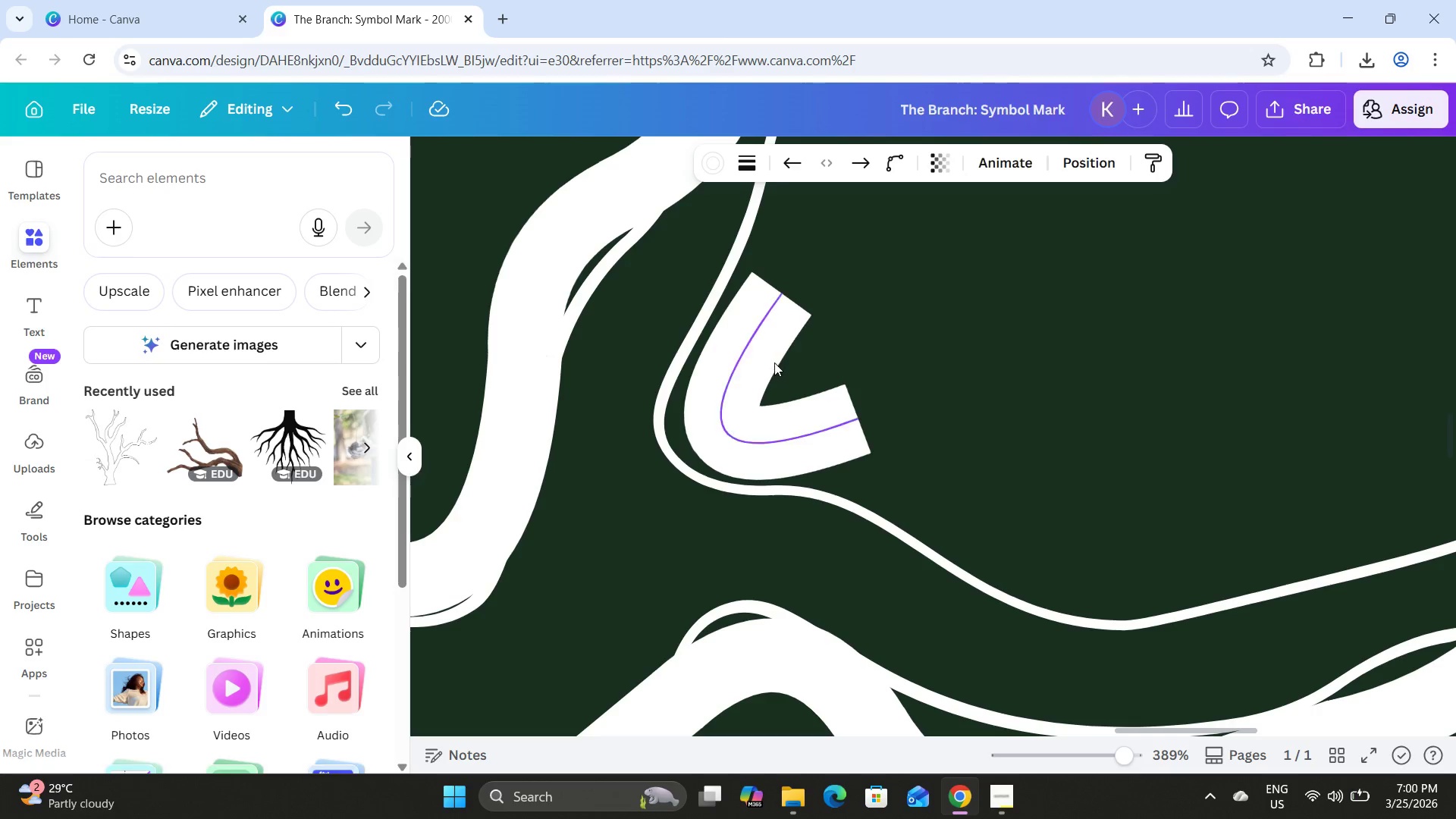 
scroll: coordinate [839, 460], scroll_direction: up, amount: 1.0
 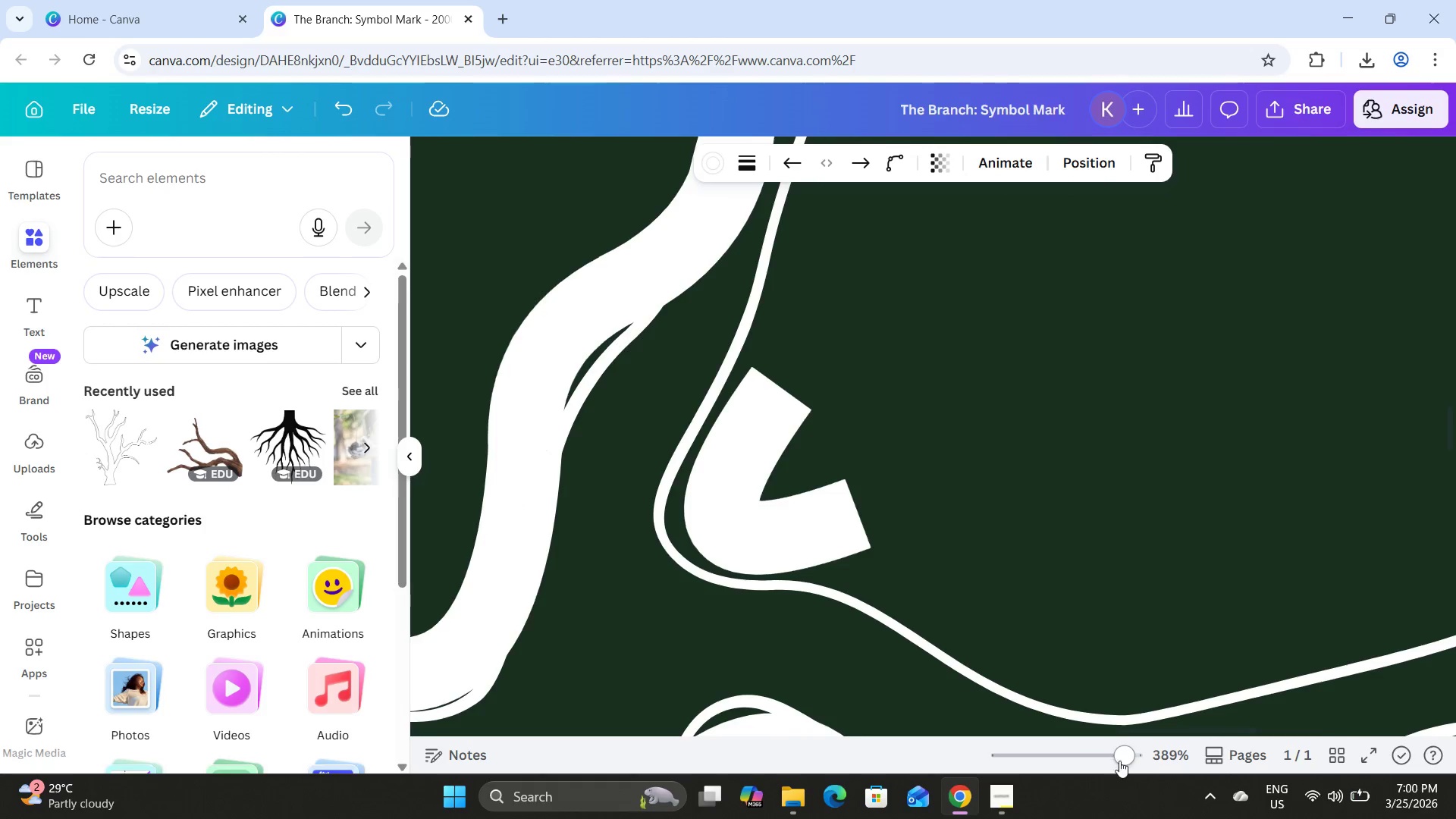 
left_click_drag(start_coordinate=[1116, 758], to_coordinate=[1100, 749])
 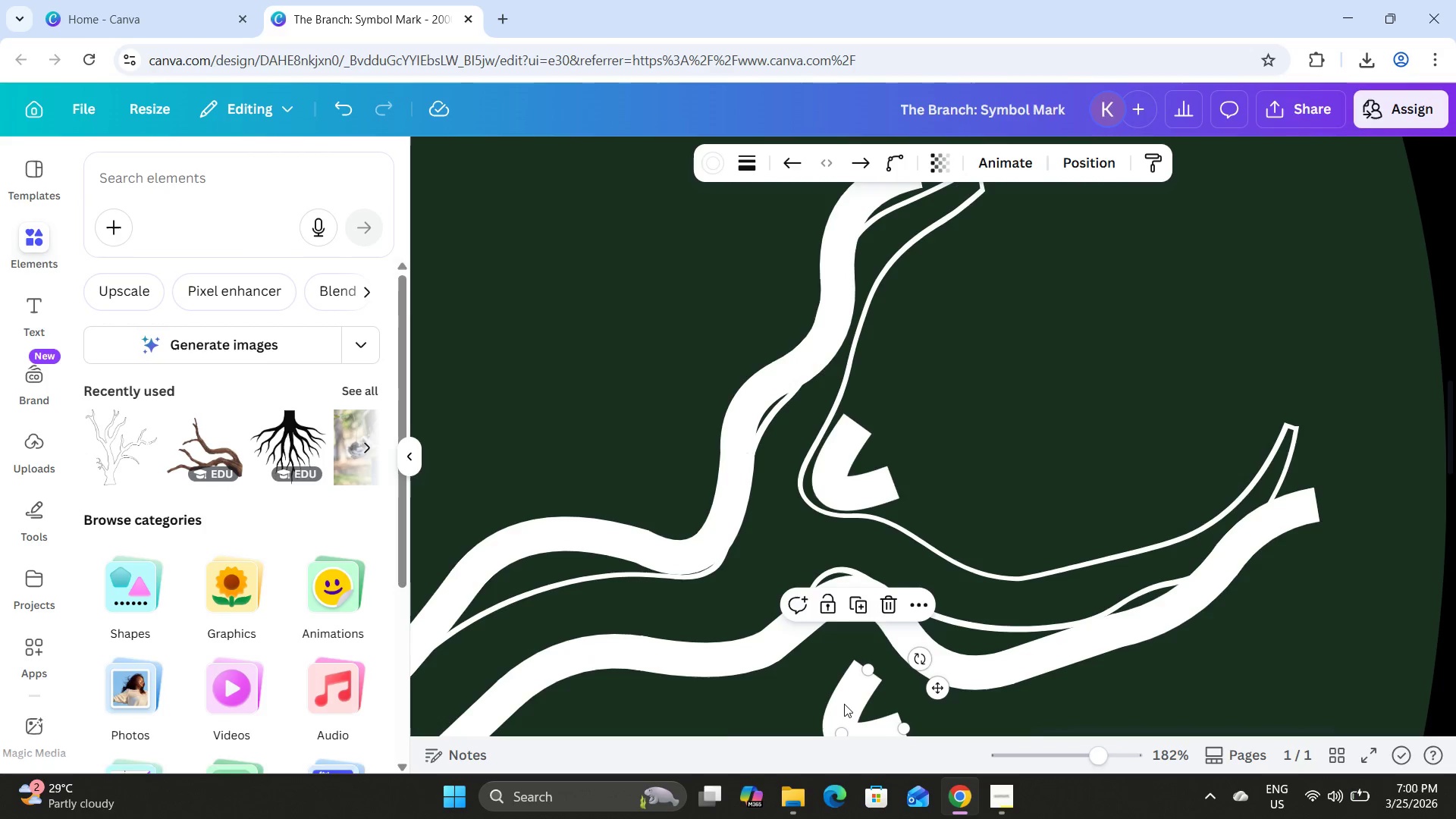 
left_click_drag(start_coordinate=[844, 704], to_coordinate=[964, 456])
 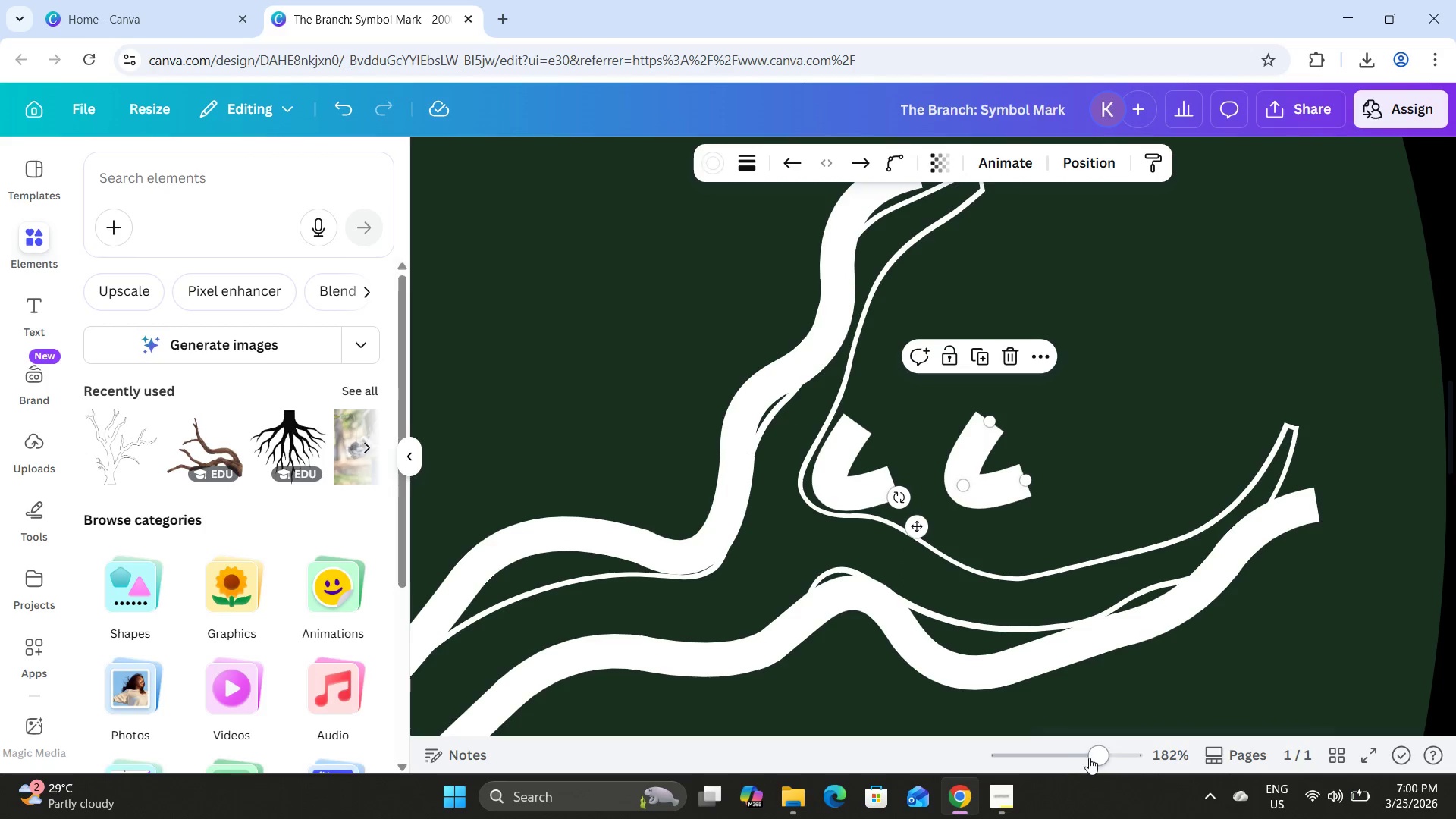 
left_click_drag(start_coordinate=[1097, 757], to_coordinate=[1145, 760])
 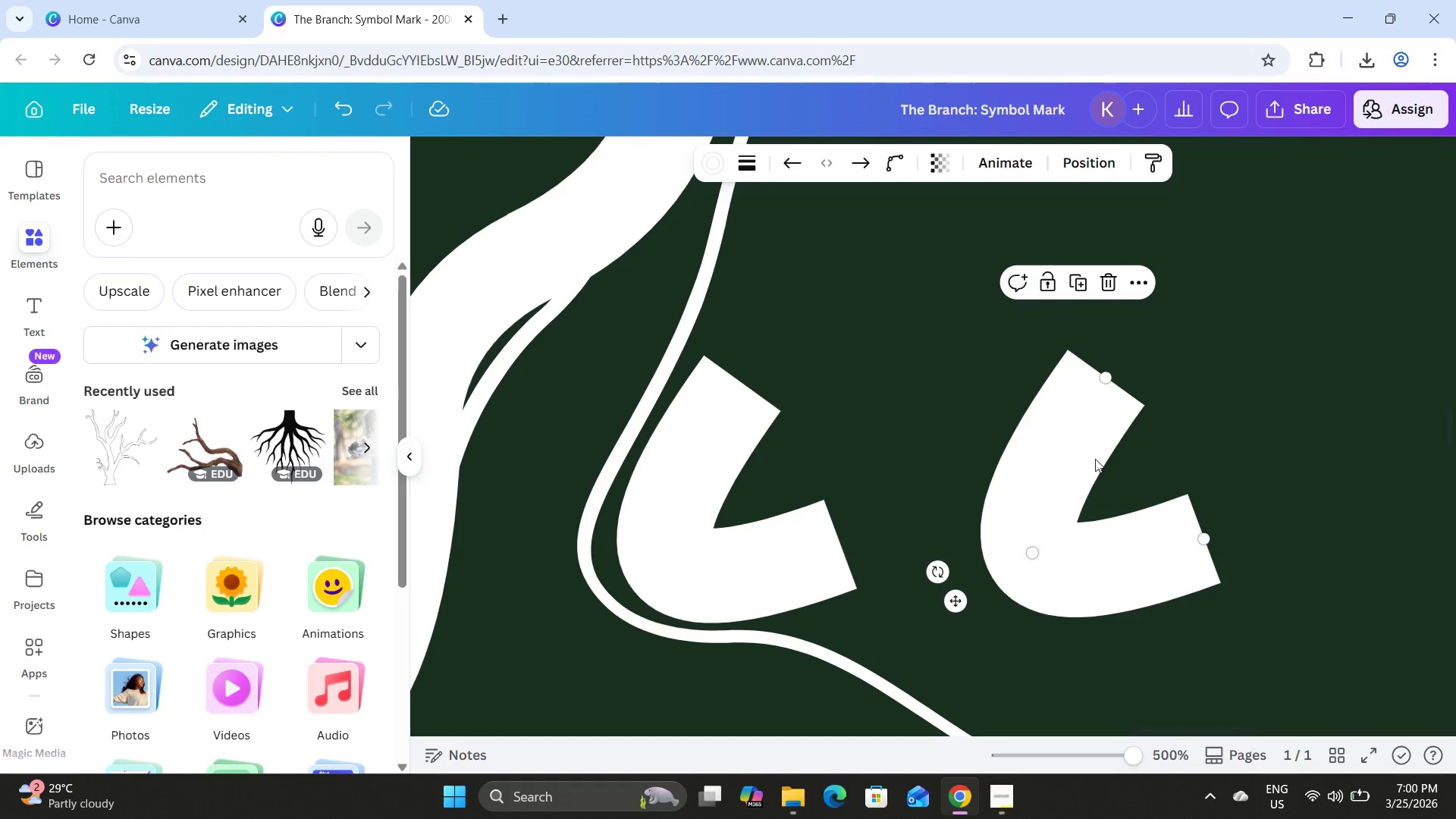 
left_click_drag(start_coordinate=[1079, 455], to_coordinate=[1016, 527])
 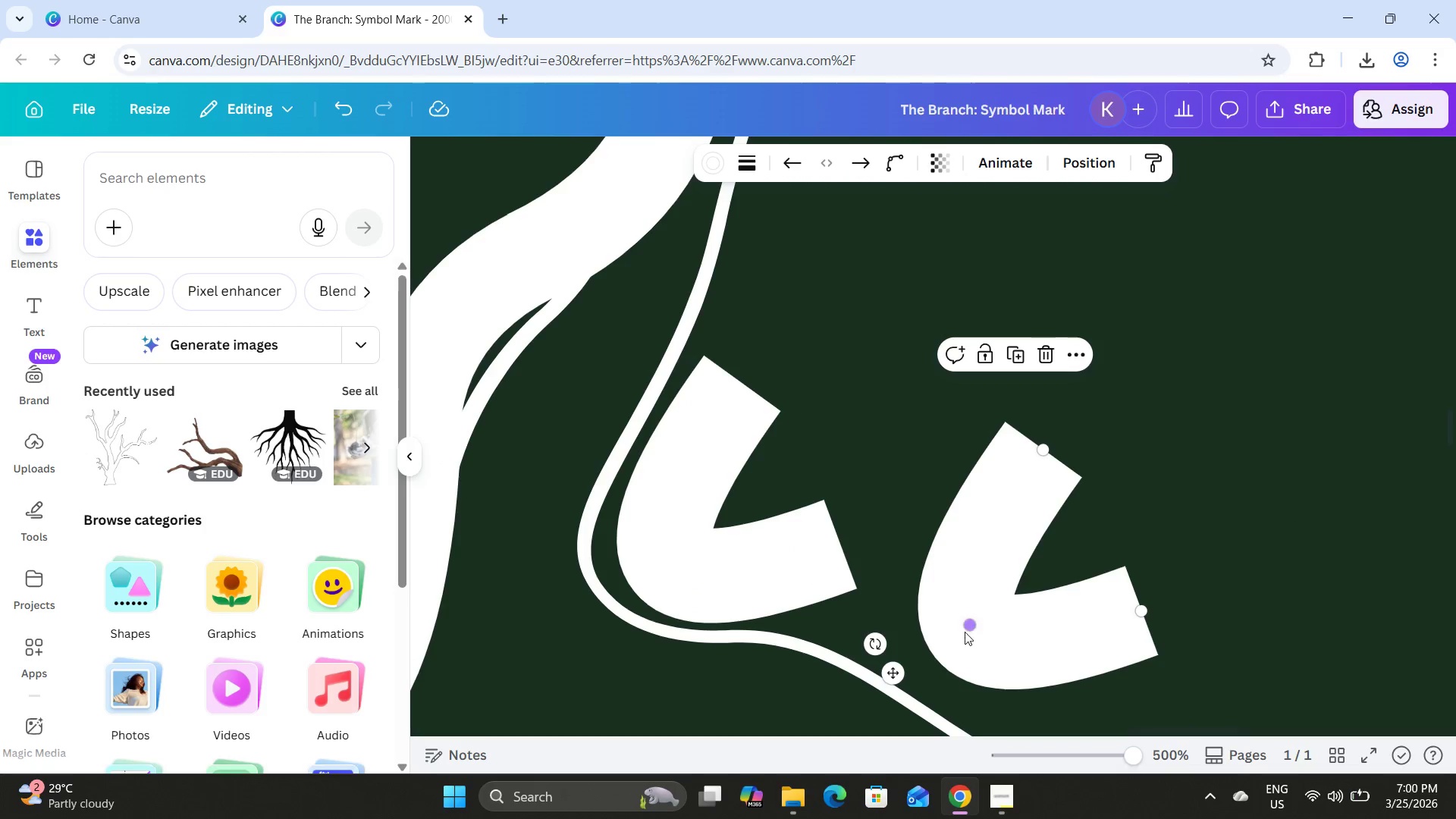 
left_click_drag(start_coordinate=[966, 632], to_coordinate=[970, 632])
 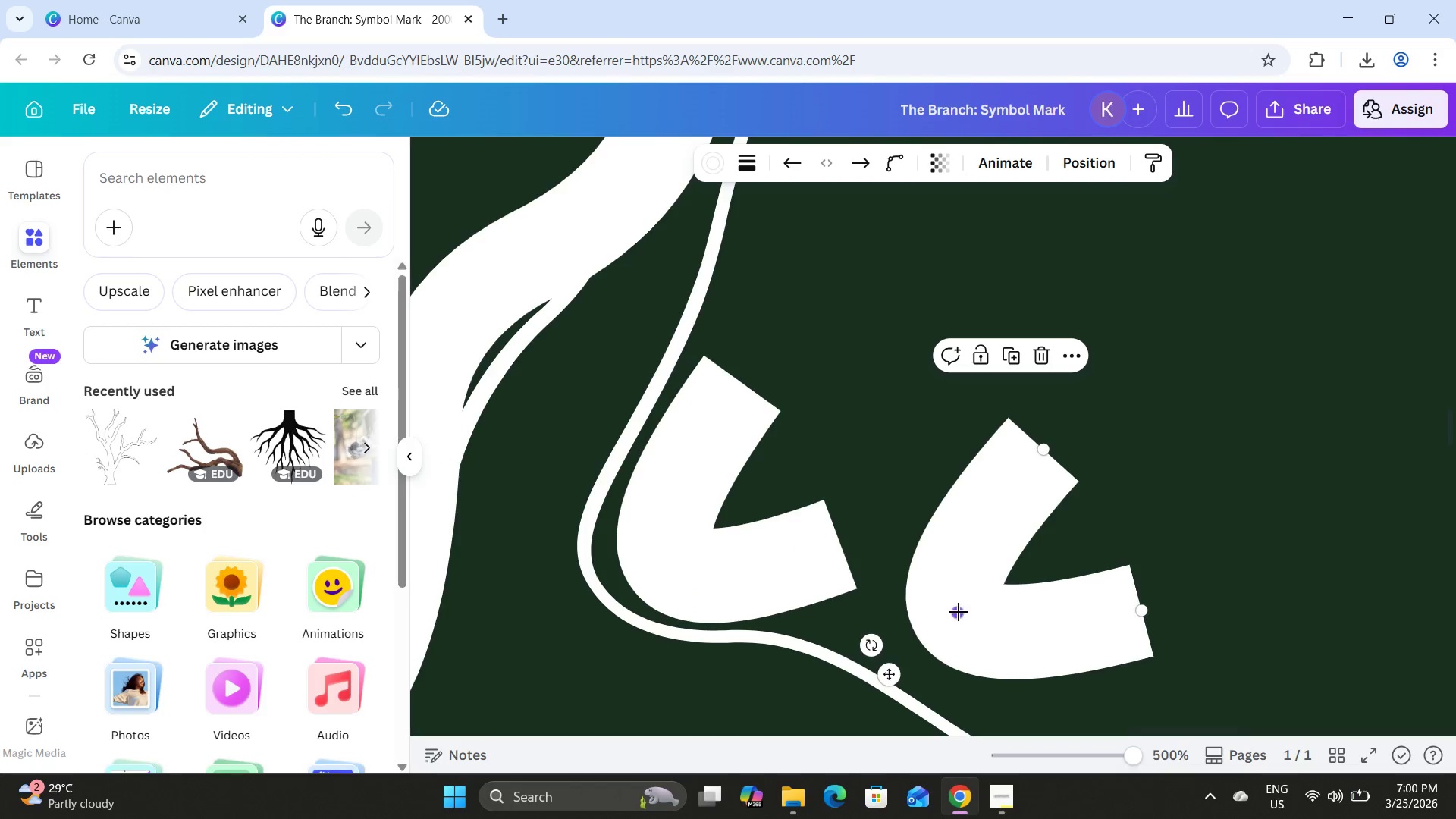 
left_click_drag(start_coordinate=[959, 612], to_coordinate=[1174, 477])
 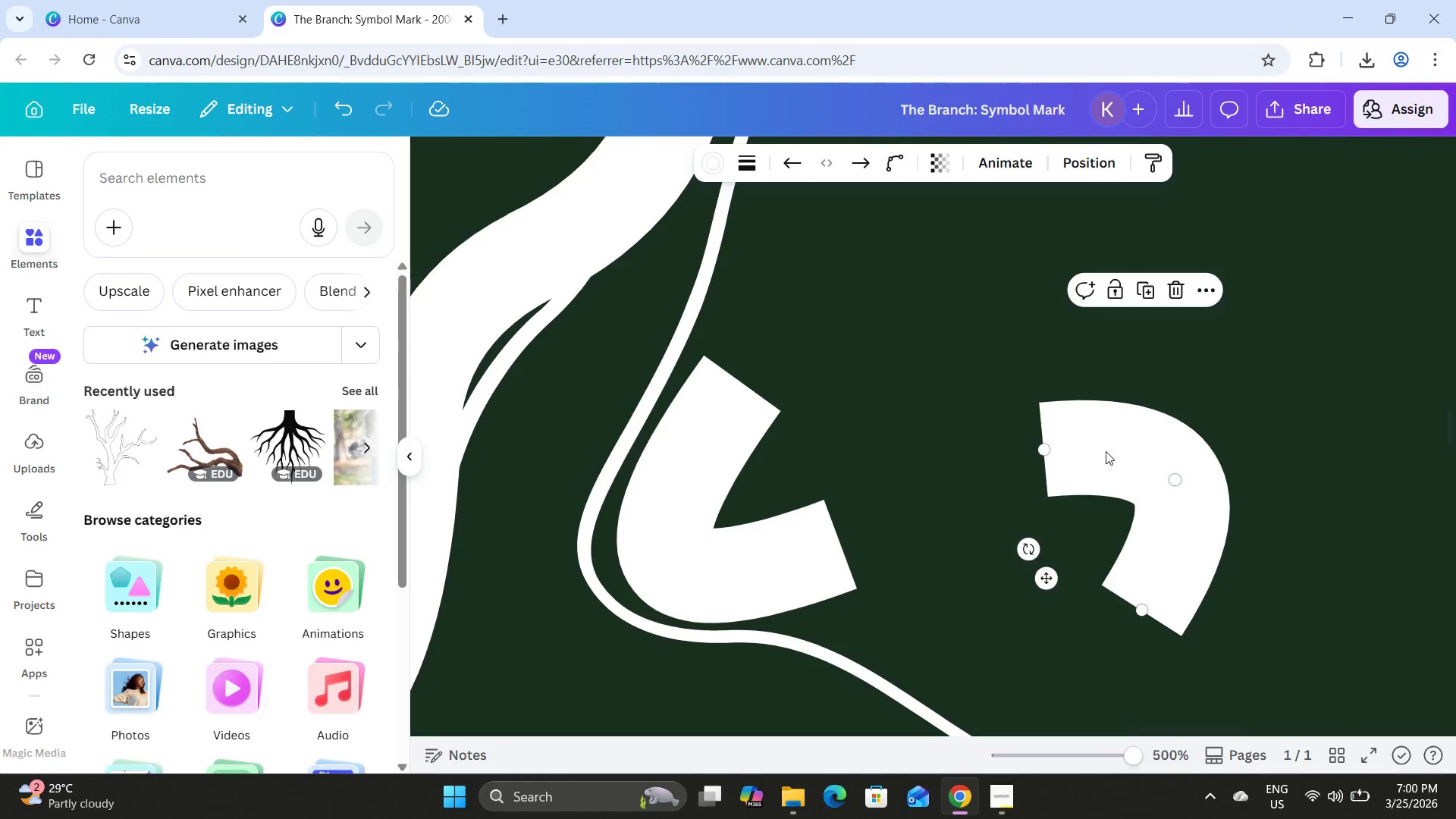 
left_click_drag(start_coordinate=[1106, 451], to_coordinate=[938, 552])
 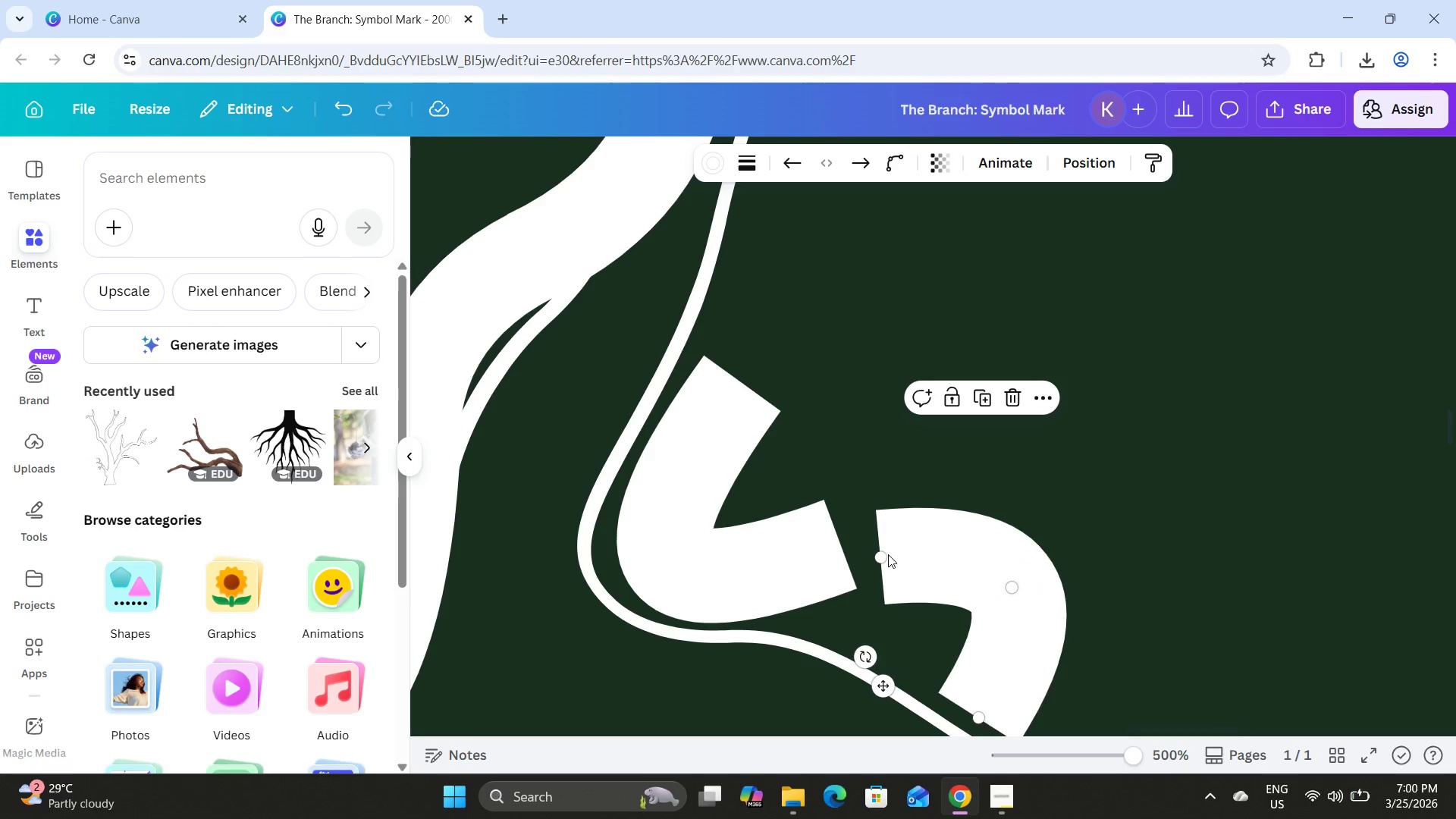 
left_click_drag(start_coordinate=[887, 554], to_coordinate=[849, 539])
 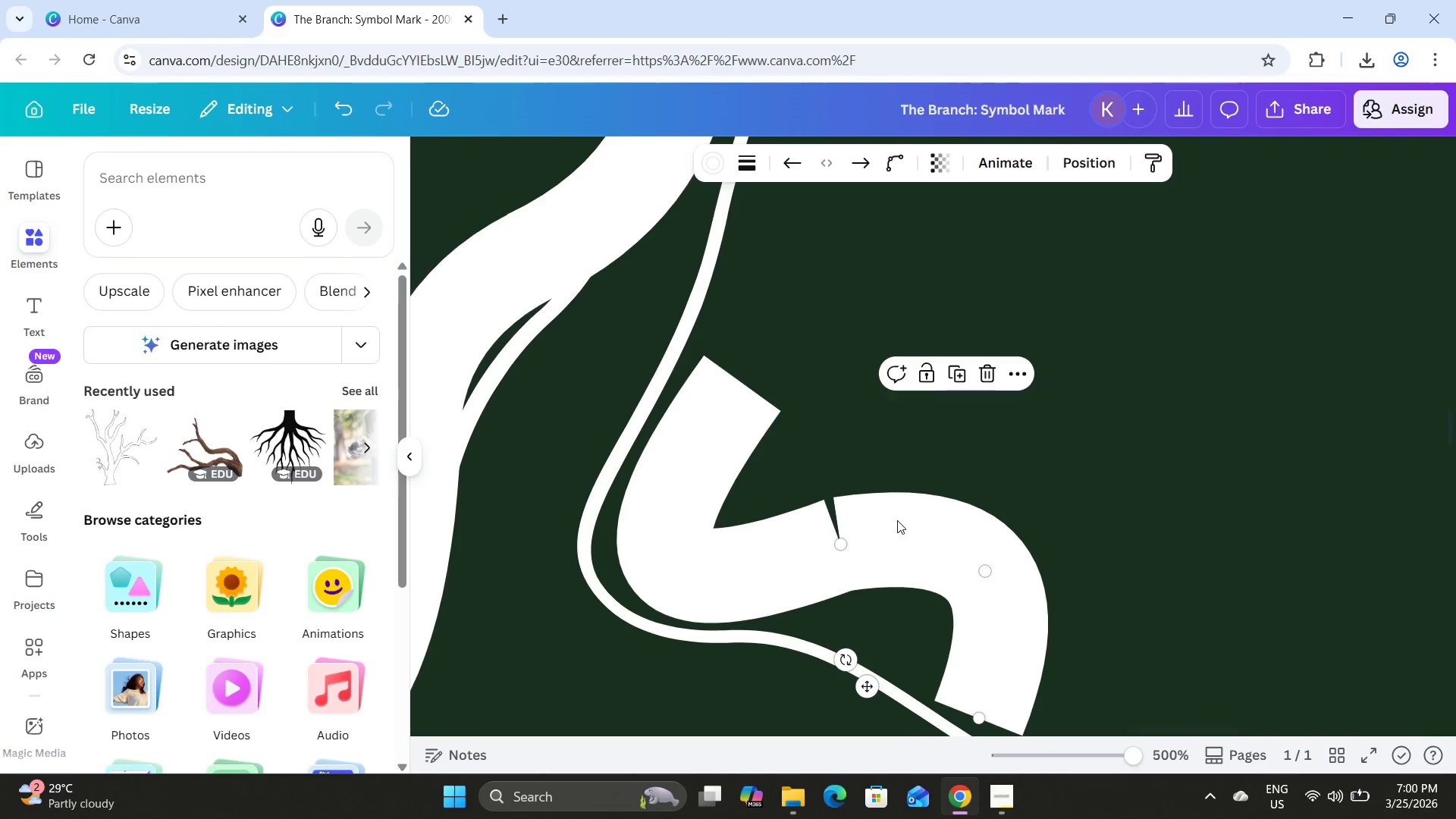 
scroll: coordinate [897, 520], scroll_direction: down, amount: 2.0
 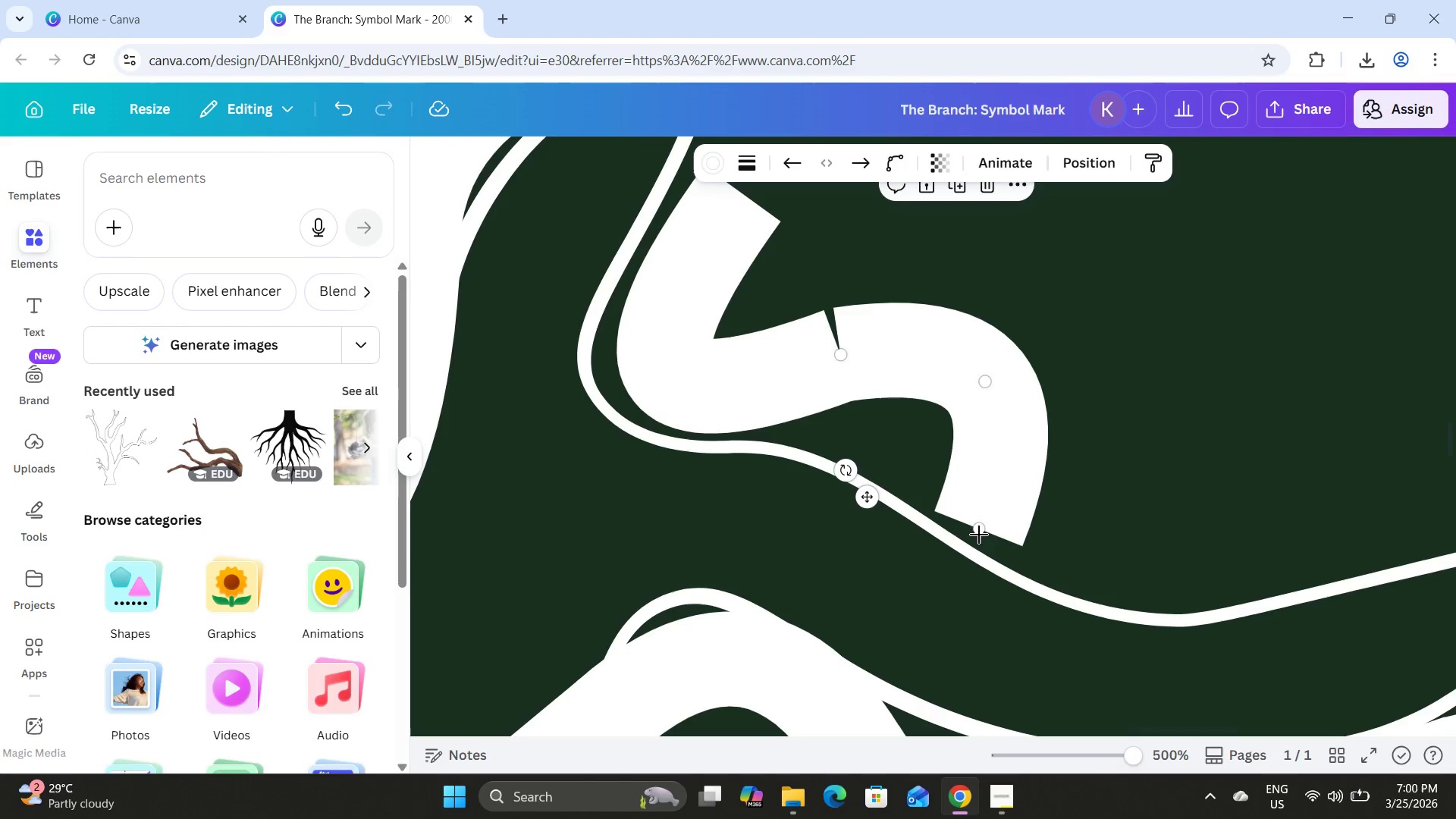 
left_click_drag(start_coordinate=[979, 527], to_coordinate=[1254, 538])
 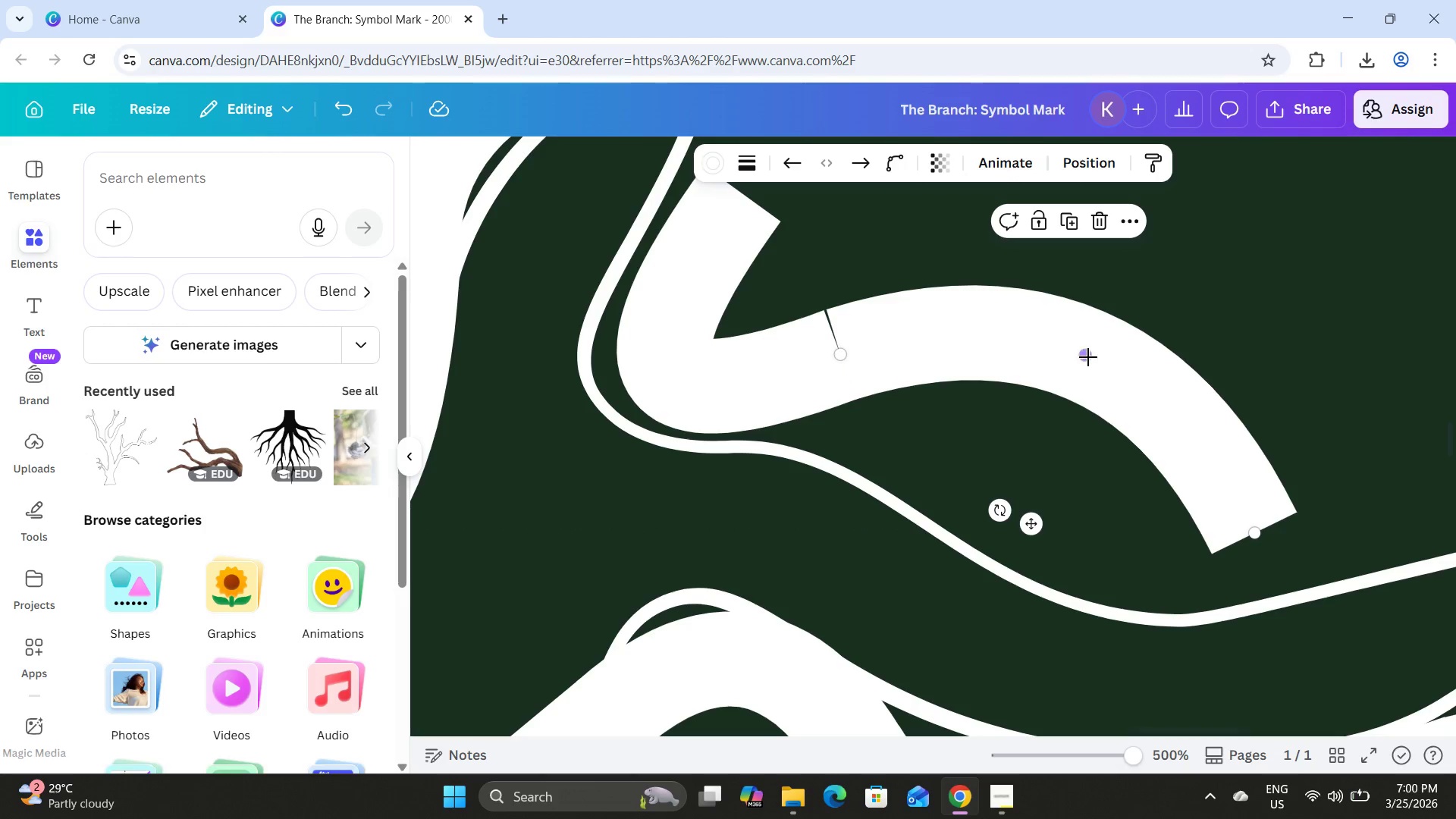 
left_click_drag(start_coordinate=[1088, 357], to_coordinate=[1053, 404])
 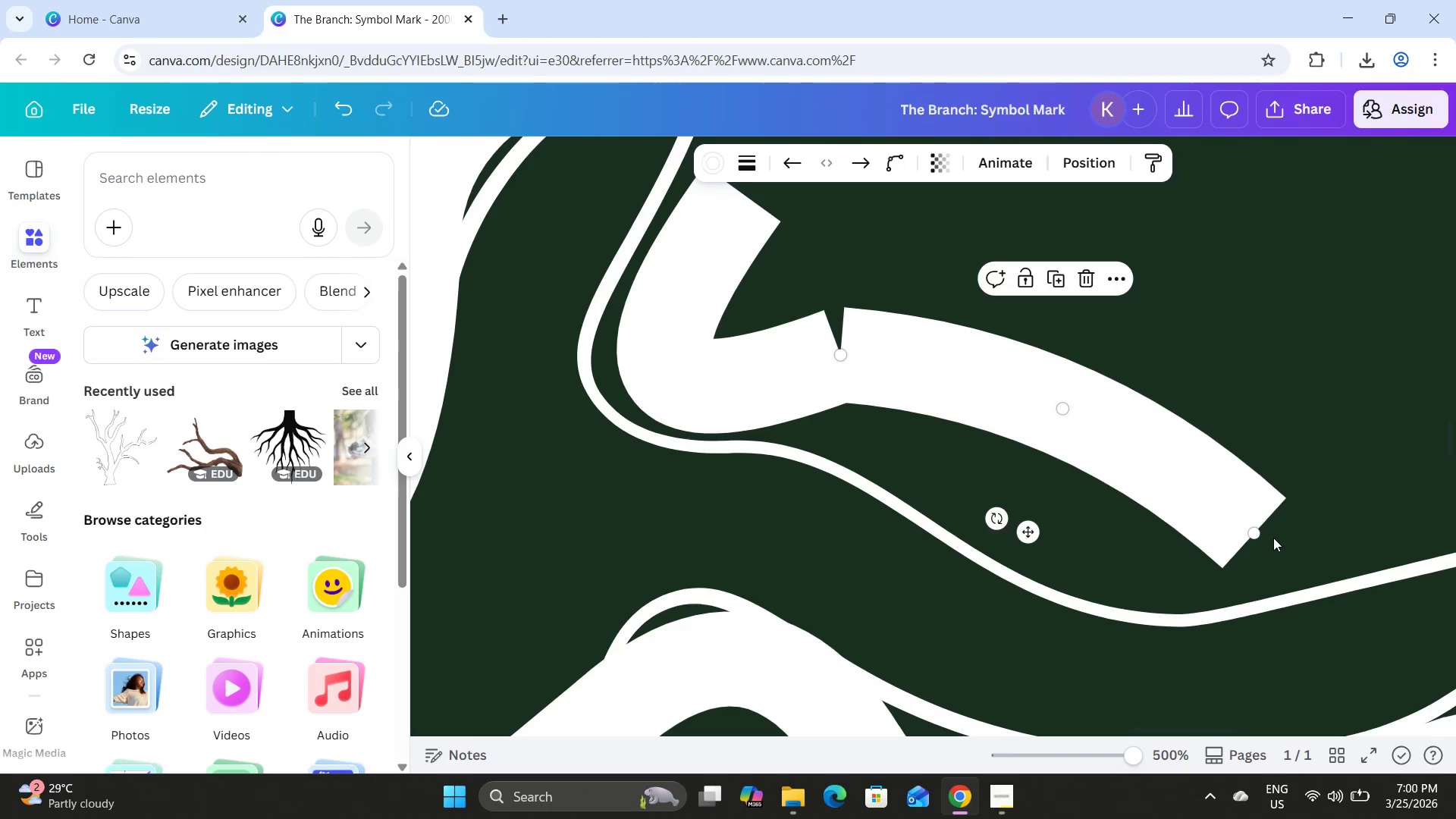 
left_click_drag(start_coordinate=[1261, 536], to_coordinate=[1262, 359])
 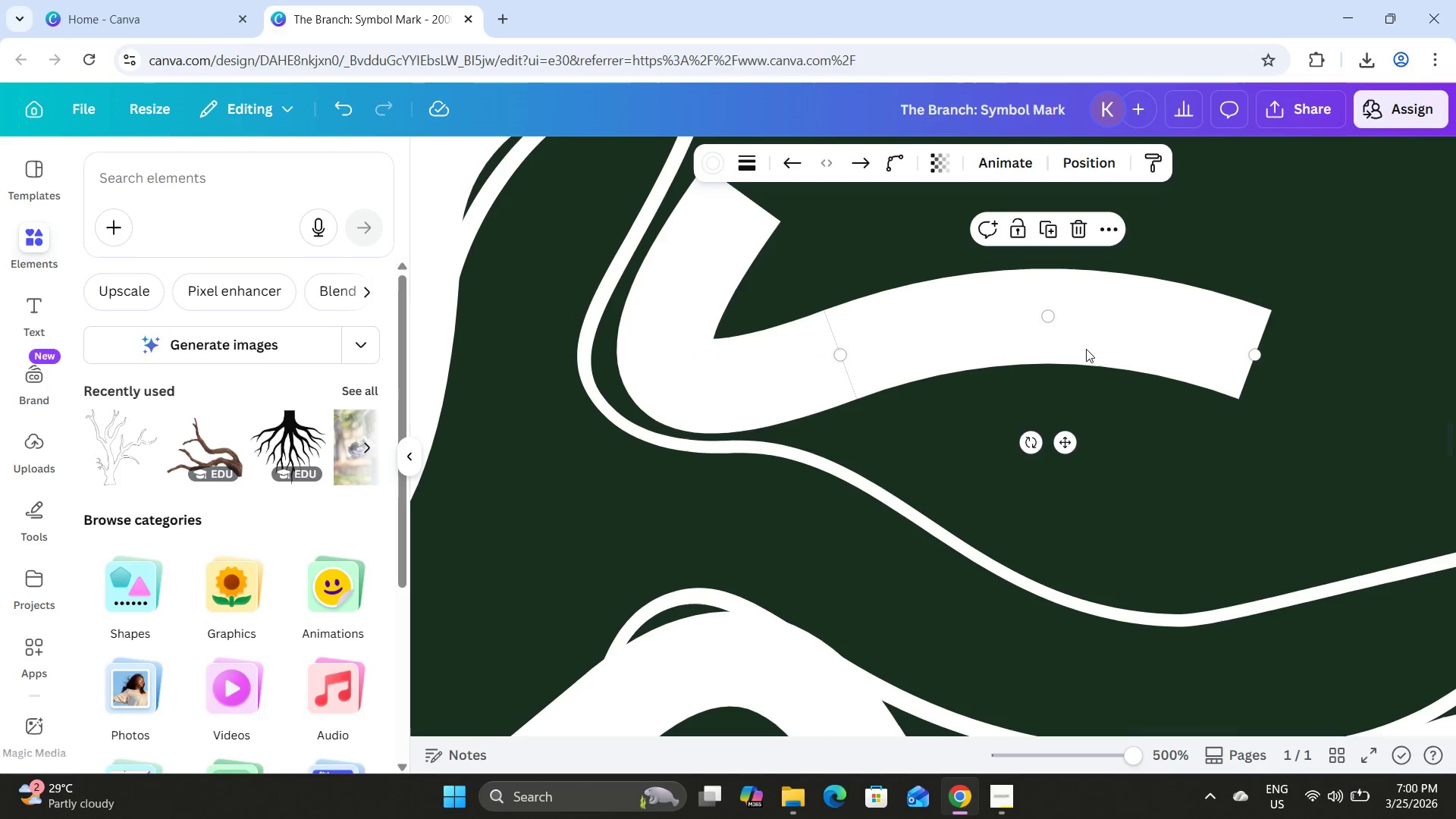 
left_click_drag(start_coordinate=[1065, 329], to_coordinate=[1055, 326])
 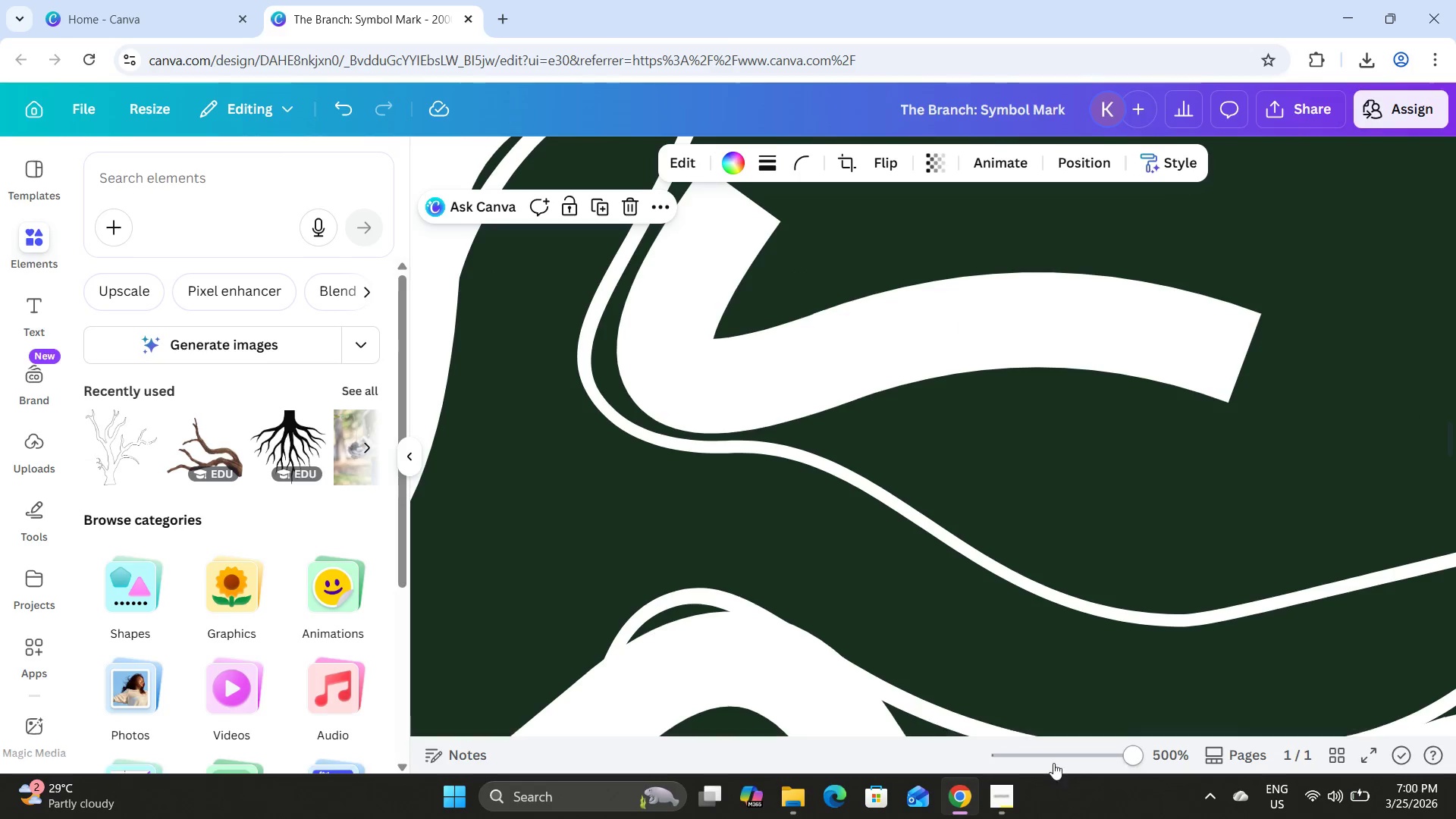 
left_click_drag(start_coordinate=[1123, 761], to_coordinate=[1121, 753])
 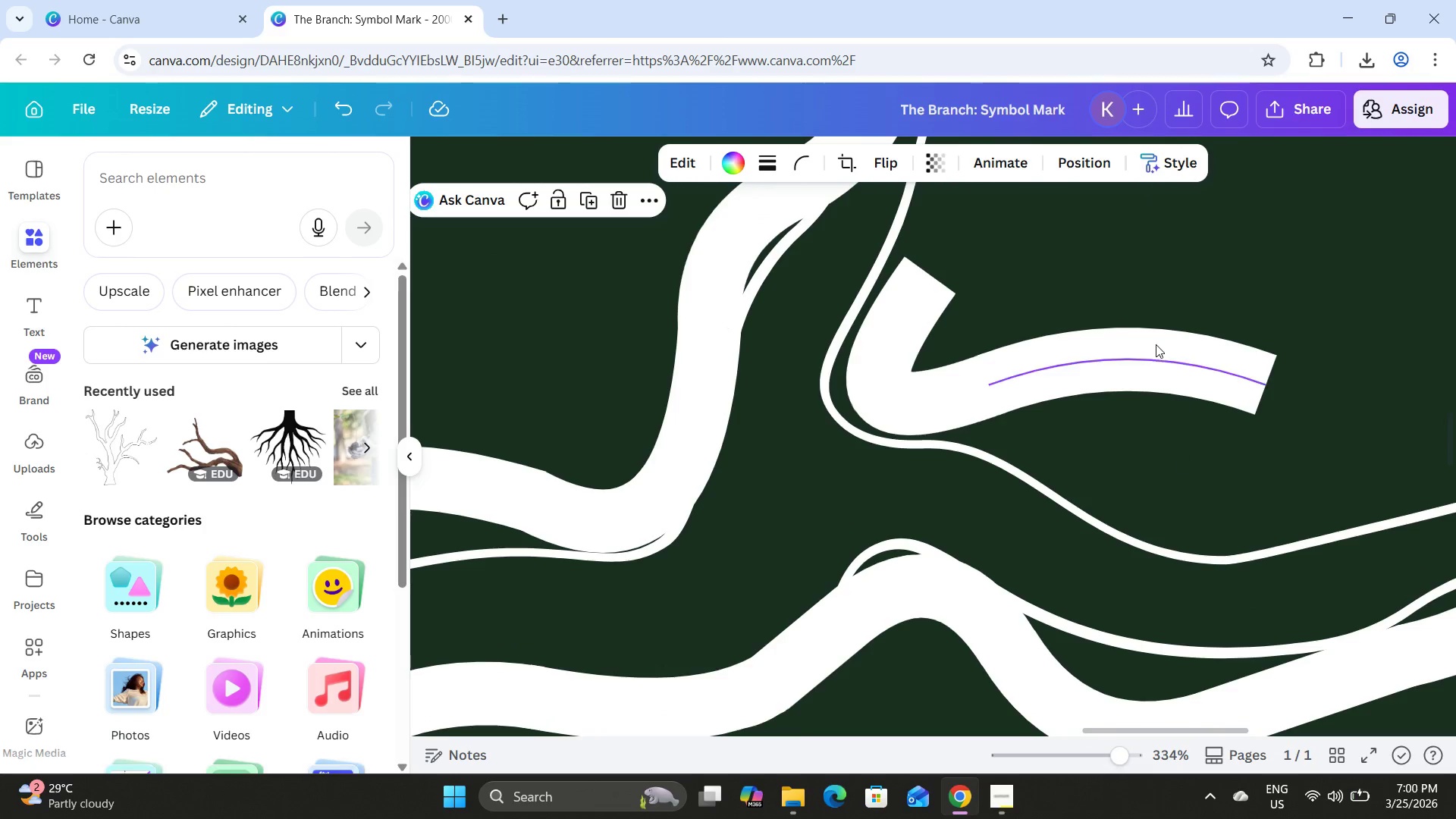 
left_click([1152, 340])
 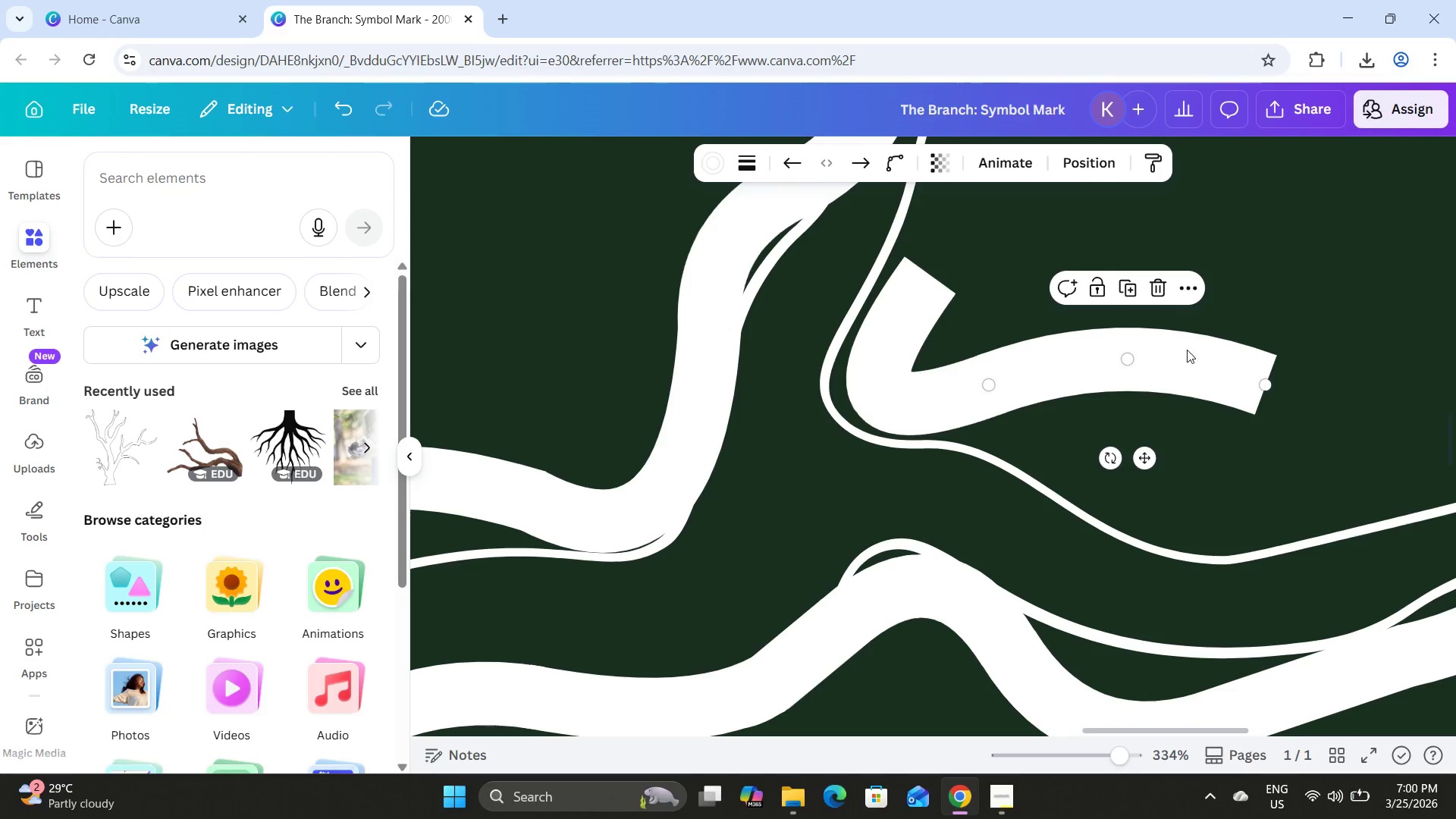 
left_click_drag(start_coordinate=[1191, 349], to_coordinate=[1237, 466])
 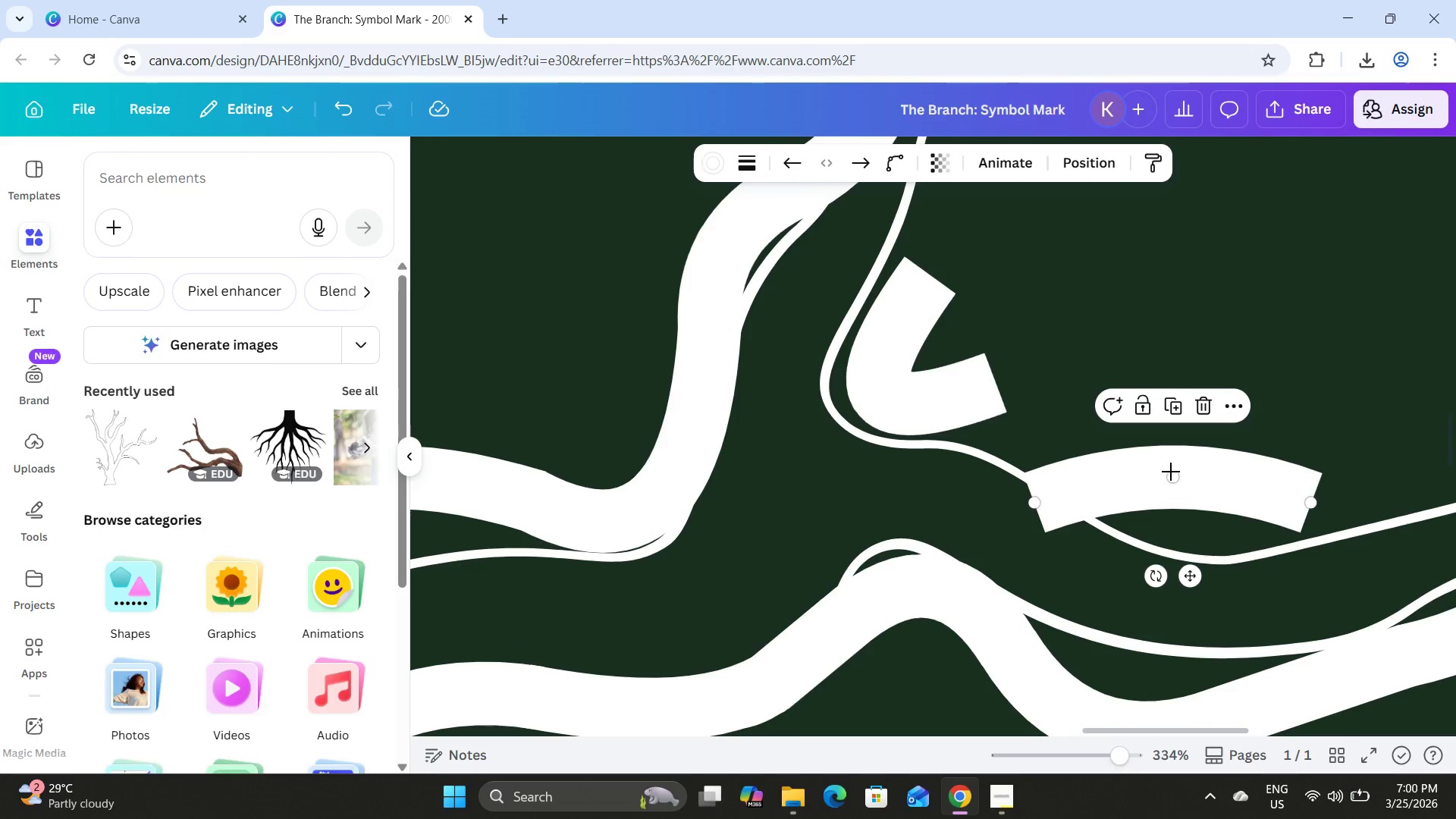 
left_click_drag(start_coordinate=[1175, 475], to_coordinate=[1175, 579])
 